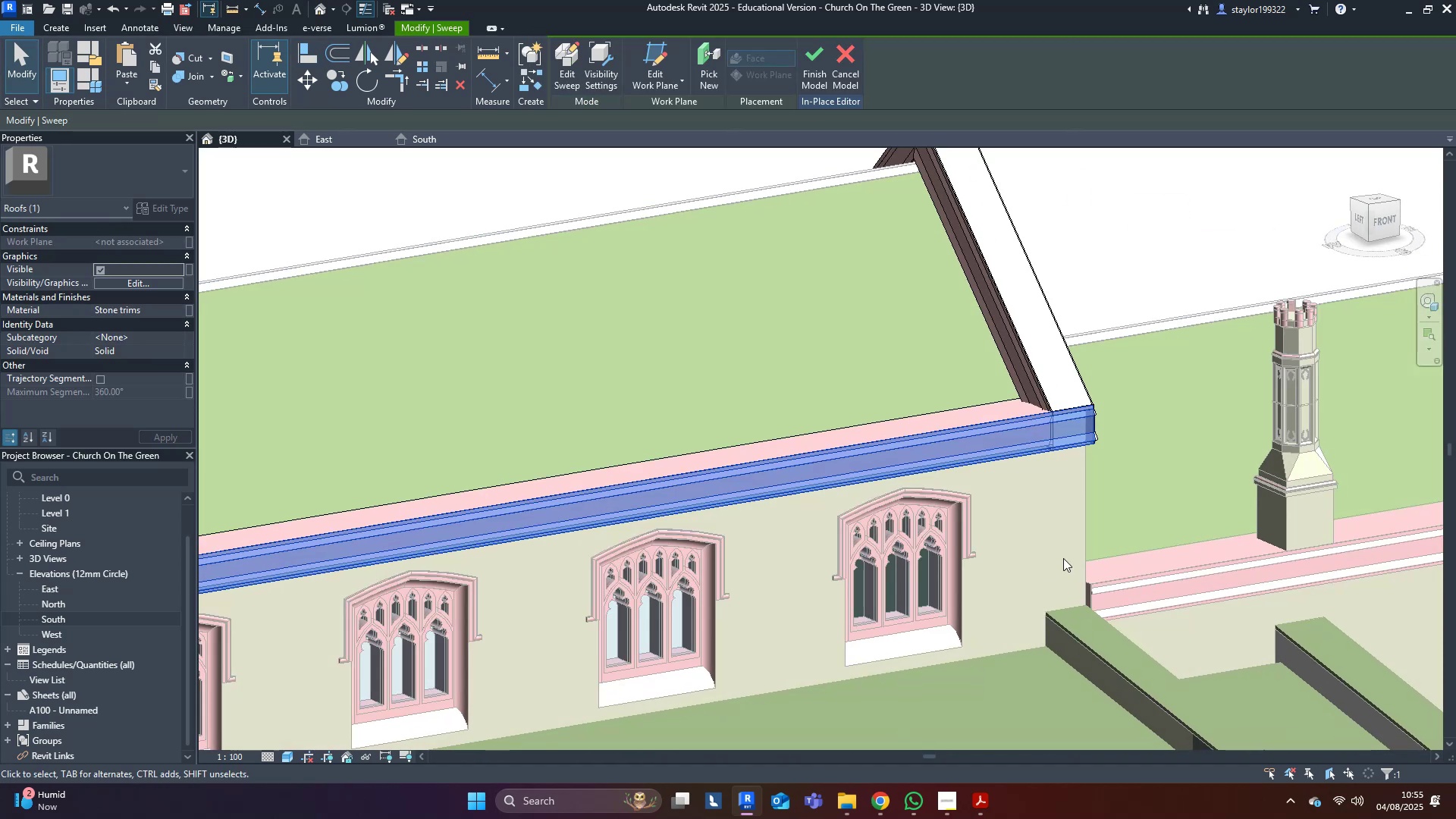 
key(Escape)
 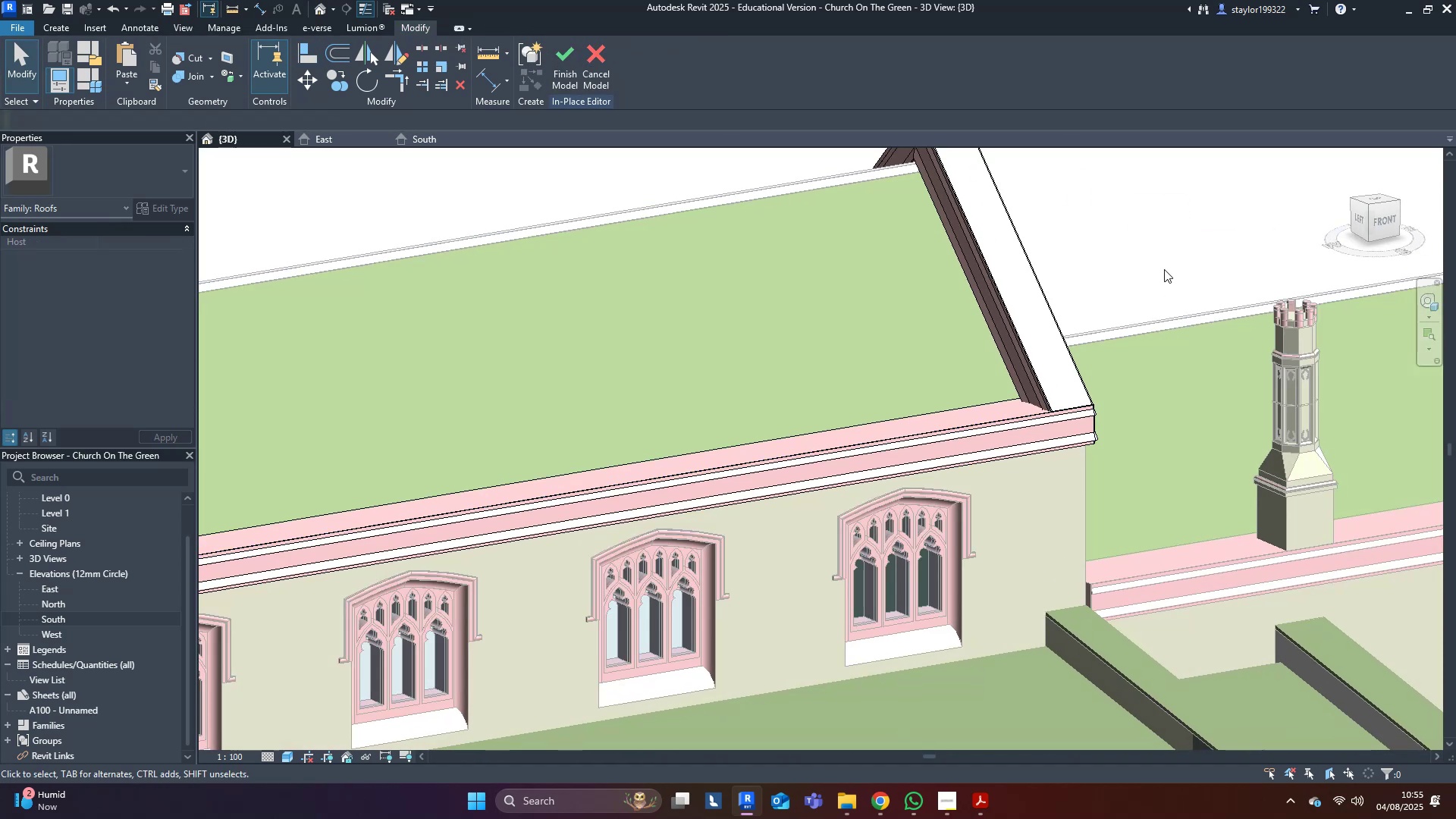 
left_click([1164, 268])
 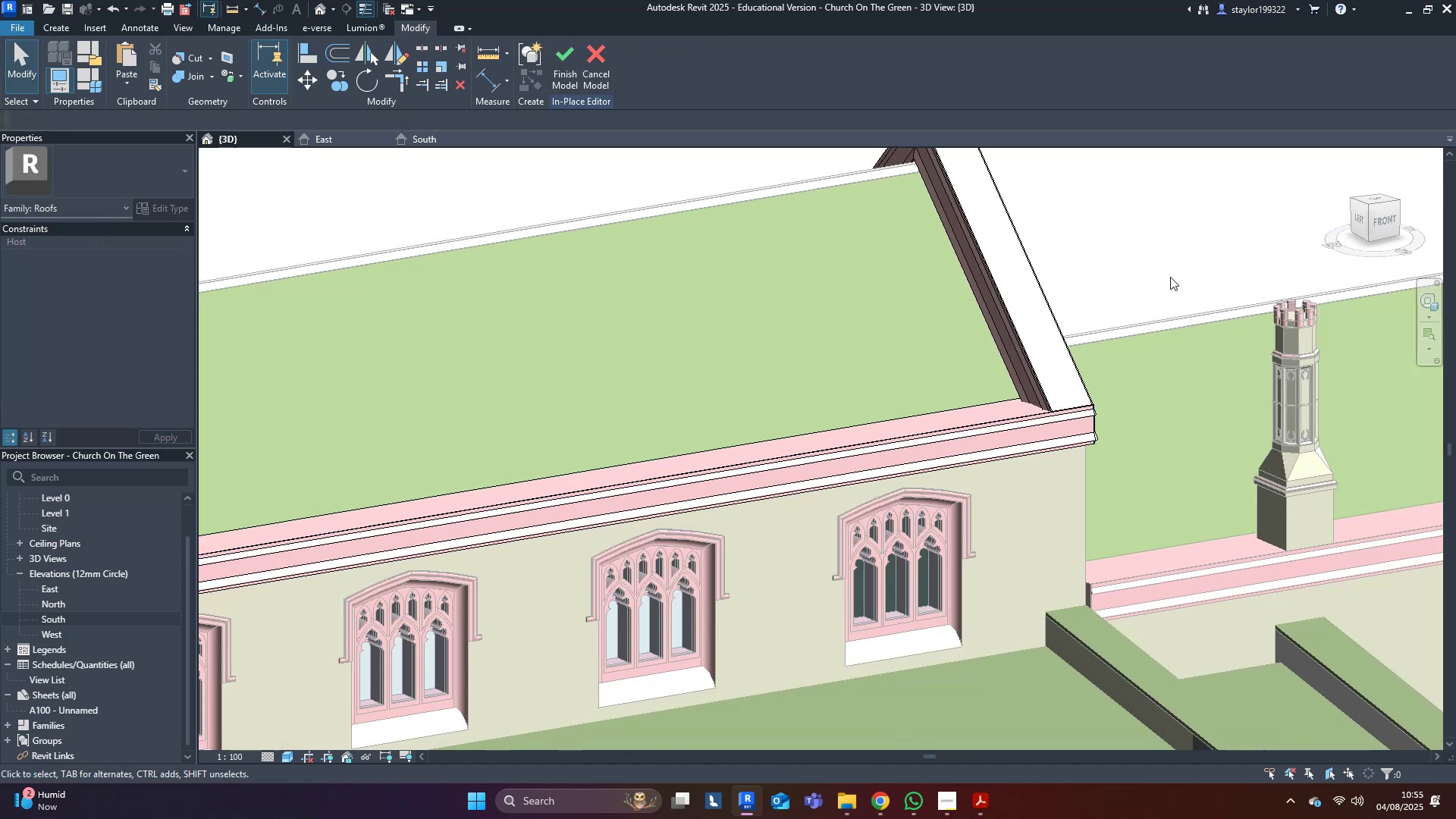 
scroll: coordinate [1185, 280], scroll_direction: down, amount: 11.0
 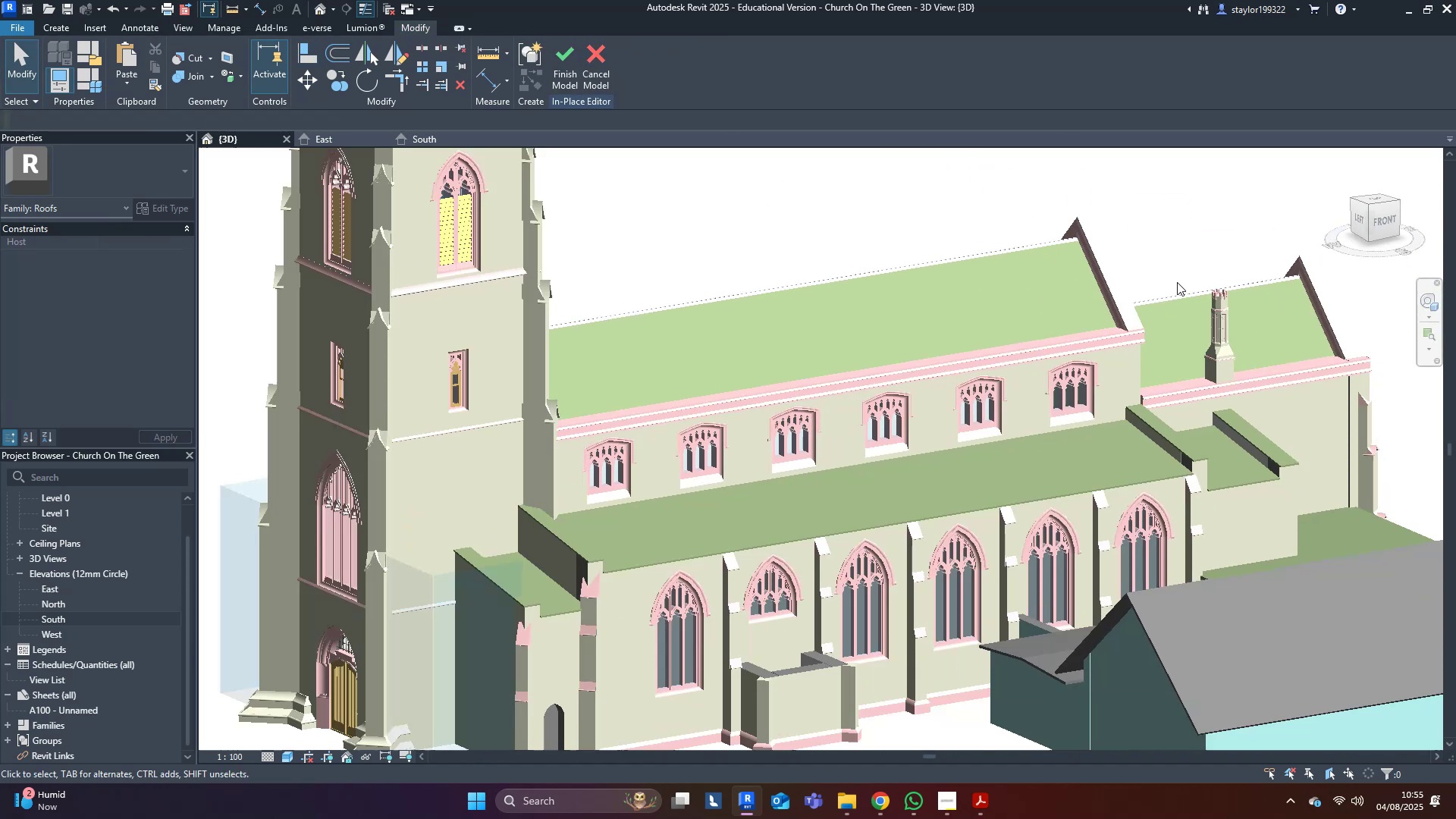 
hold_key(key=ShiftLeft, duration=0.65)
 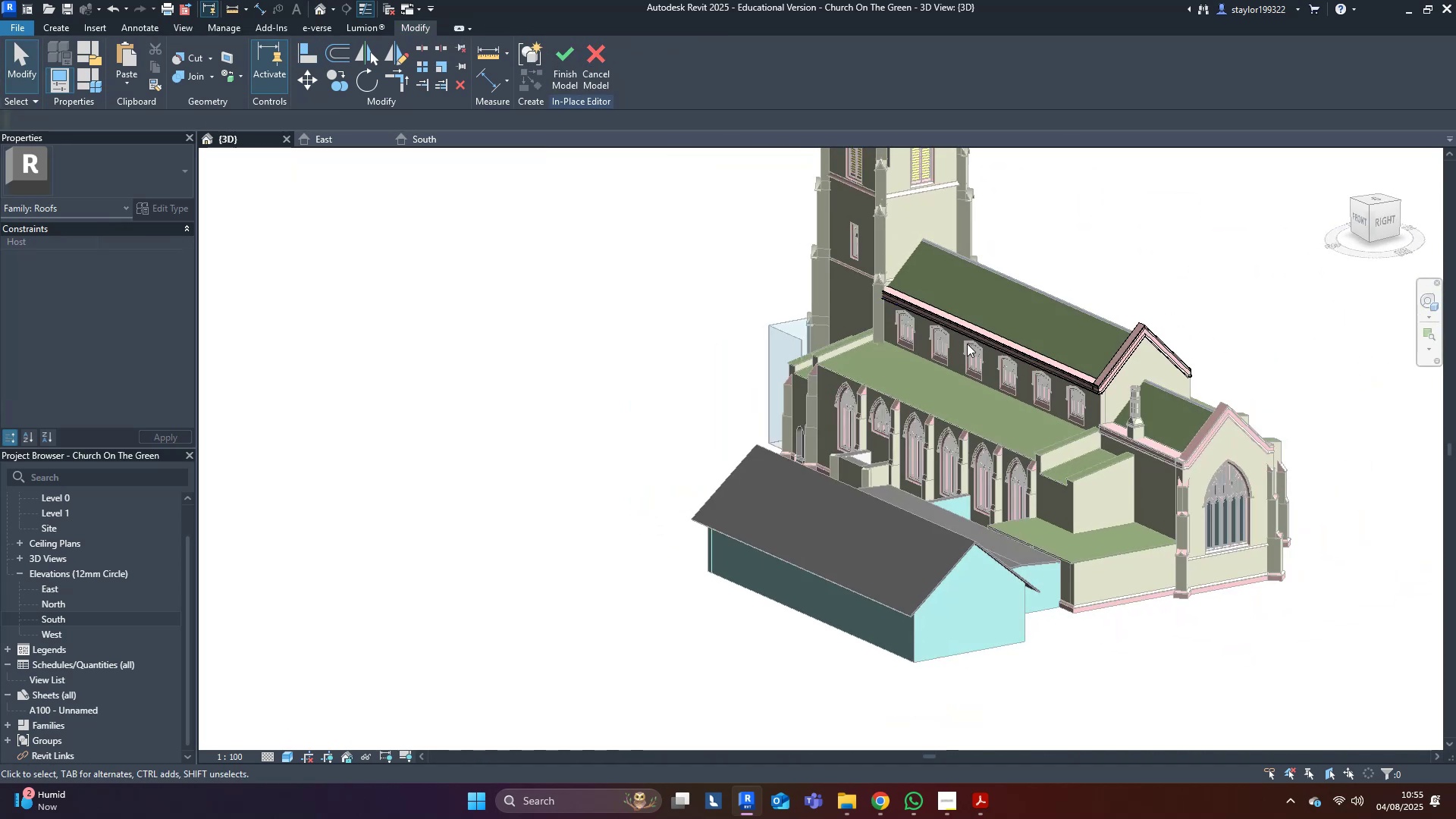 
scroll: coordinate [1018, 375], scroll_direction: up, amount: 5.0
 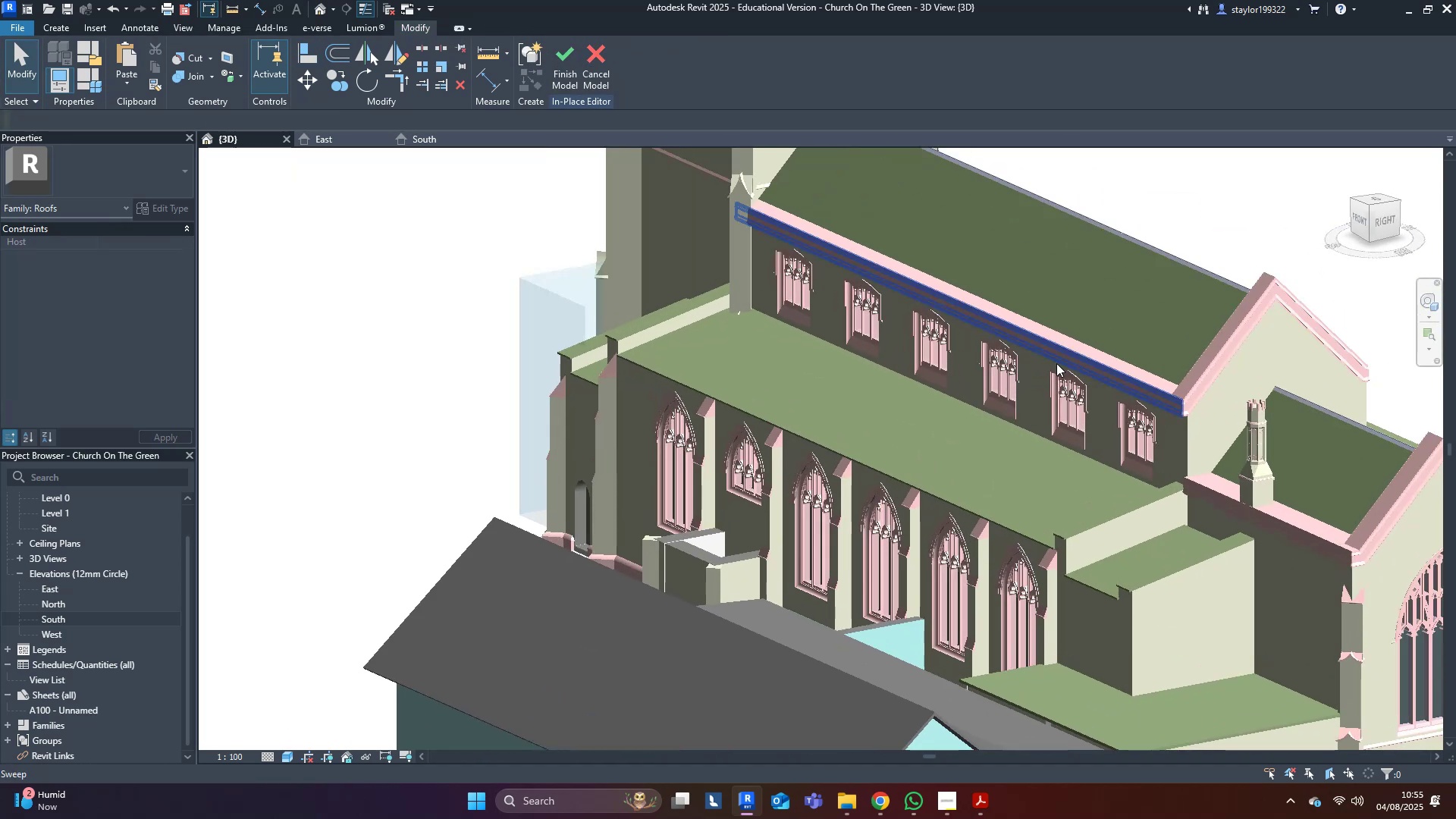 
key(Shift+ShiftLeft)
 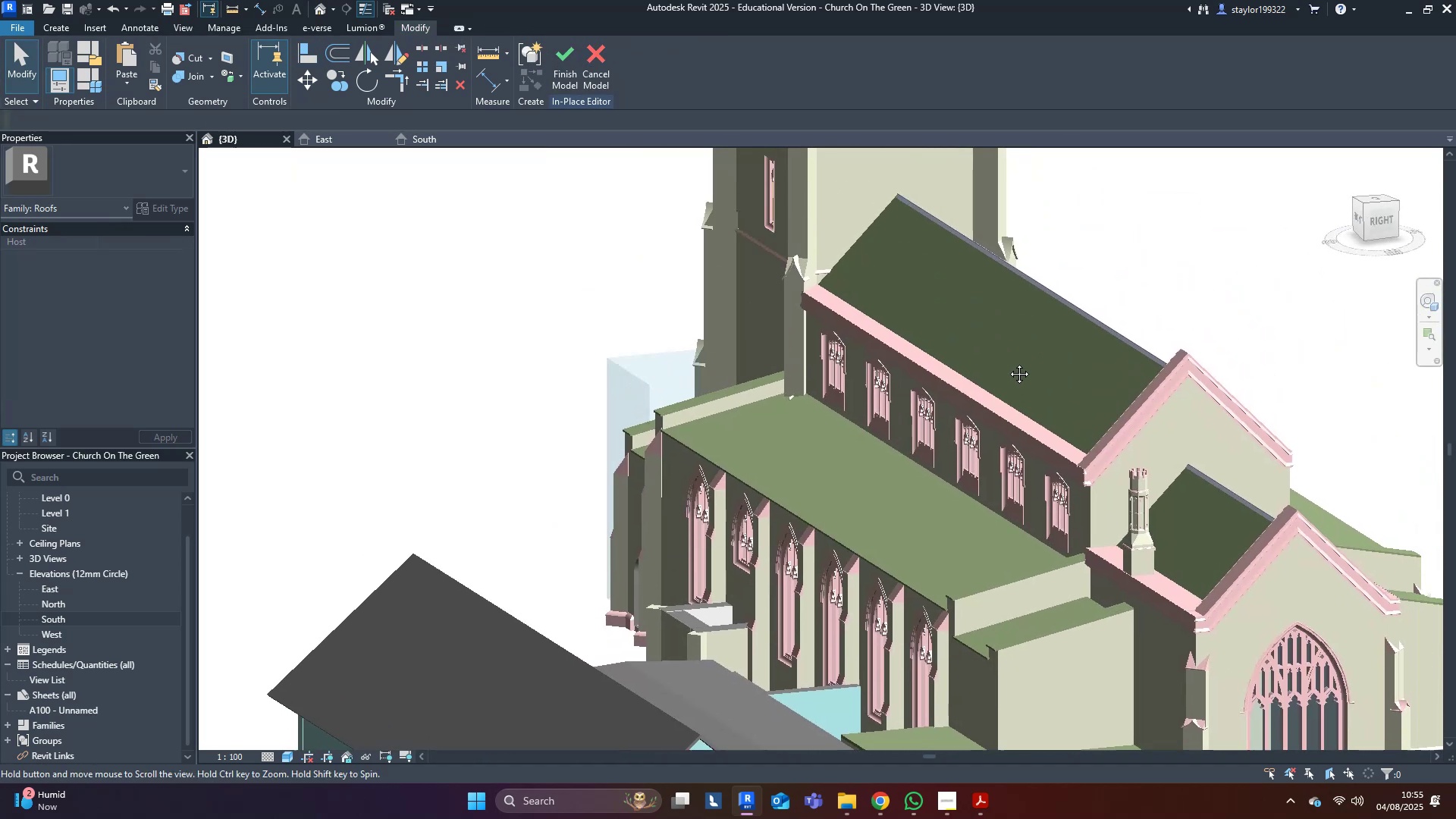 
hold_key(key=ShiftLeft, duration=0.38)
 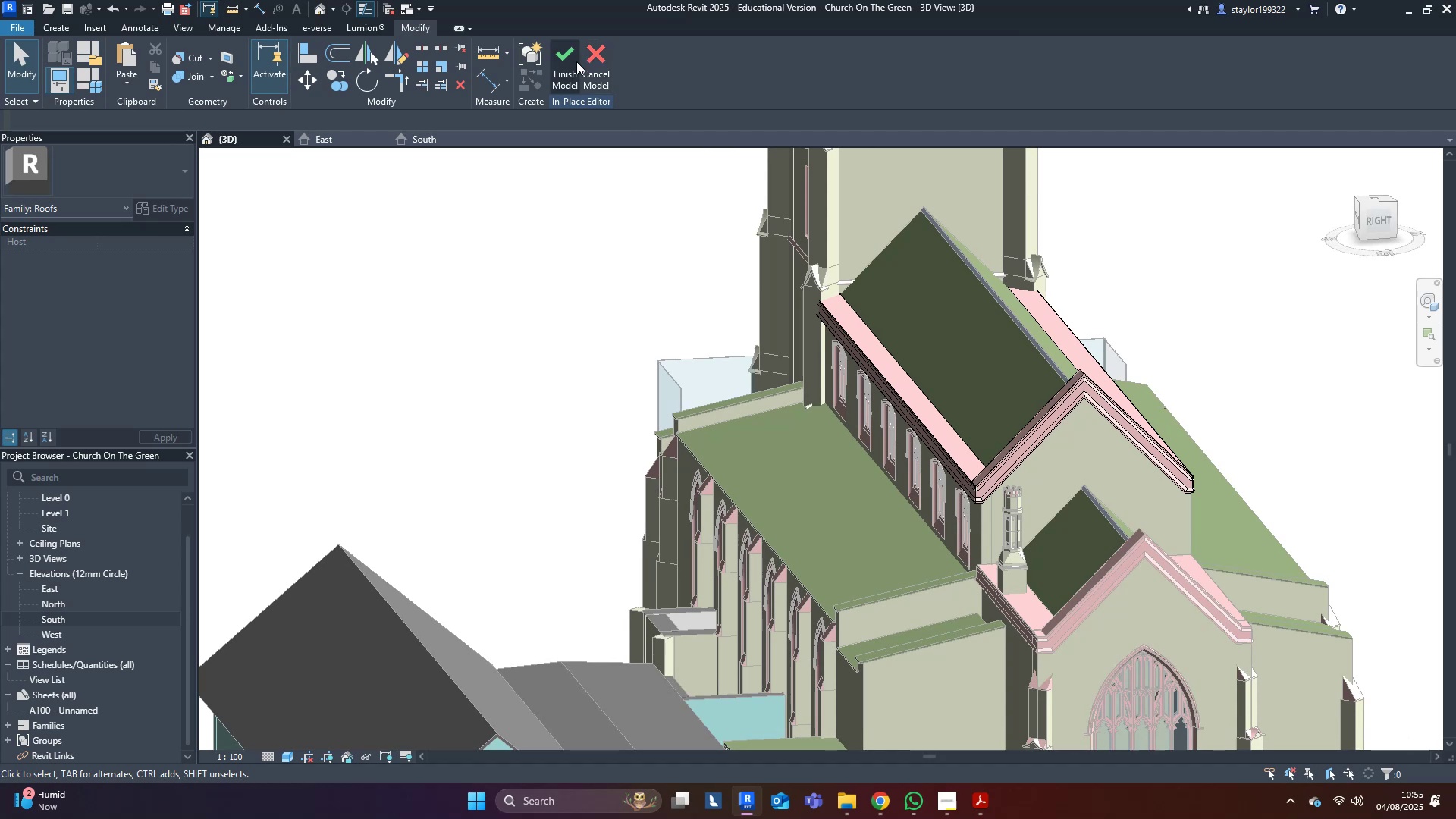 
left_click([568, 63])
 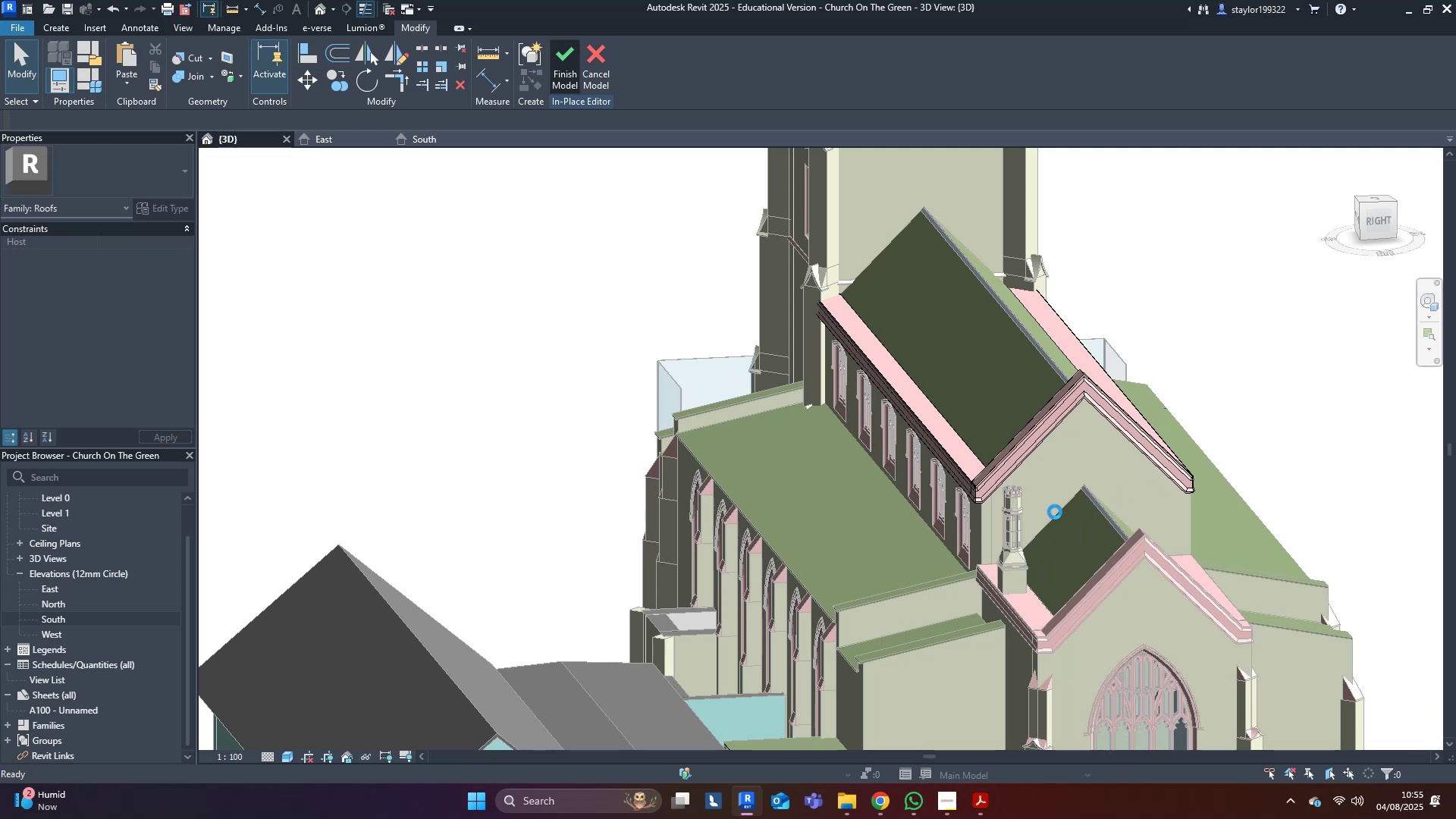 
wait(18.3)
 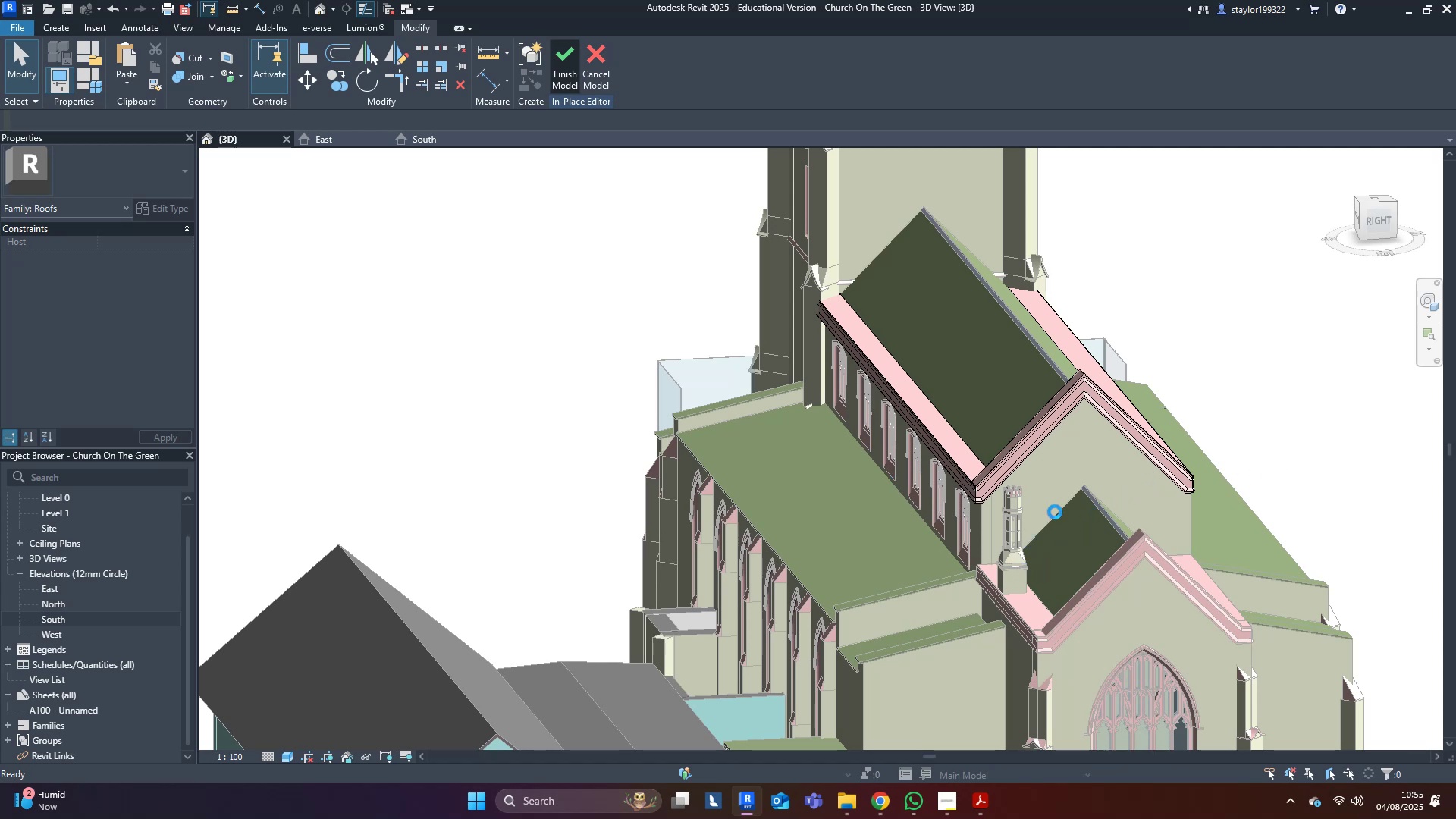 
scroll: coordinate [1028, 551], scroll_direction: up, amount: 8.0
 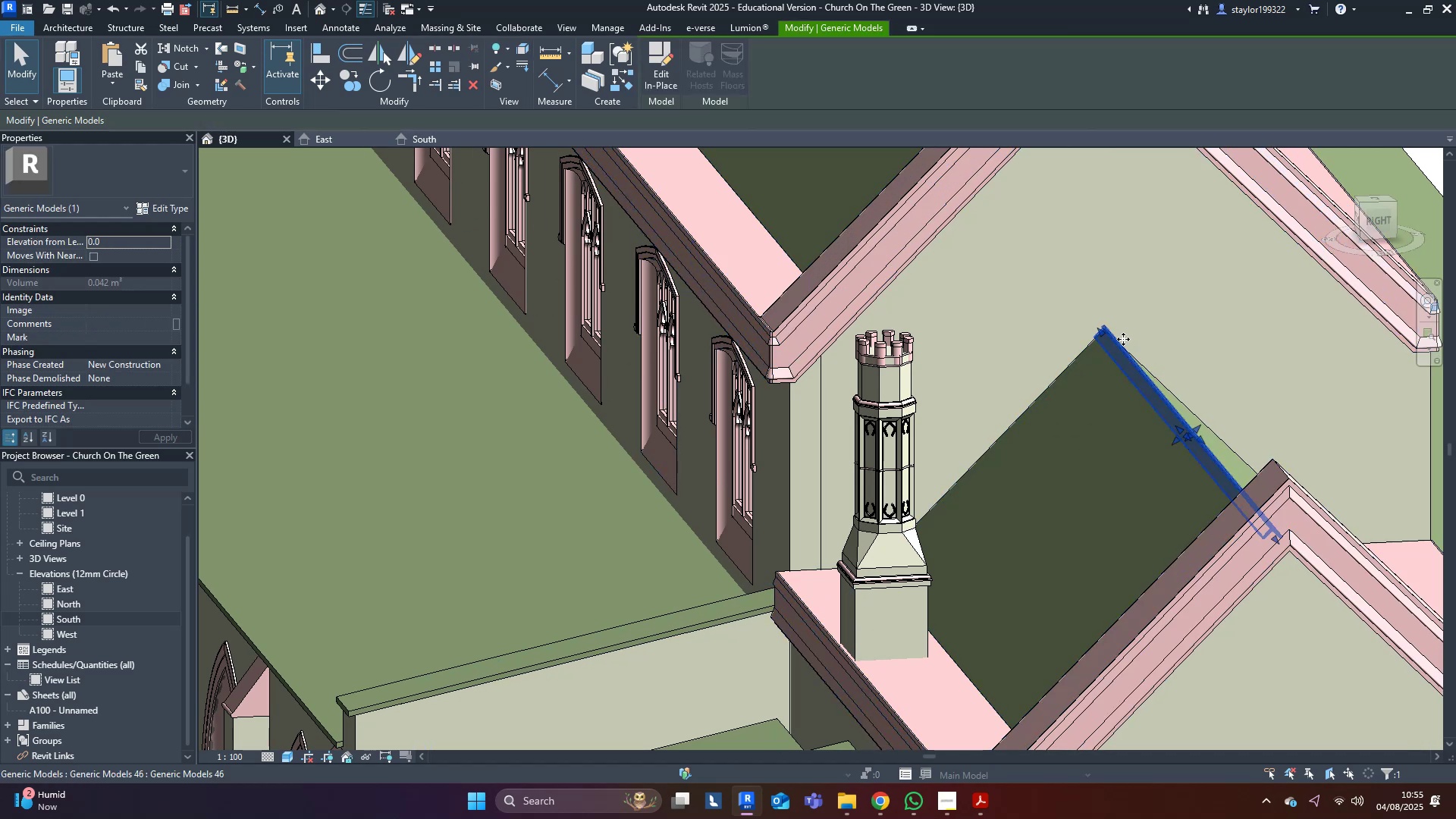 
left_click([89, 23])
 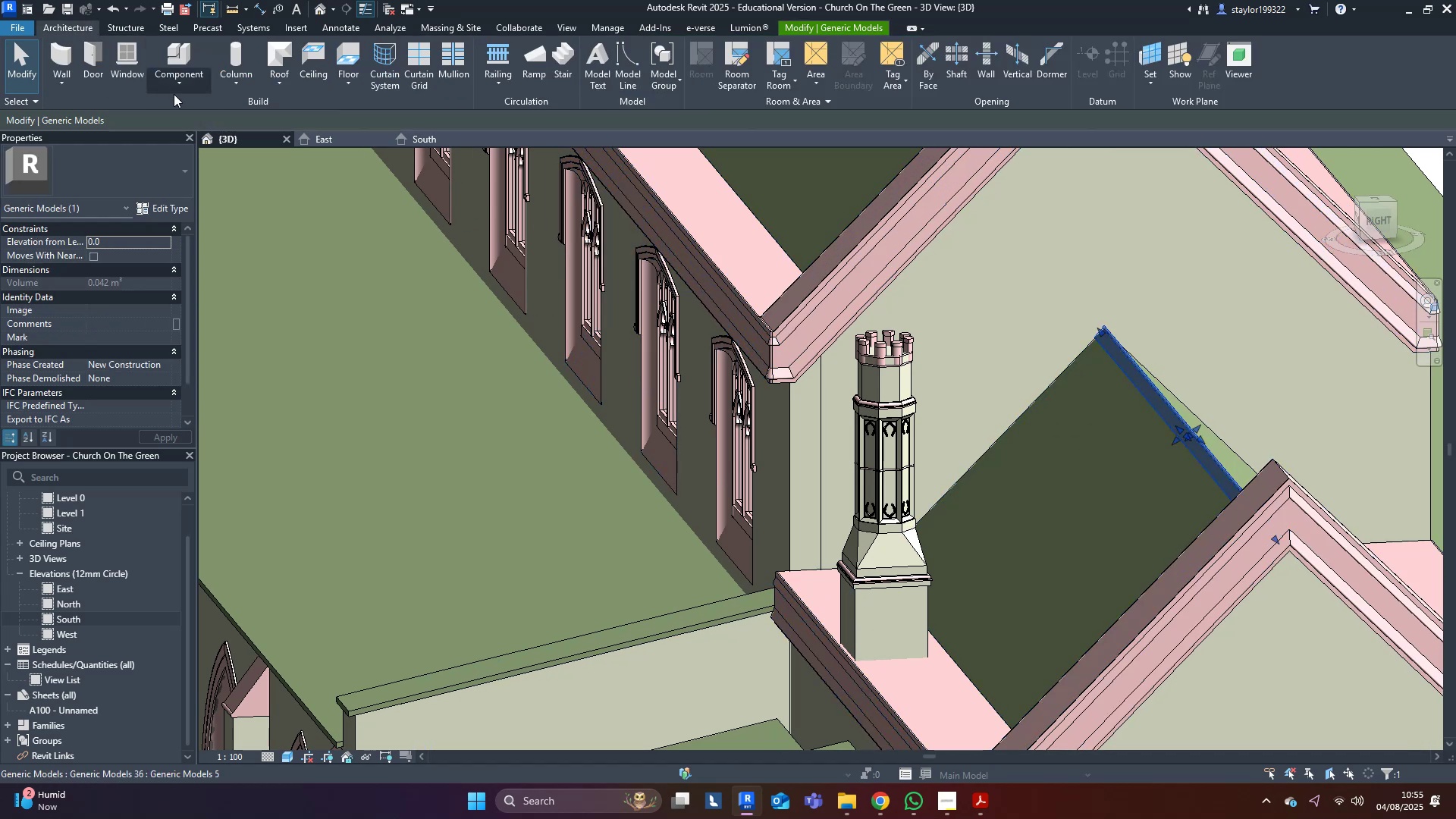 
double_click([178, 99])
 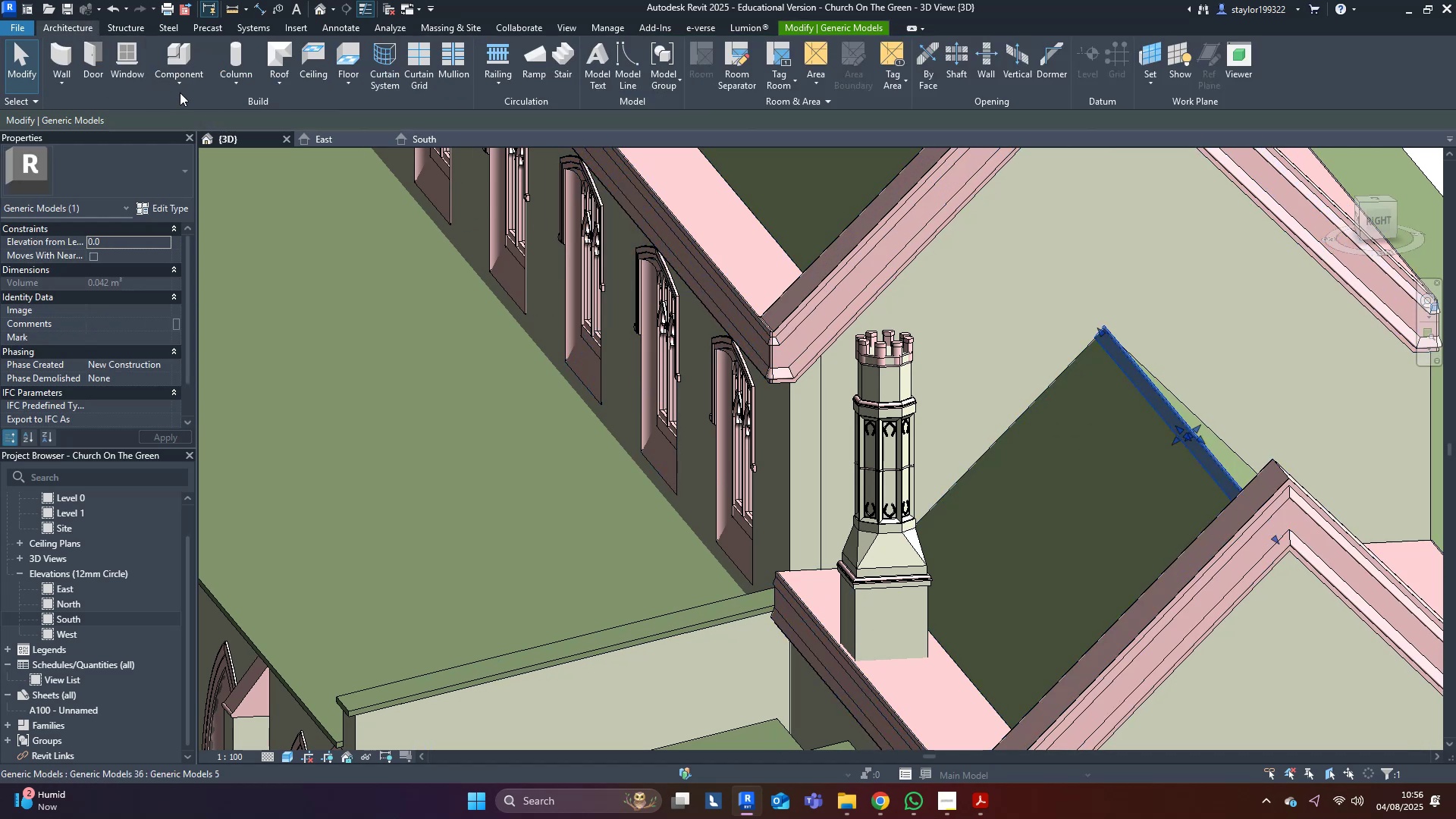 
triple_click([177, 84])
 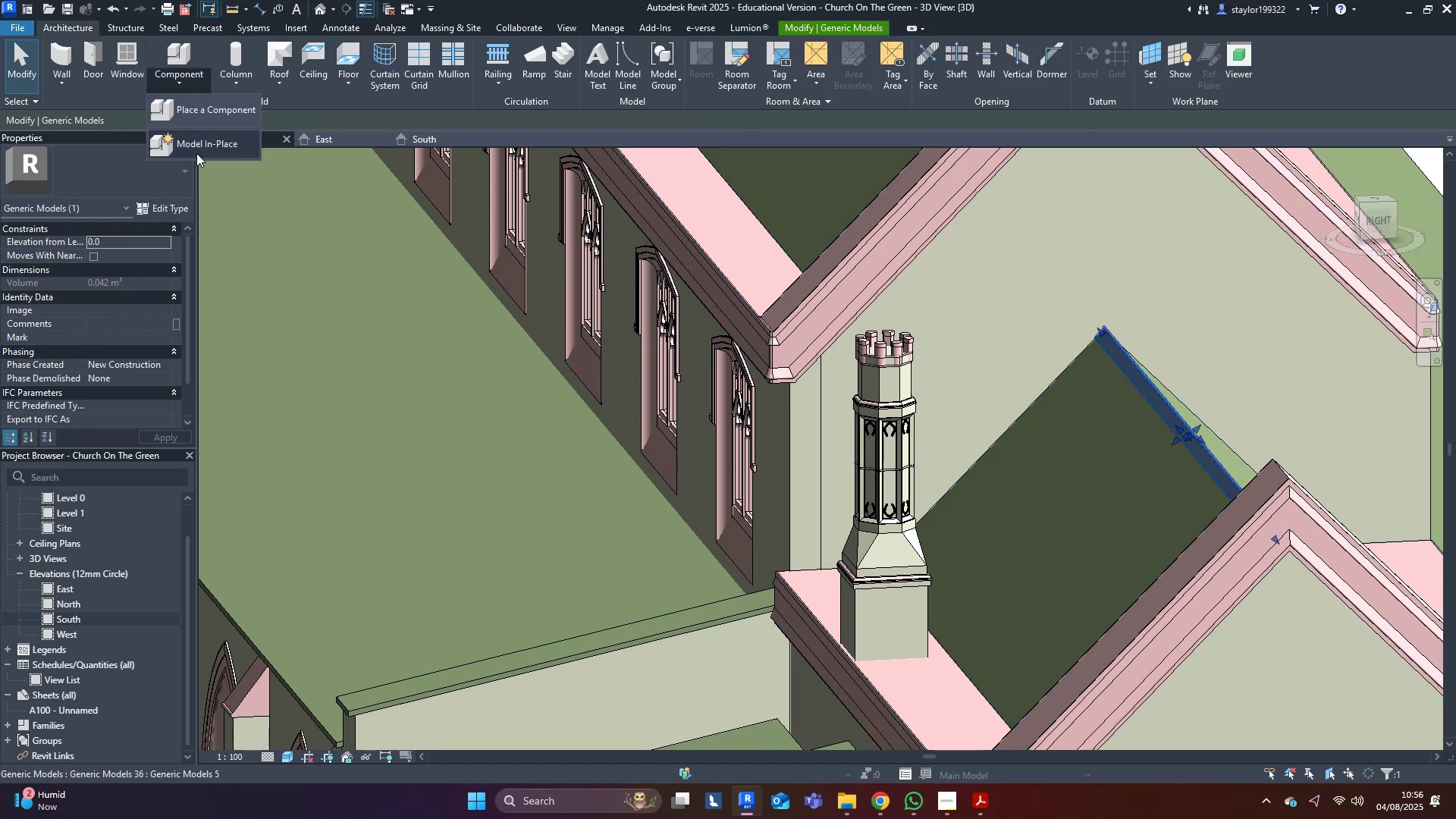 
left_click([197, 151])
 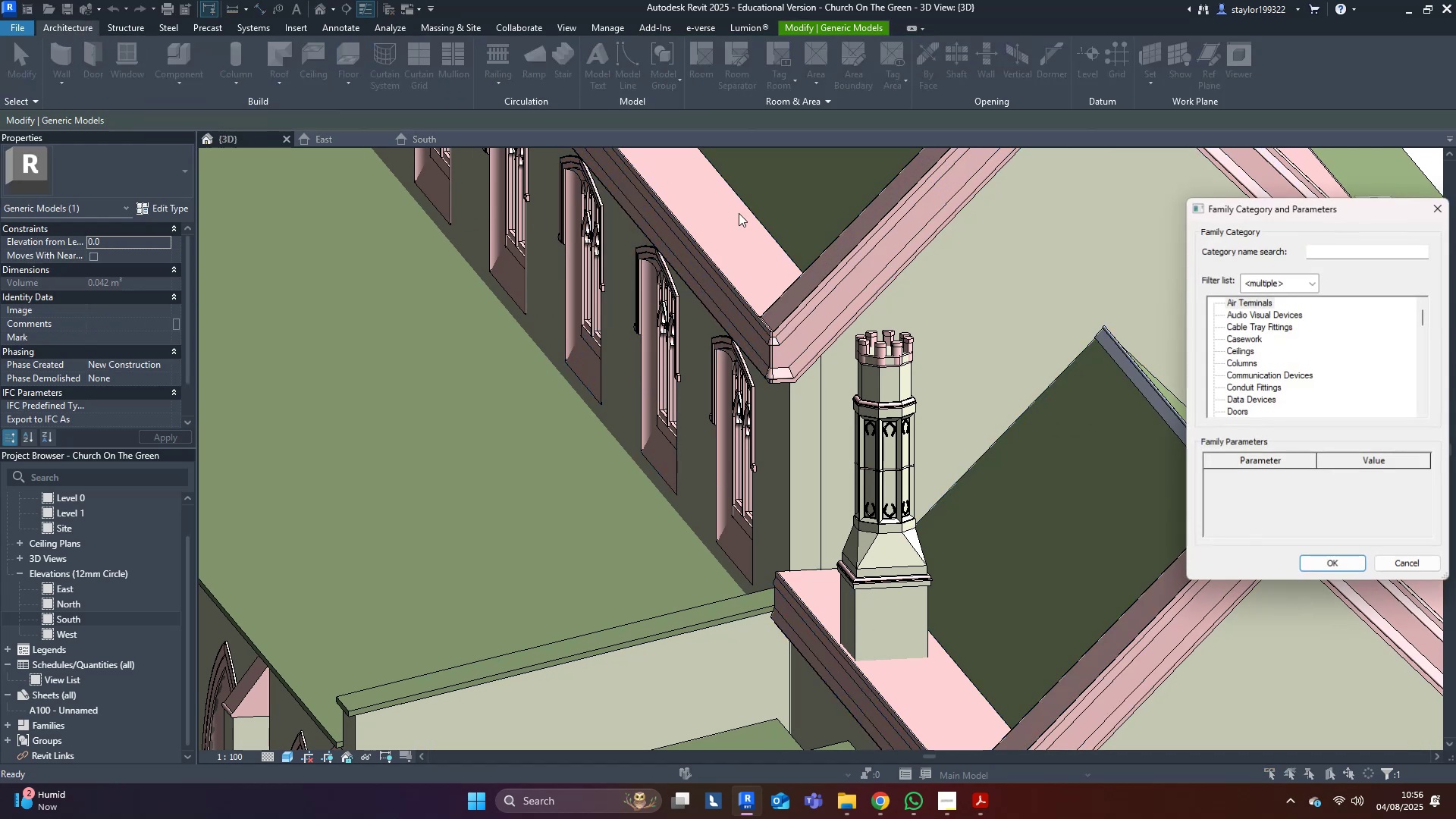 
middle_click([737, 213])
 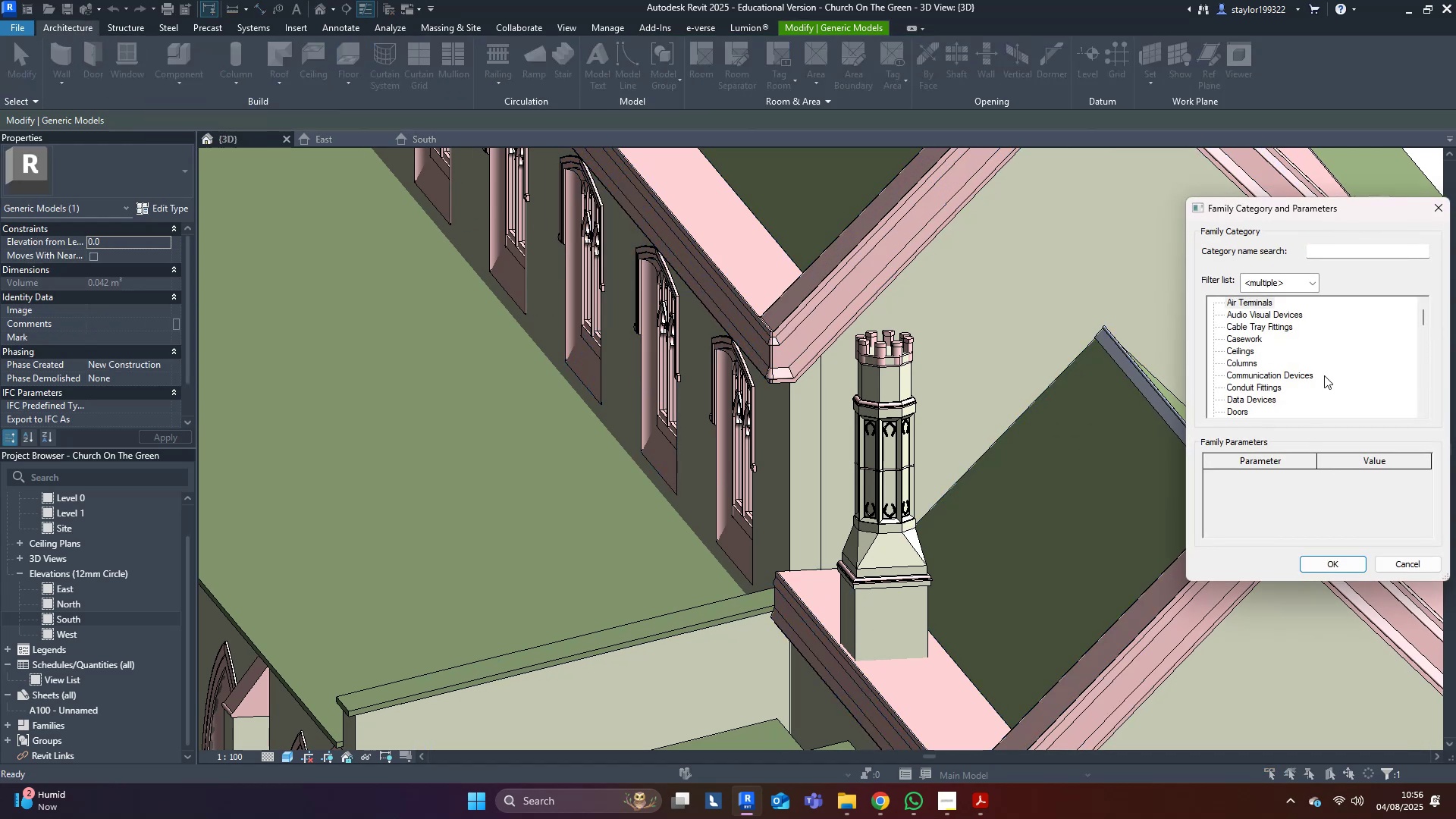 
key(G)
 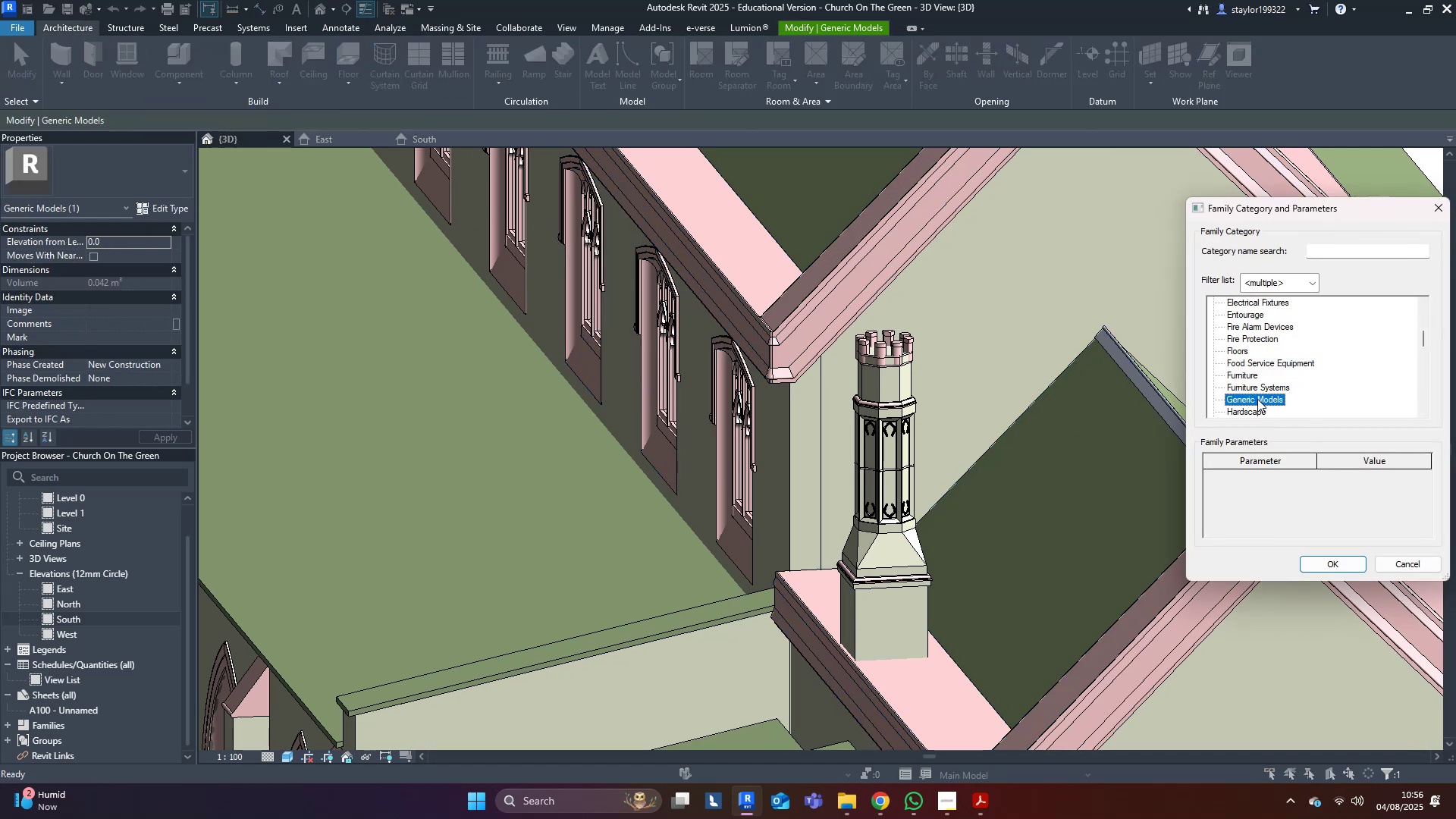 
double_click([1257, 399])
 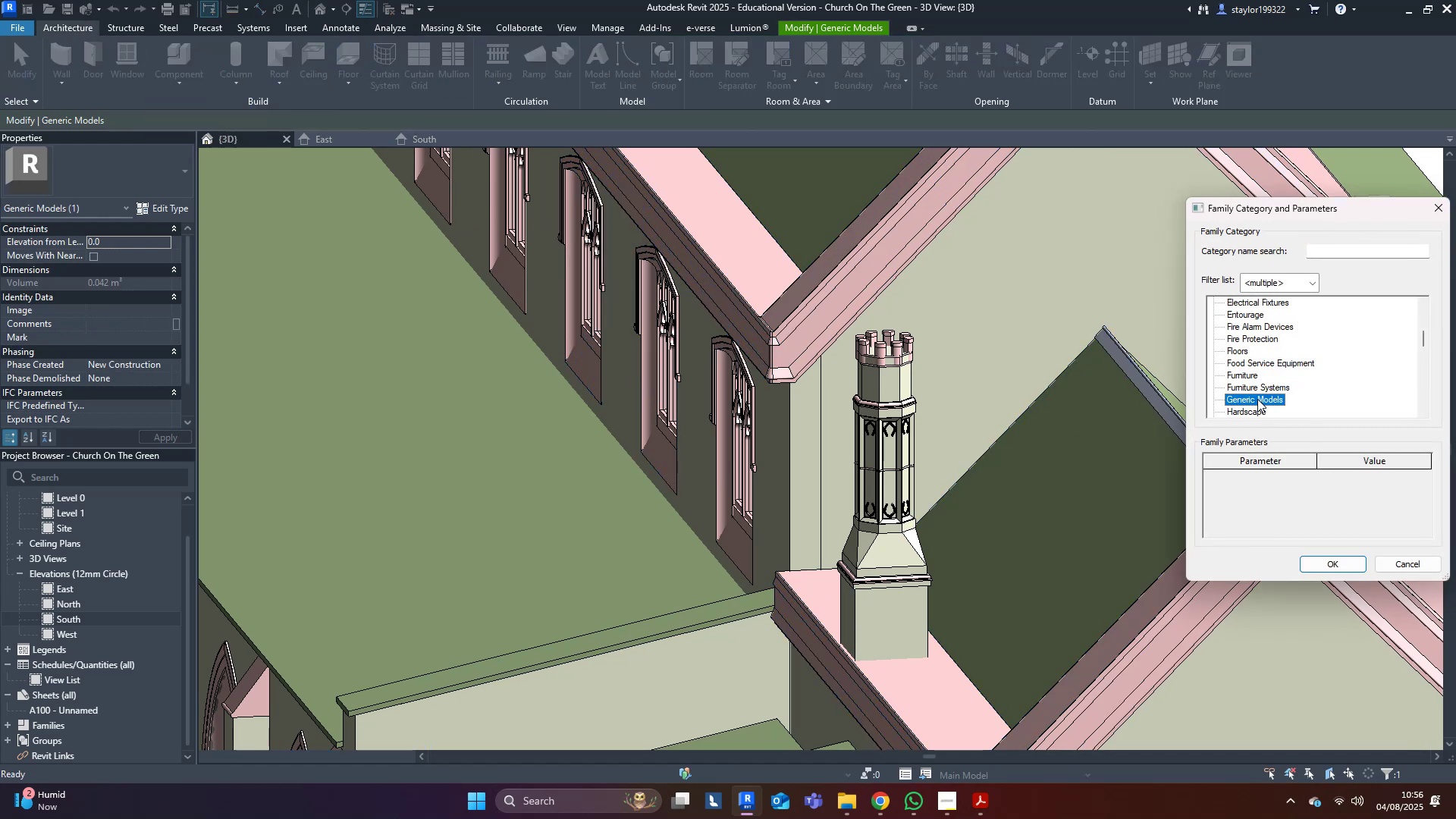 
triple_click([1257, 399])
 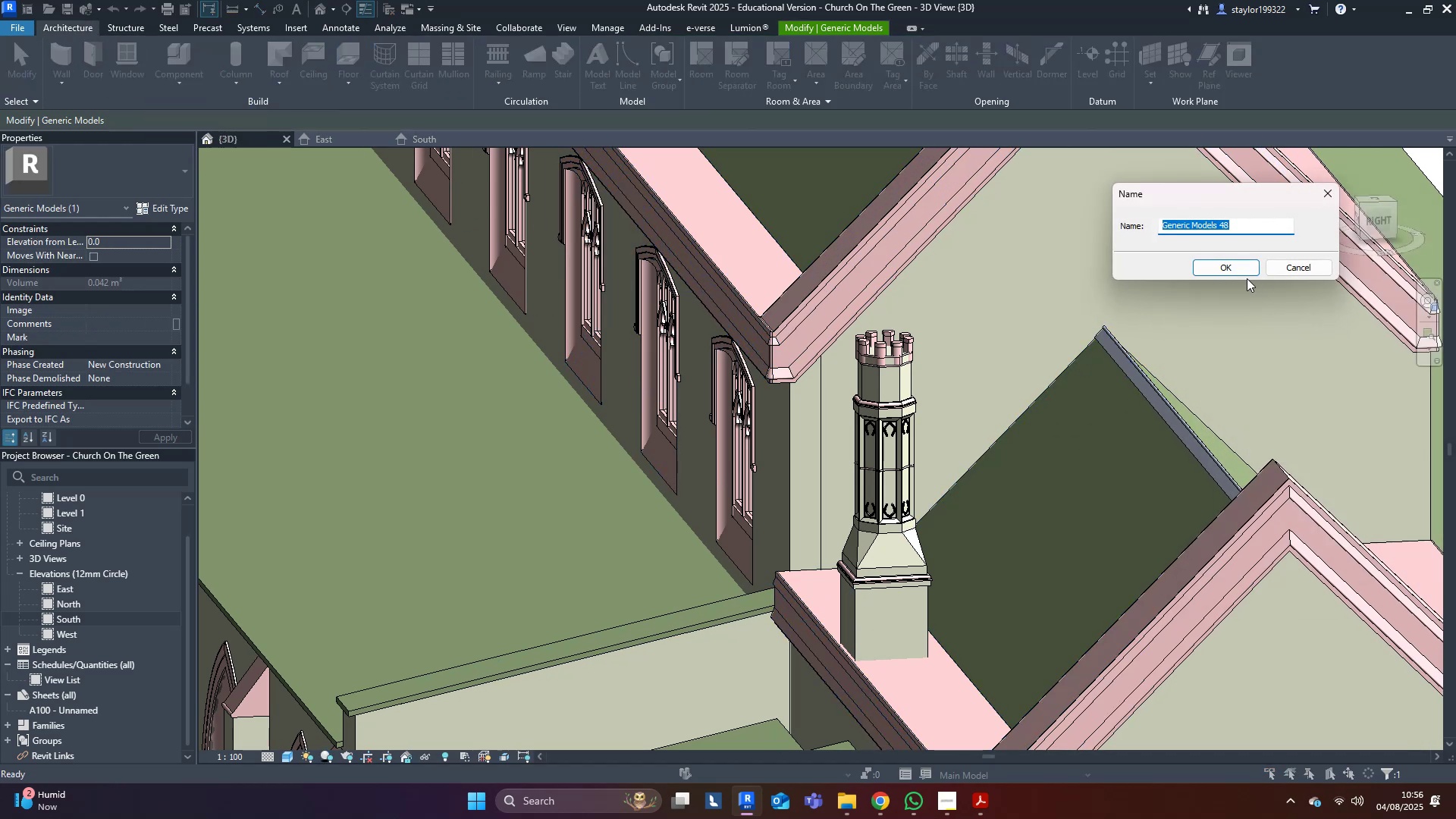 
left_click([1240, 265])
 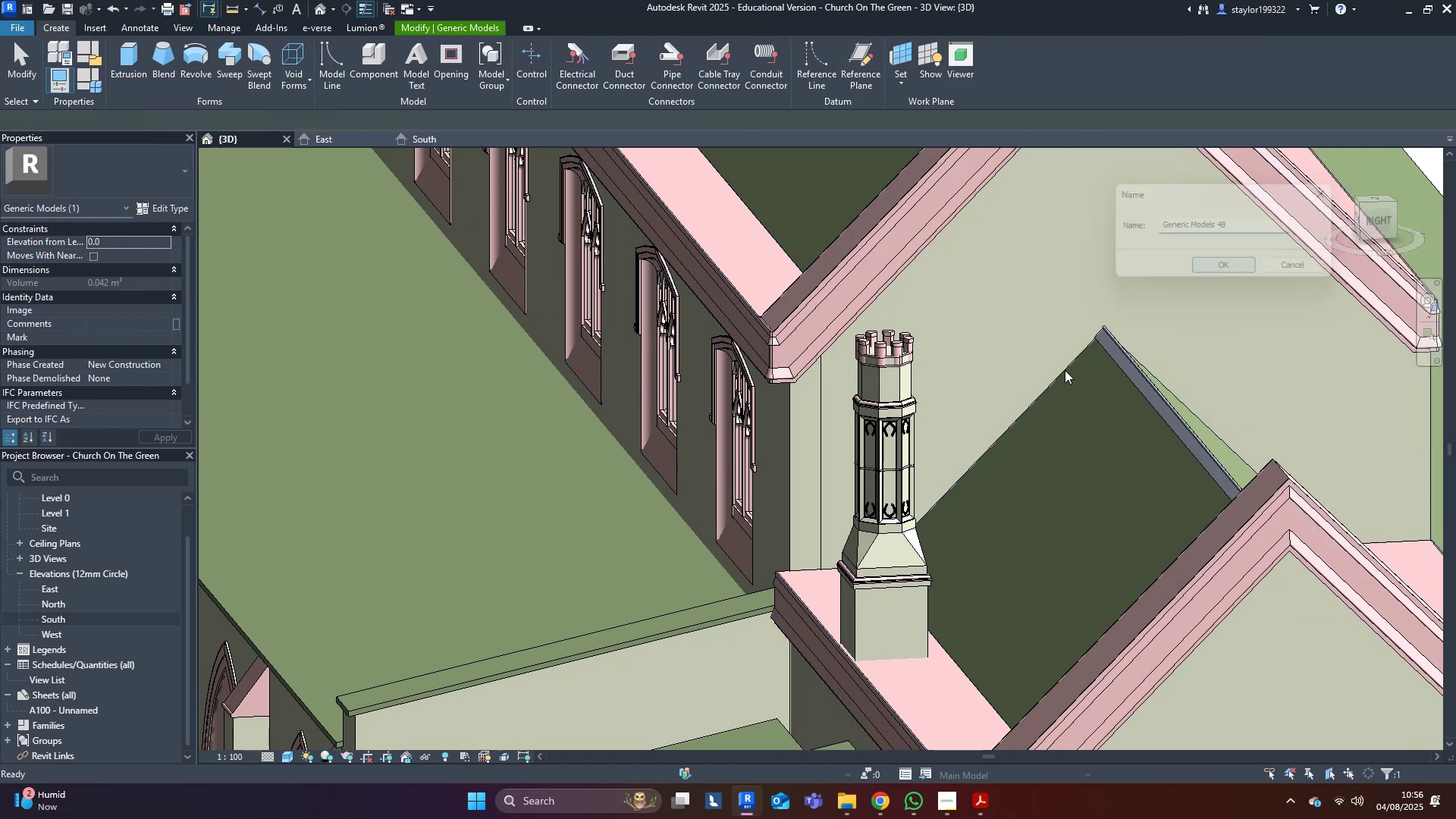 
middle_click([1065, 370])
 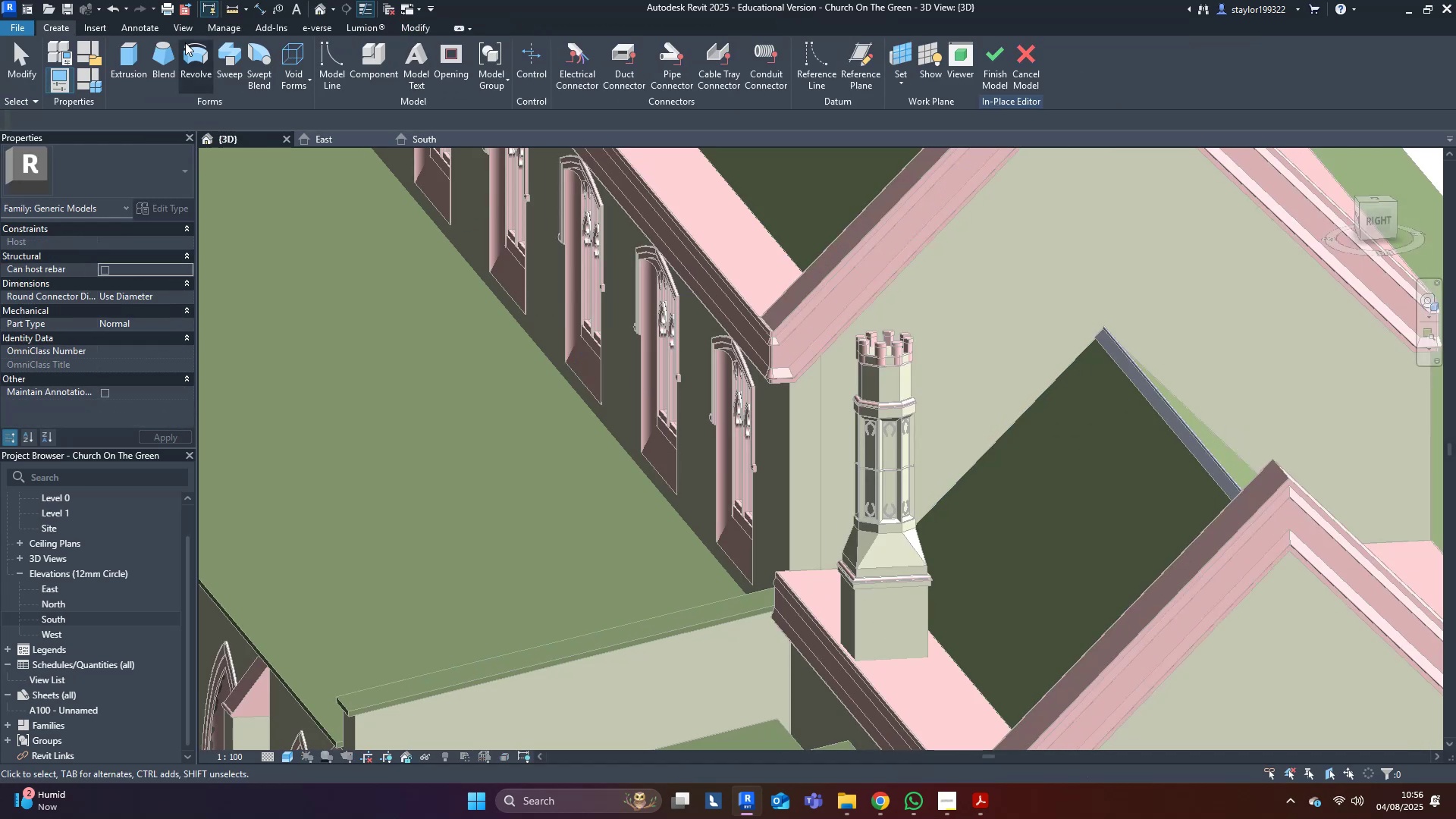 
left_click([221, 56])
 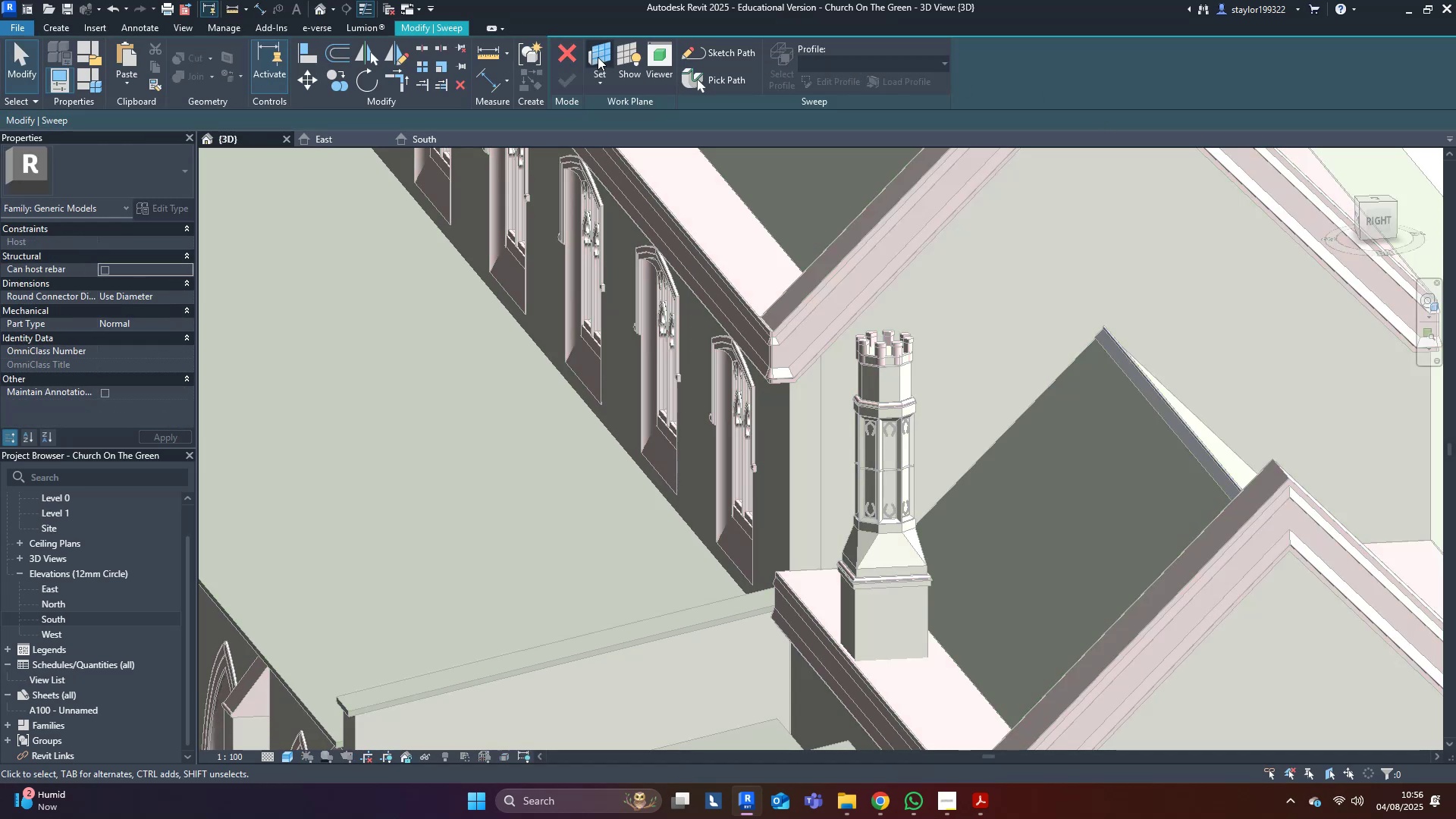 
left_click([596, 51])
 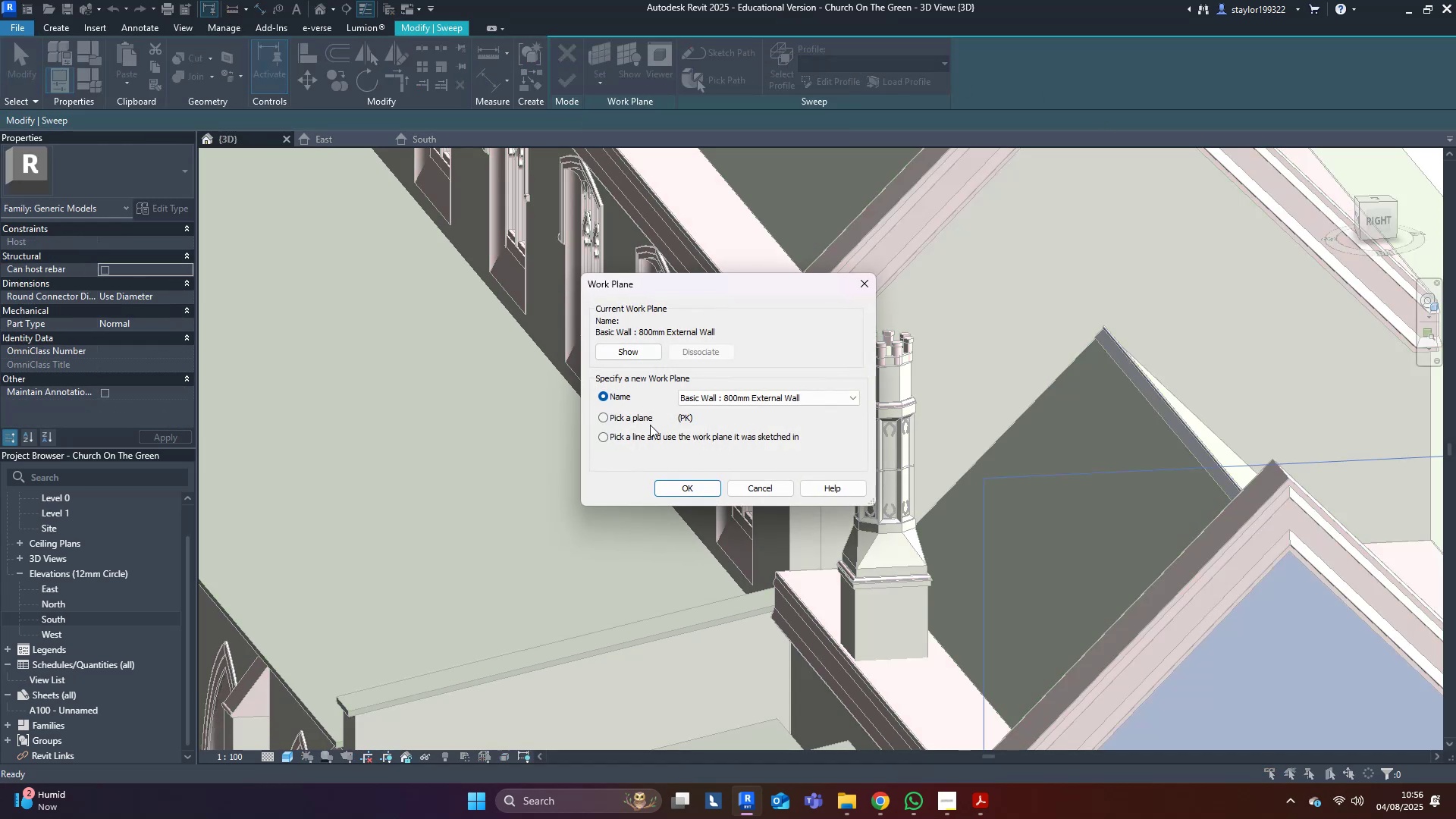 
left_click([617, 423])
 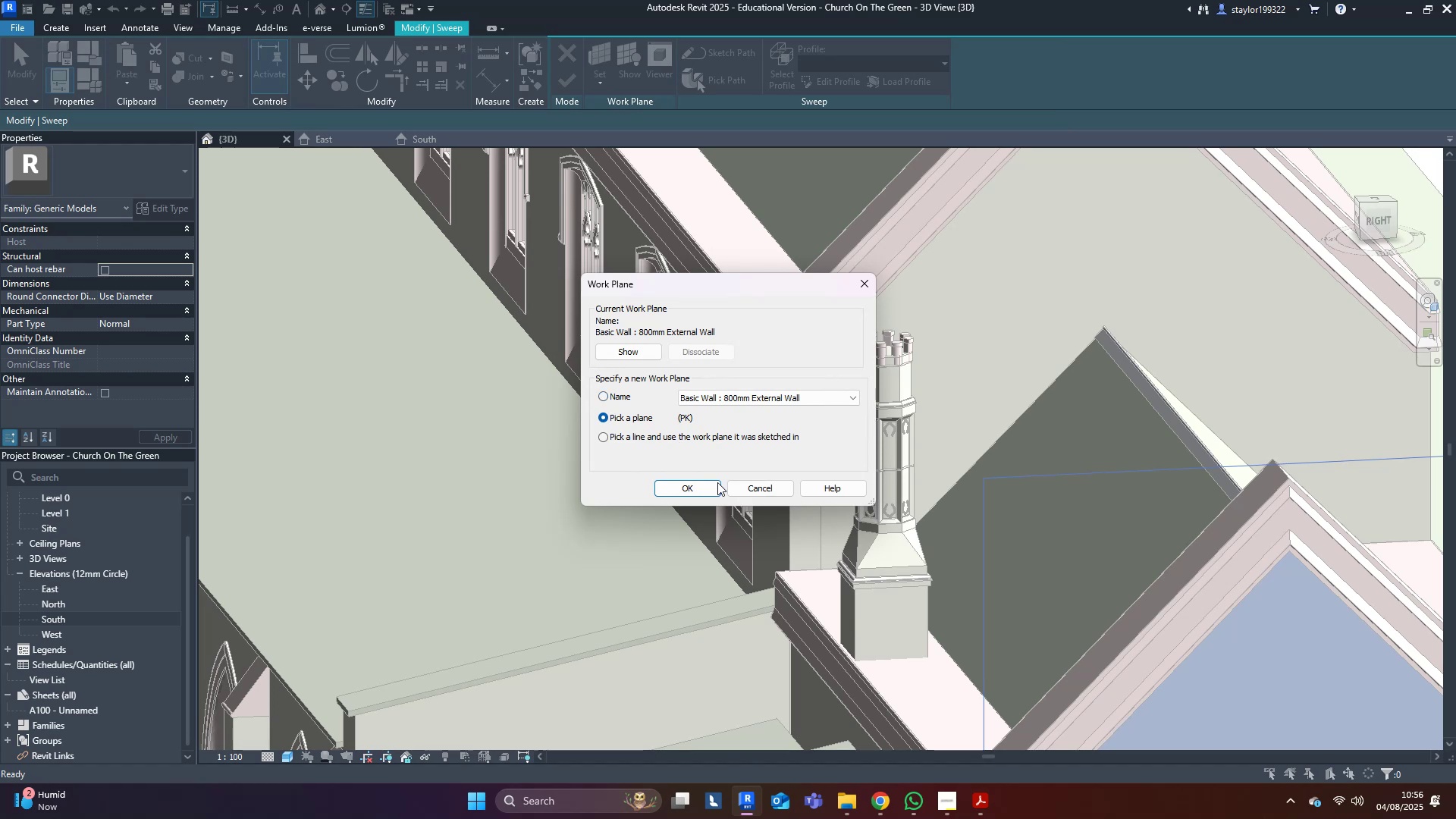 
left_click([704, 482])
 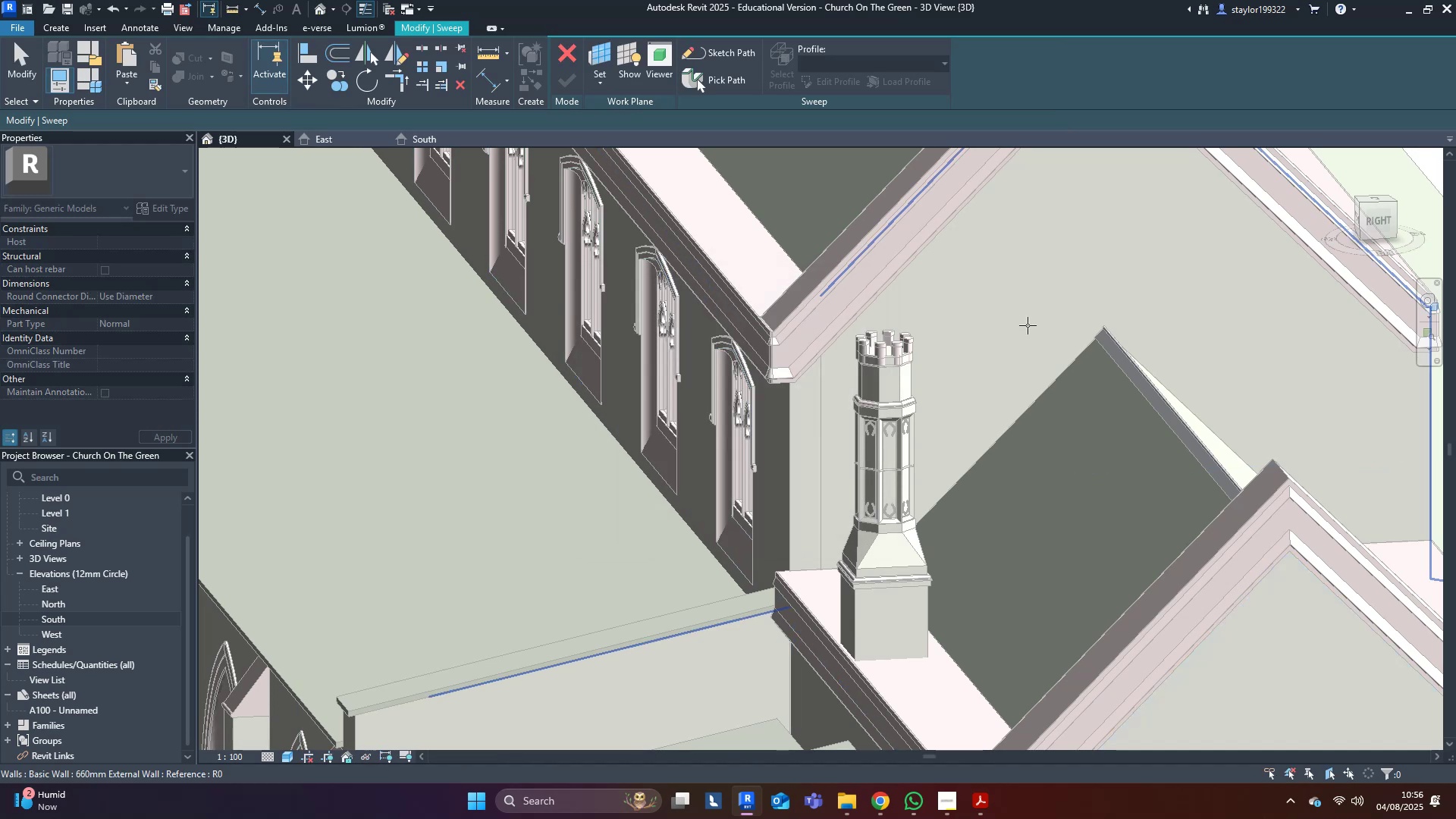 
left_click([1028, 325])
 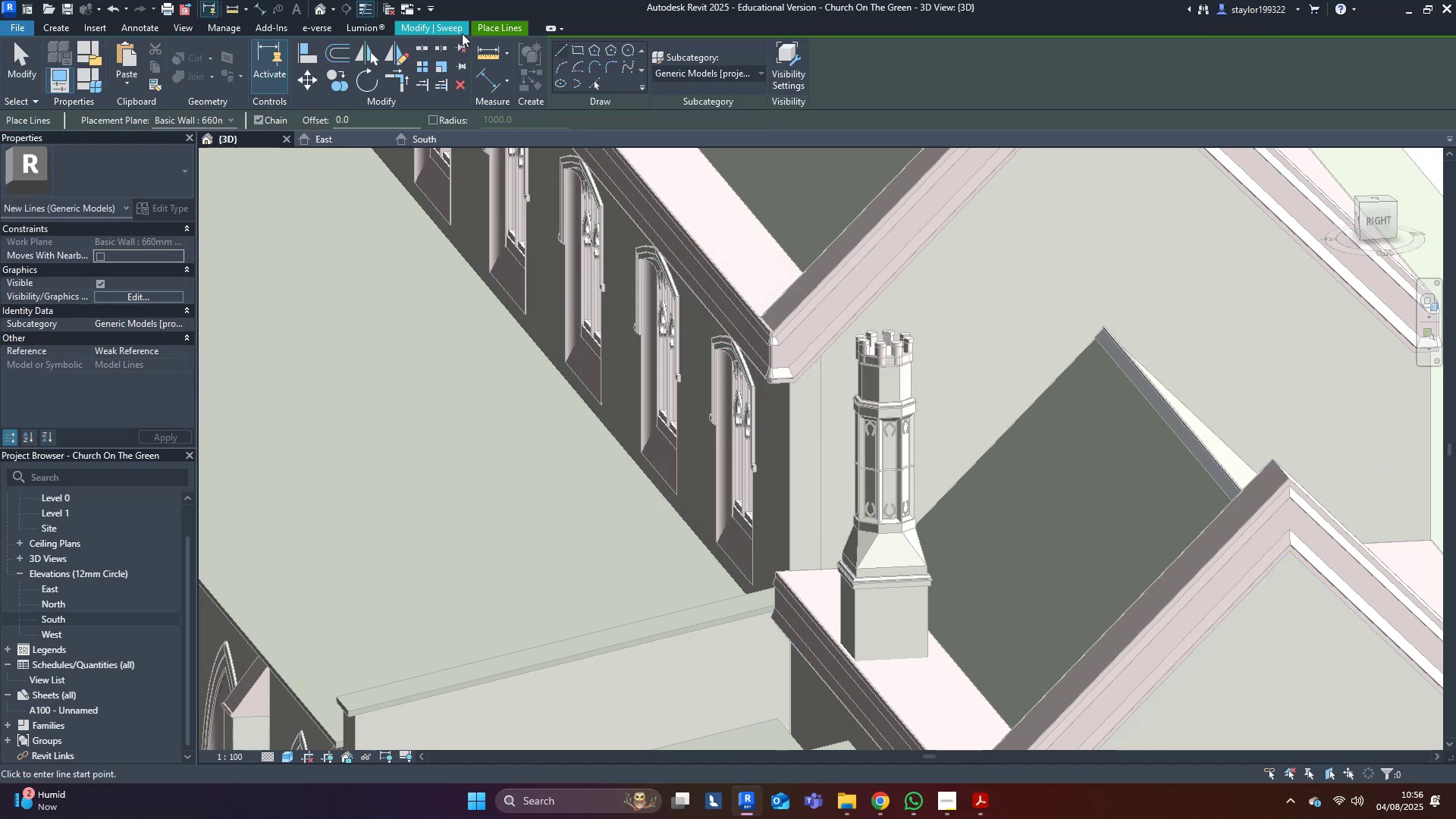 
left_click([445, 33])
 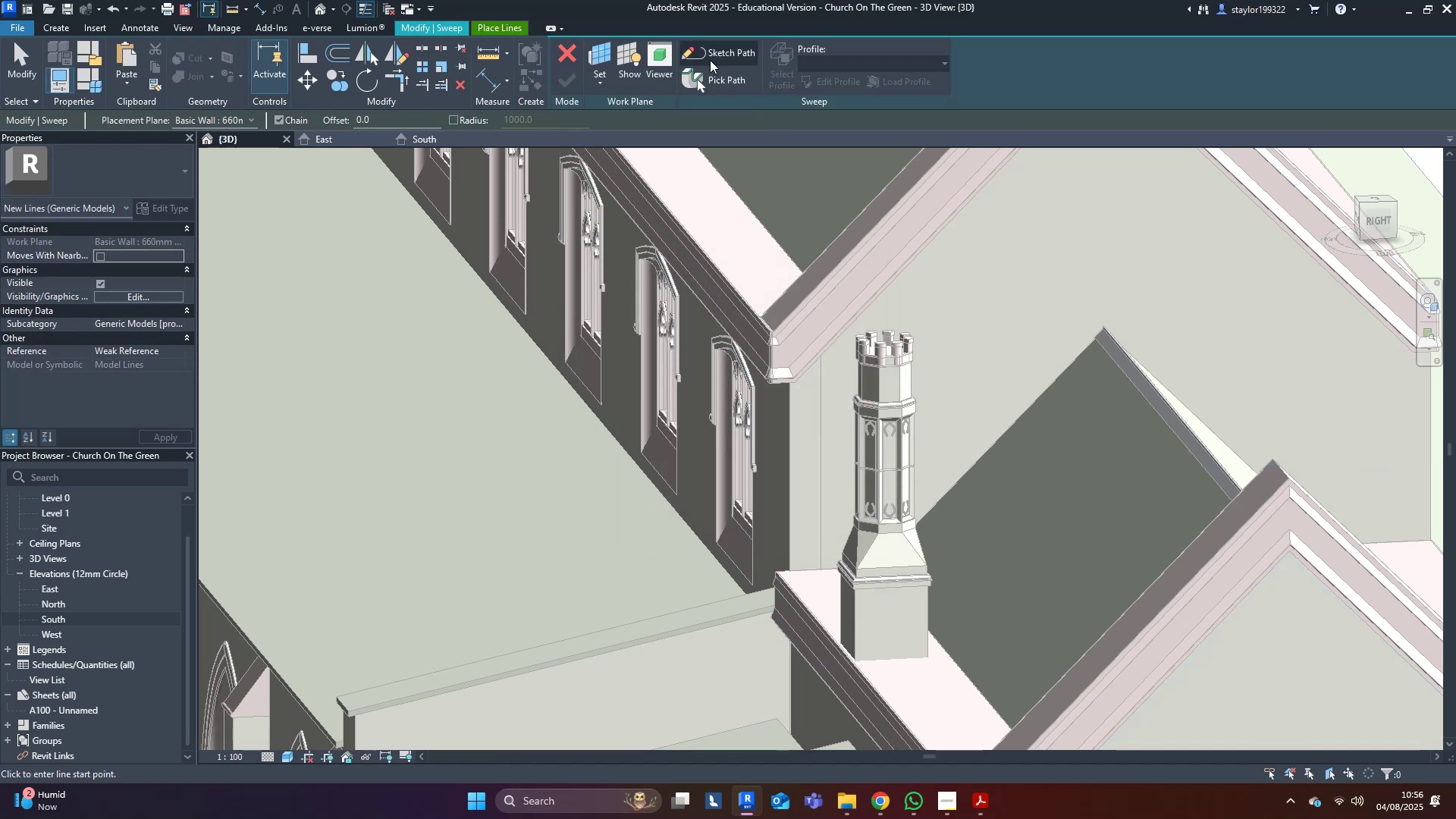 
left_click([723, 64])
 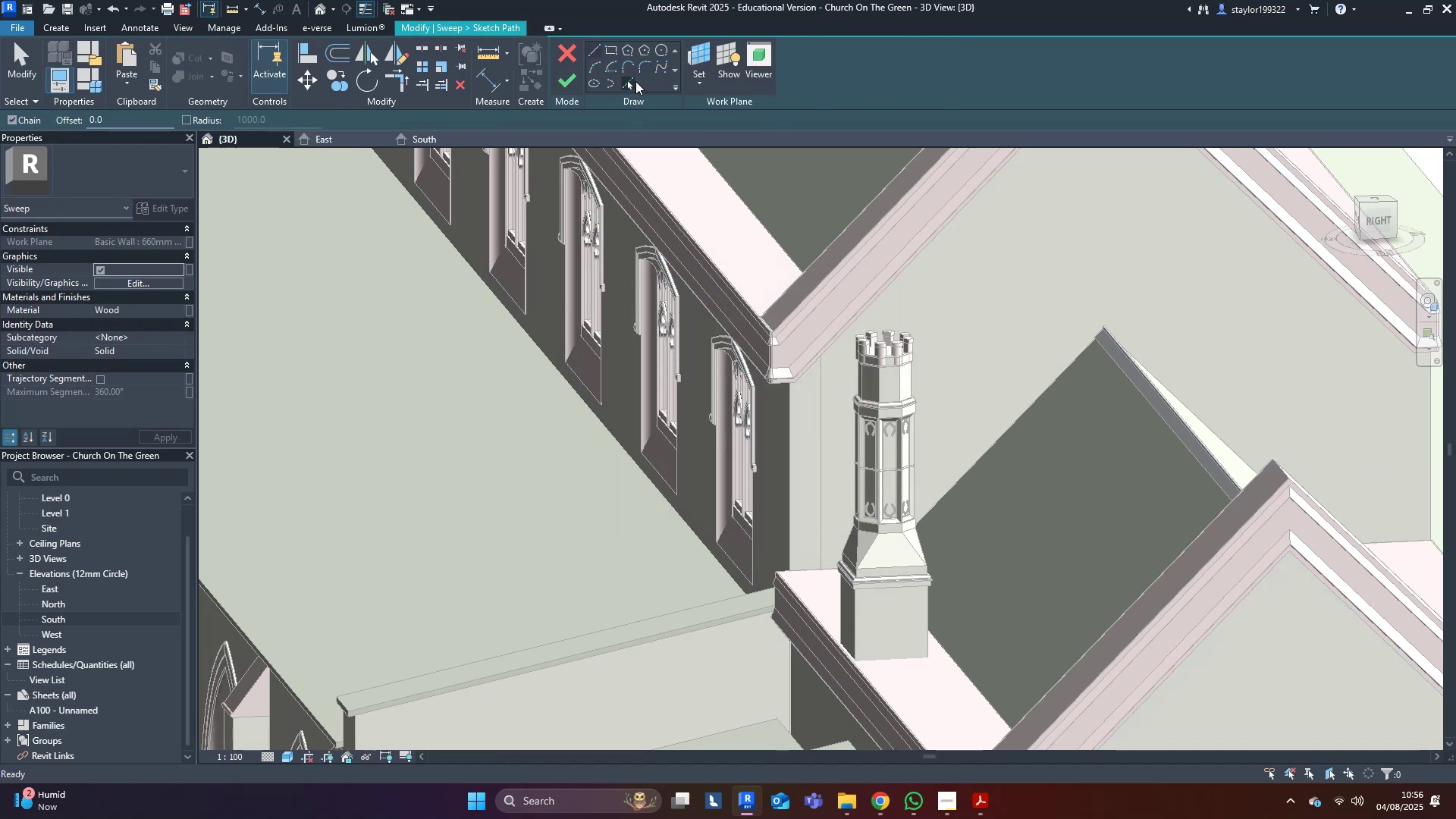 
left_click([623, 85])
 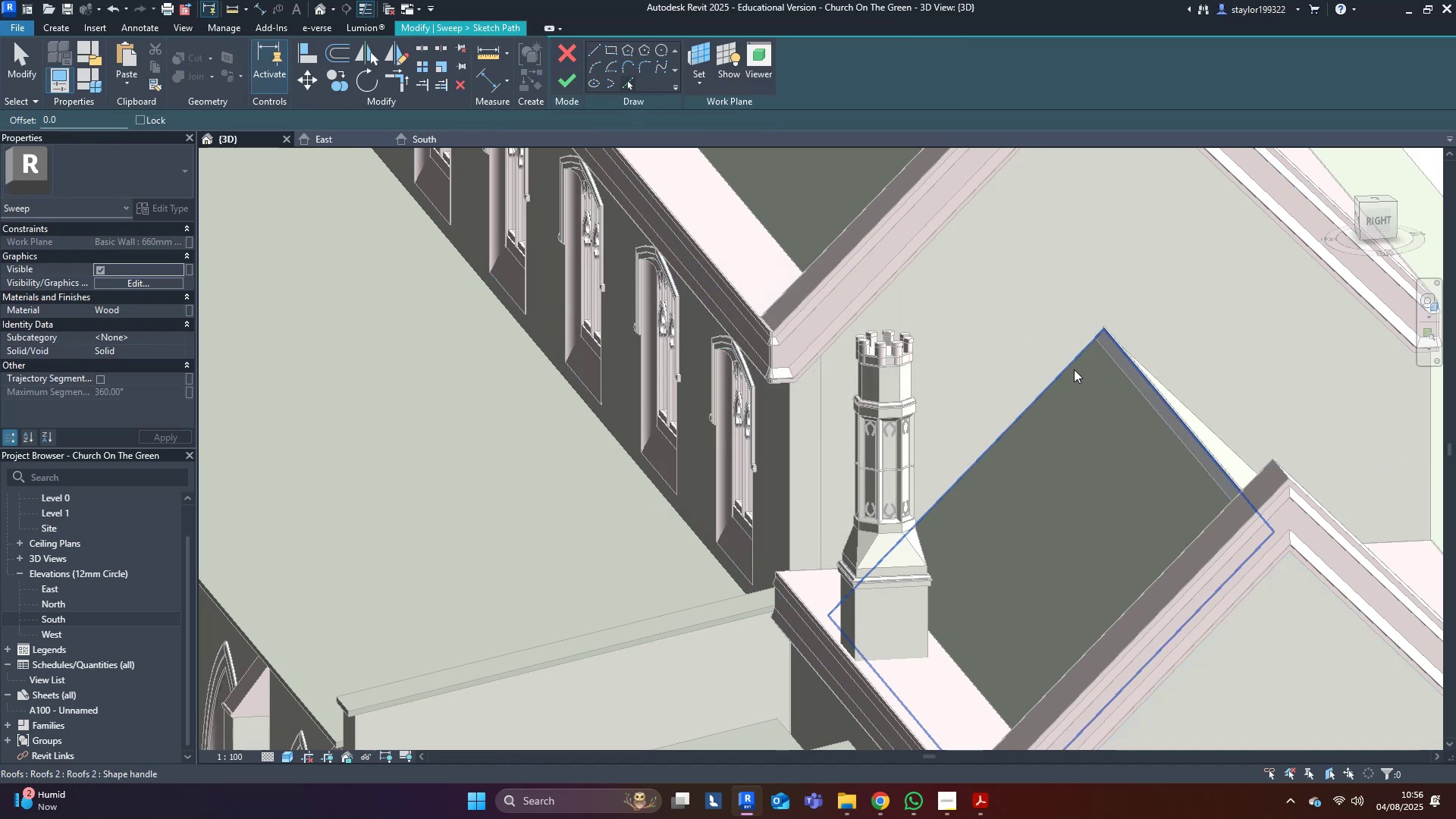 
left_click([1074, 369])
 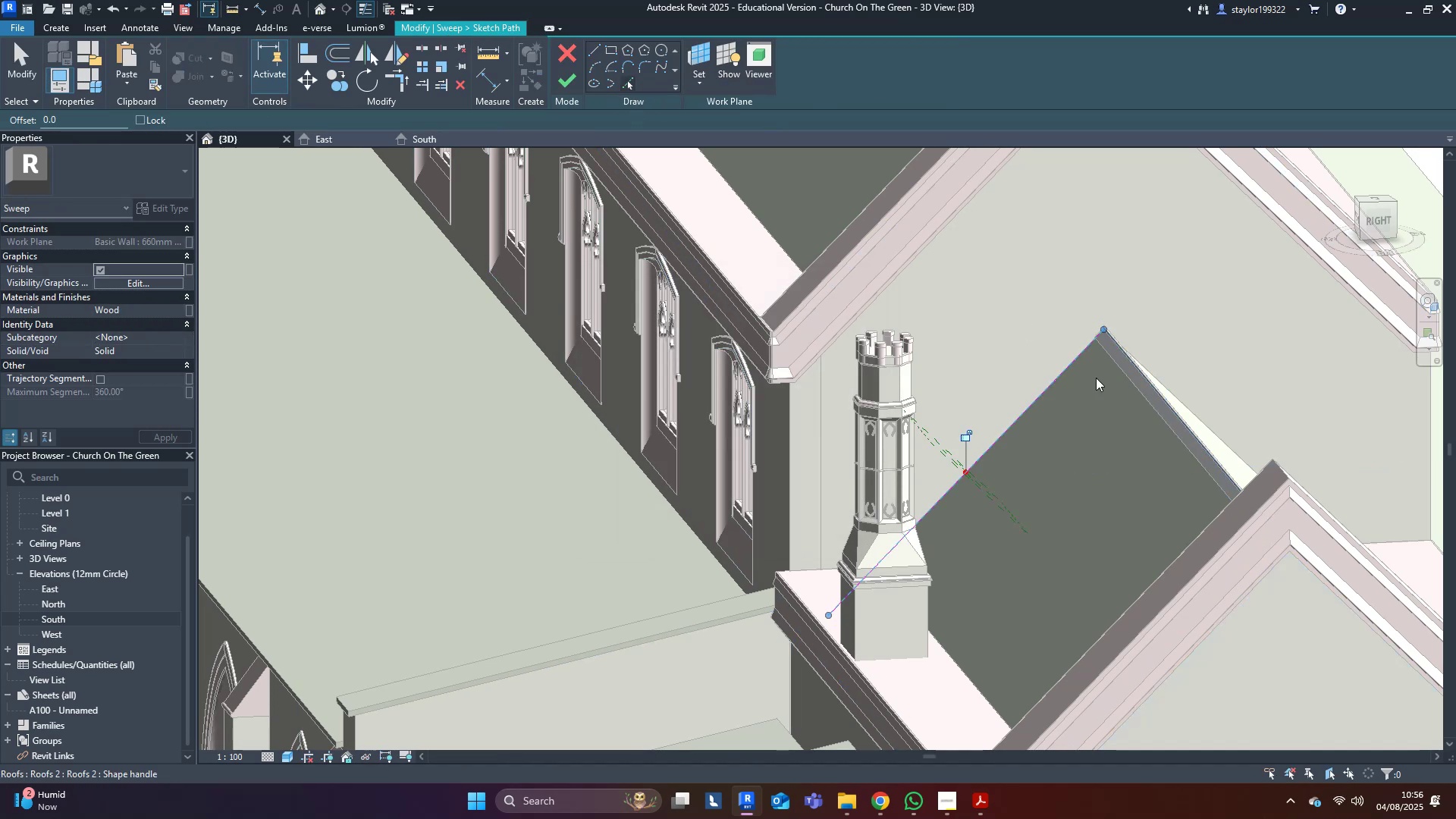 
hold_key(key=ShiftLeft, duration=0.49)
 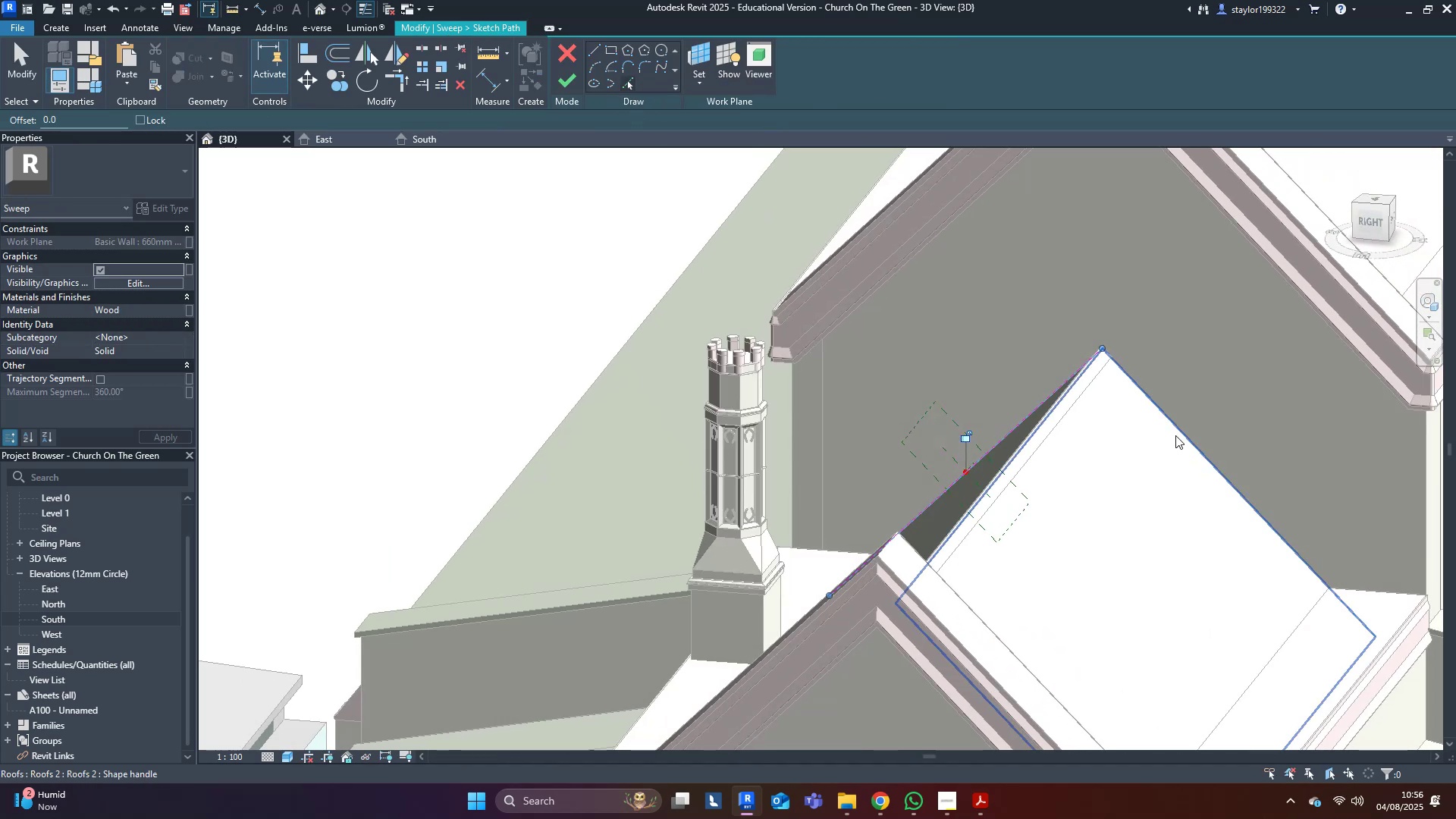 
left_click([1175, 435])
 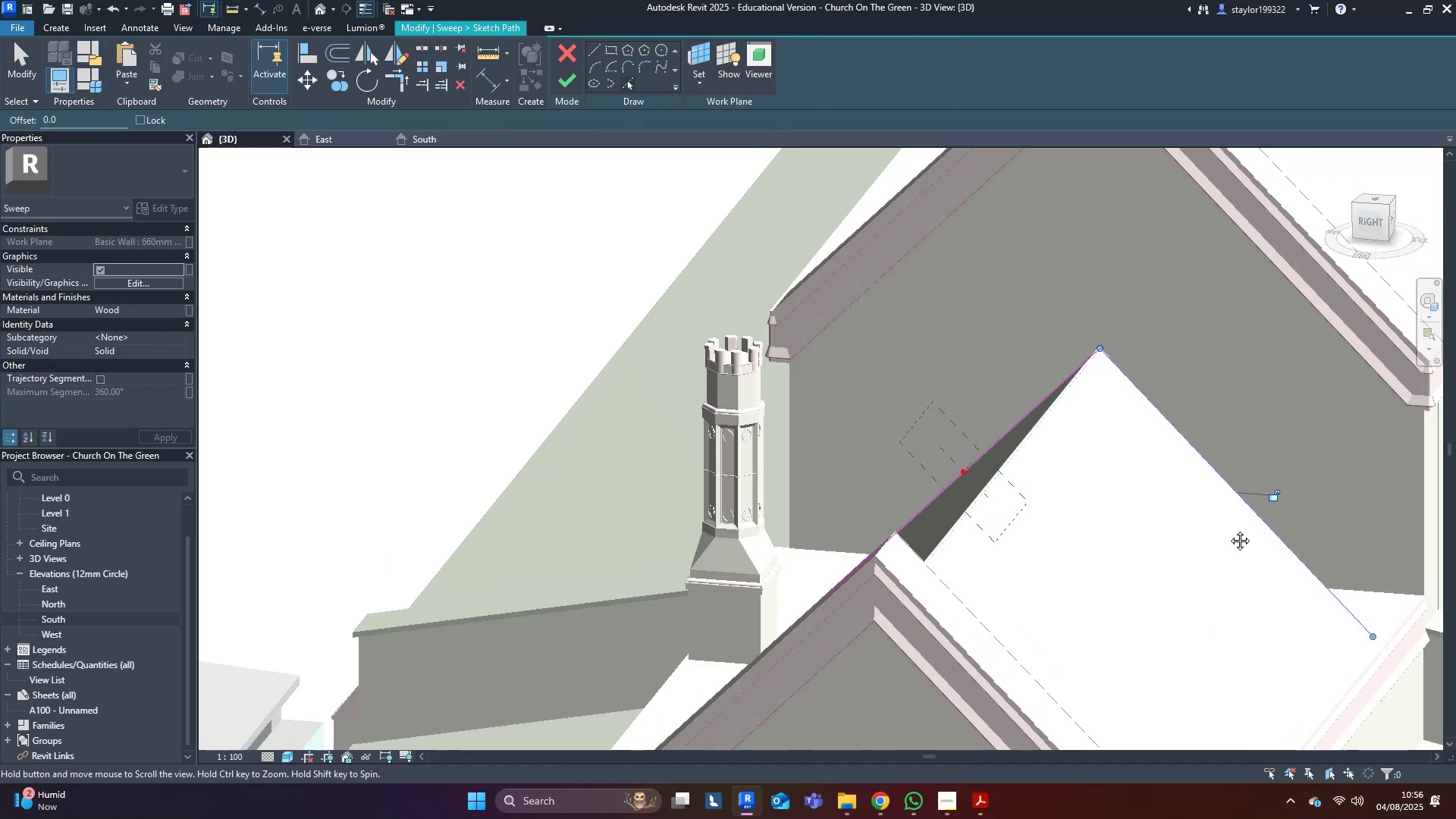 
key(Shift+ShiftLeft)
 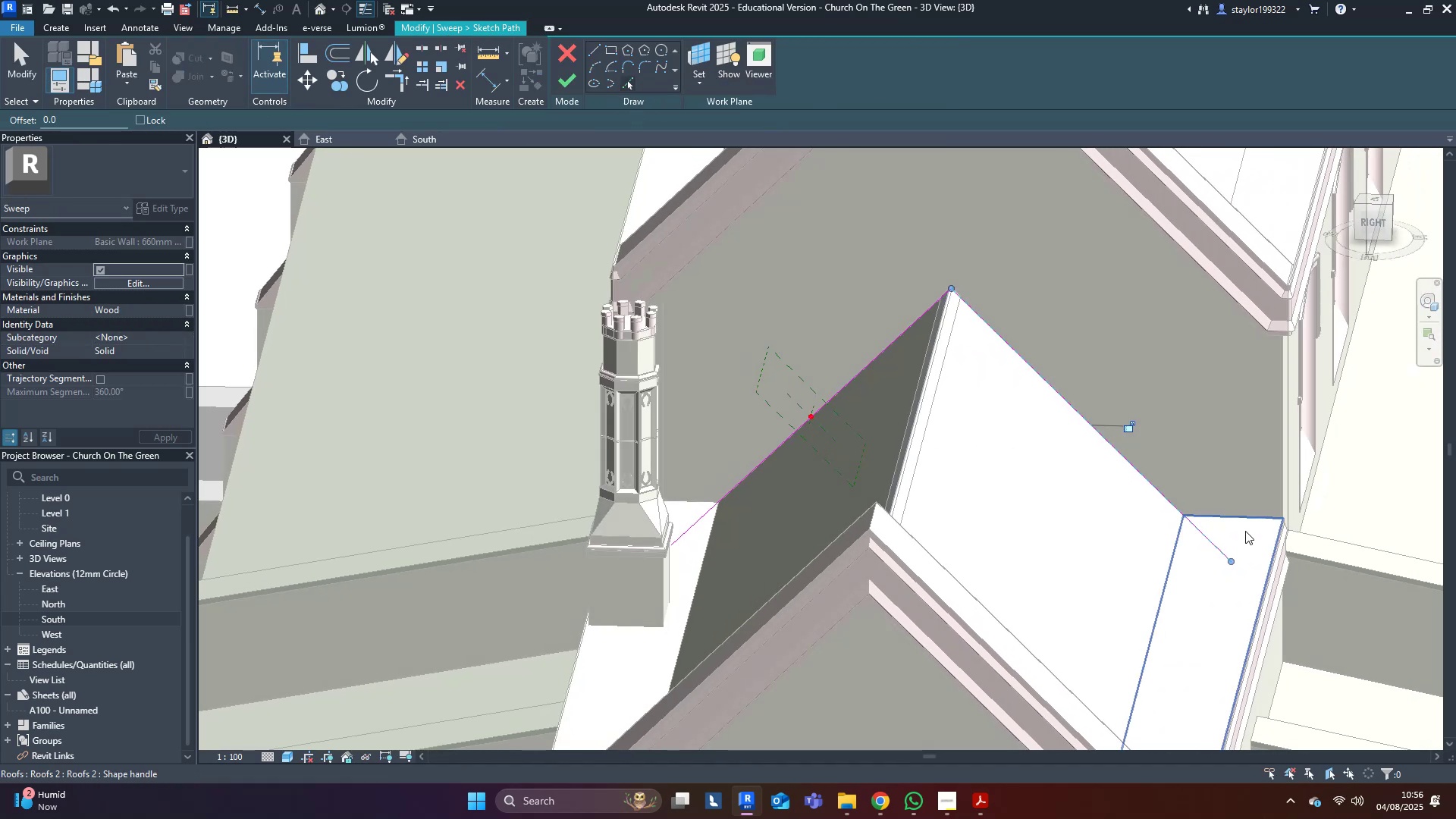 
left_click([1245, 531])
 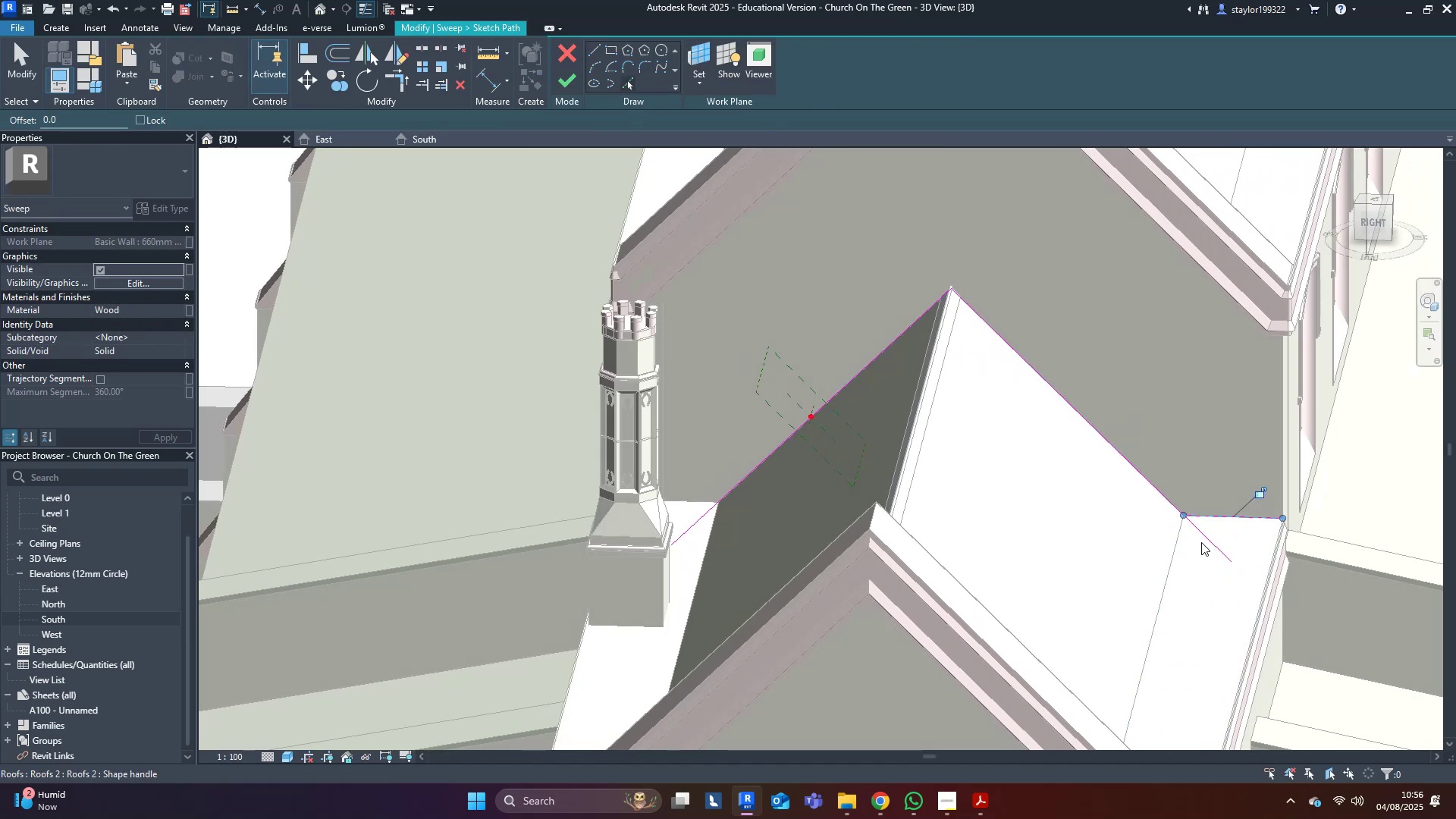 
key(Shift+ShiftLeft)
 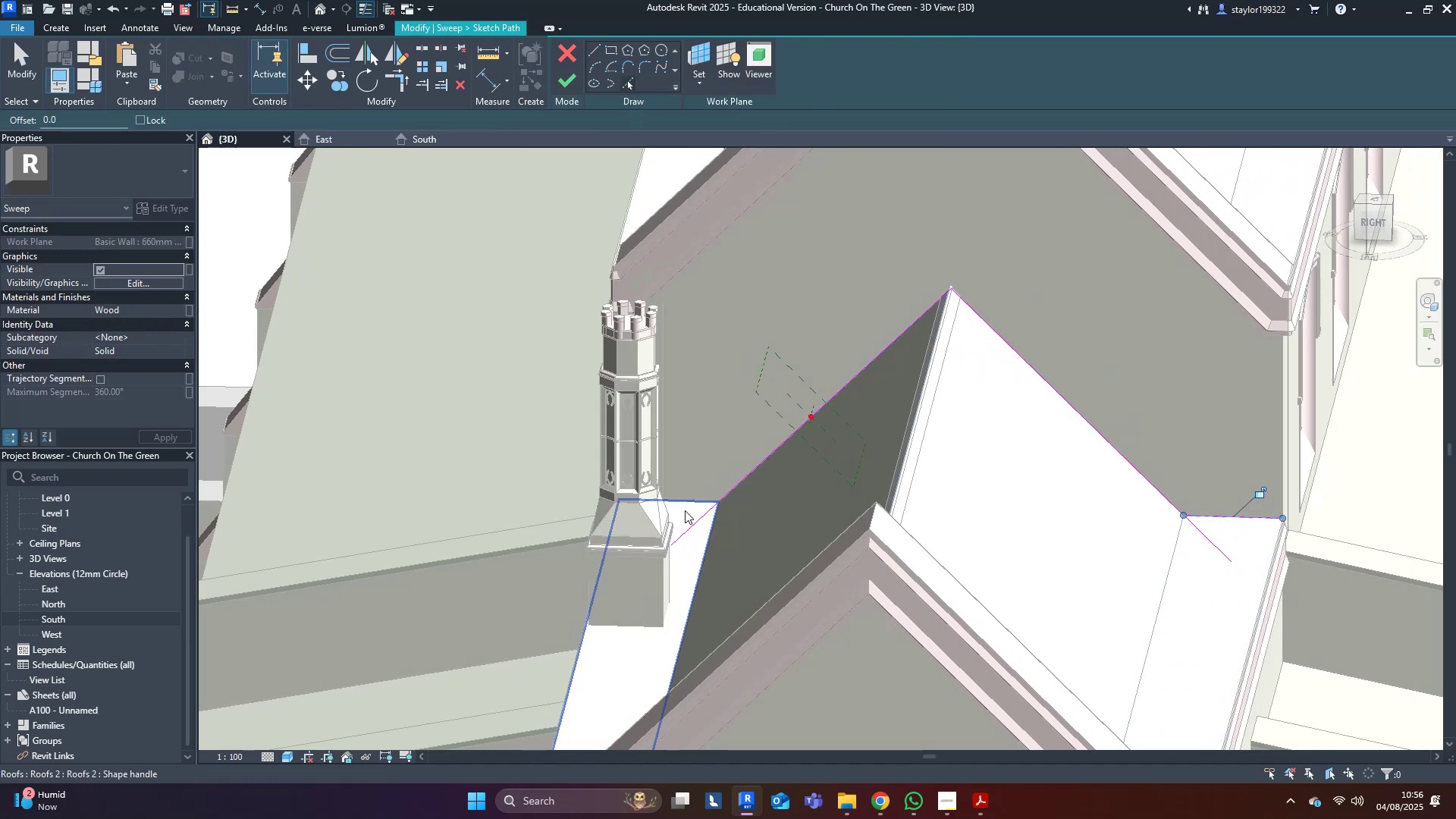 
left_click([686, 506])
 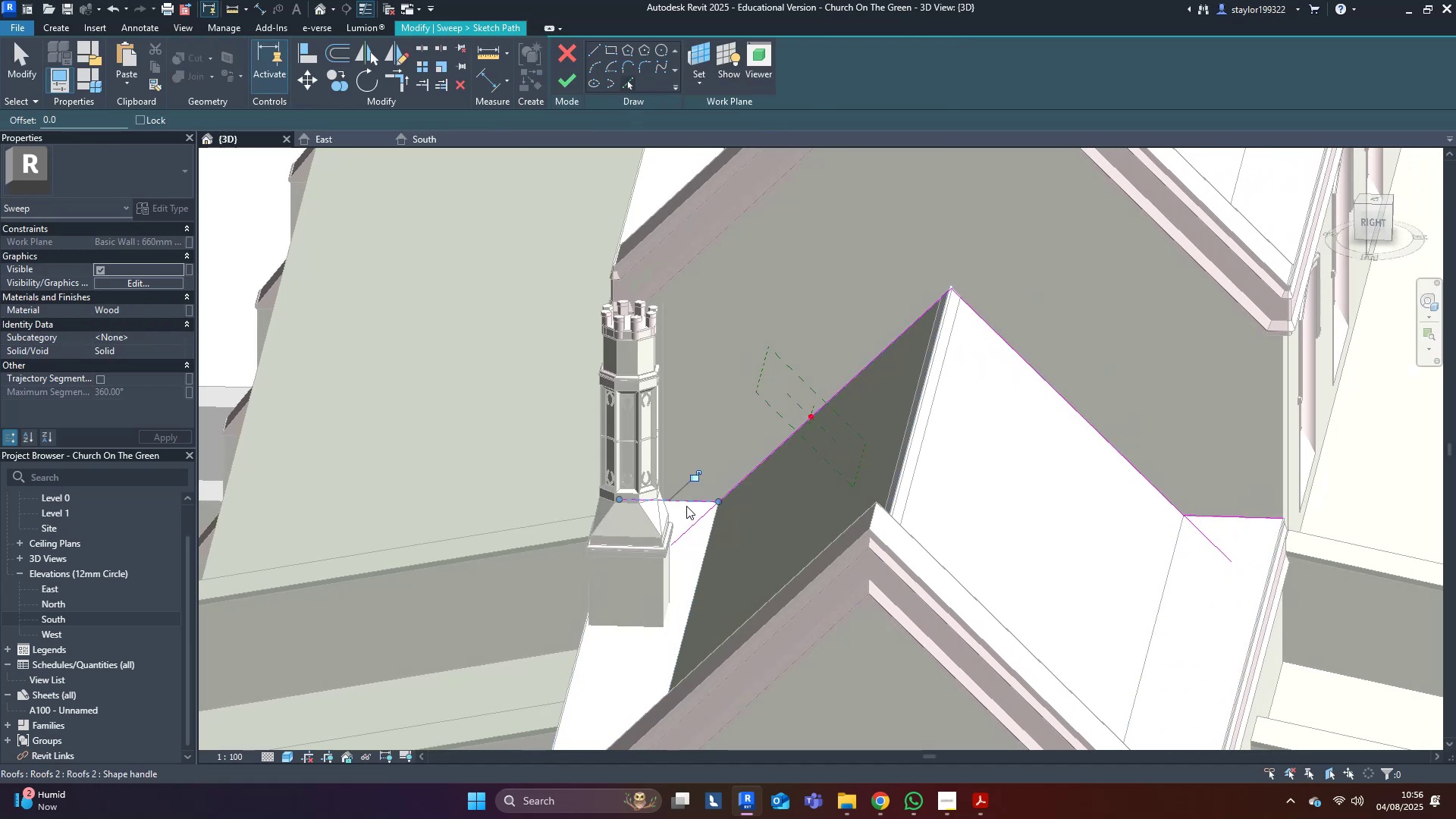 
hold_key(key=T, duration=27.56)
 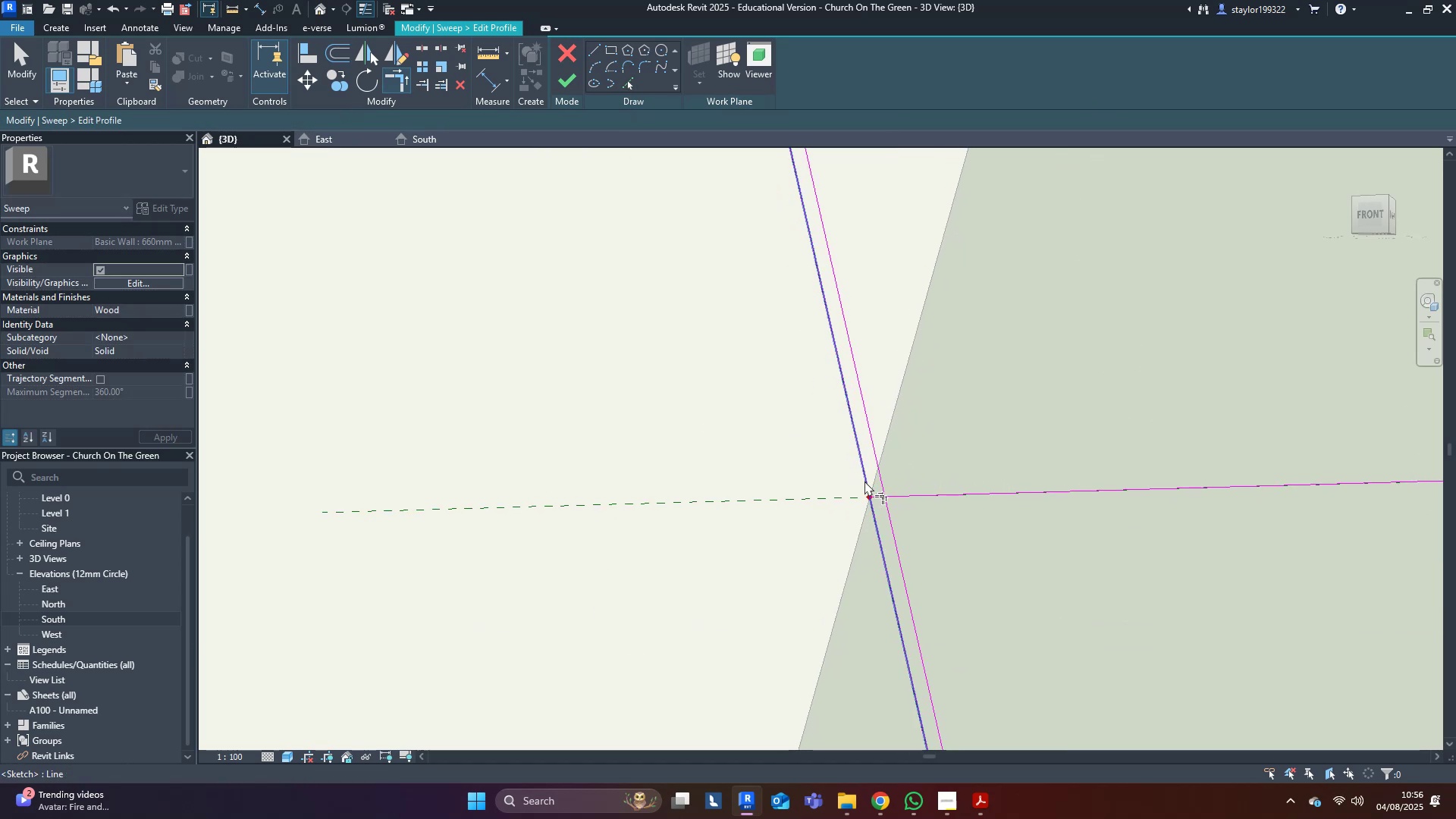 
key(R)
 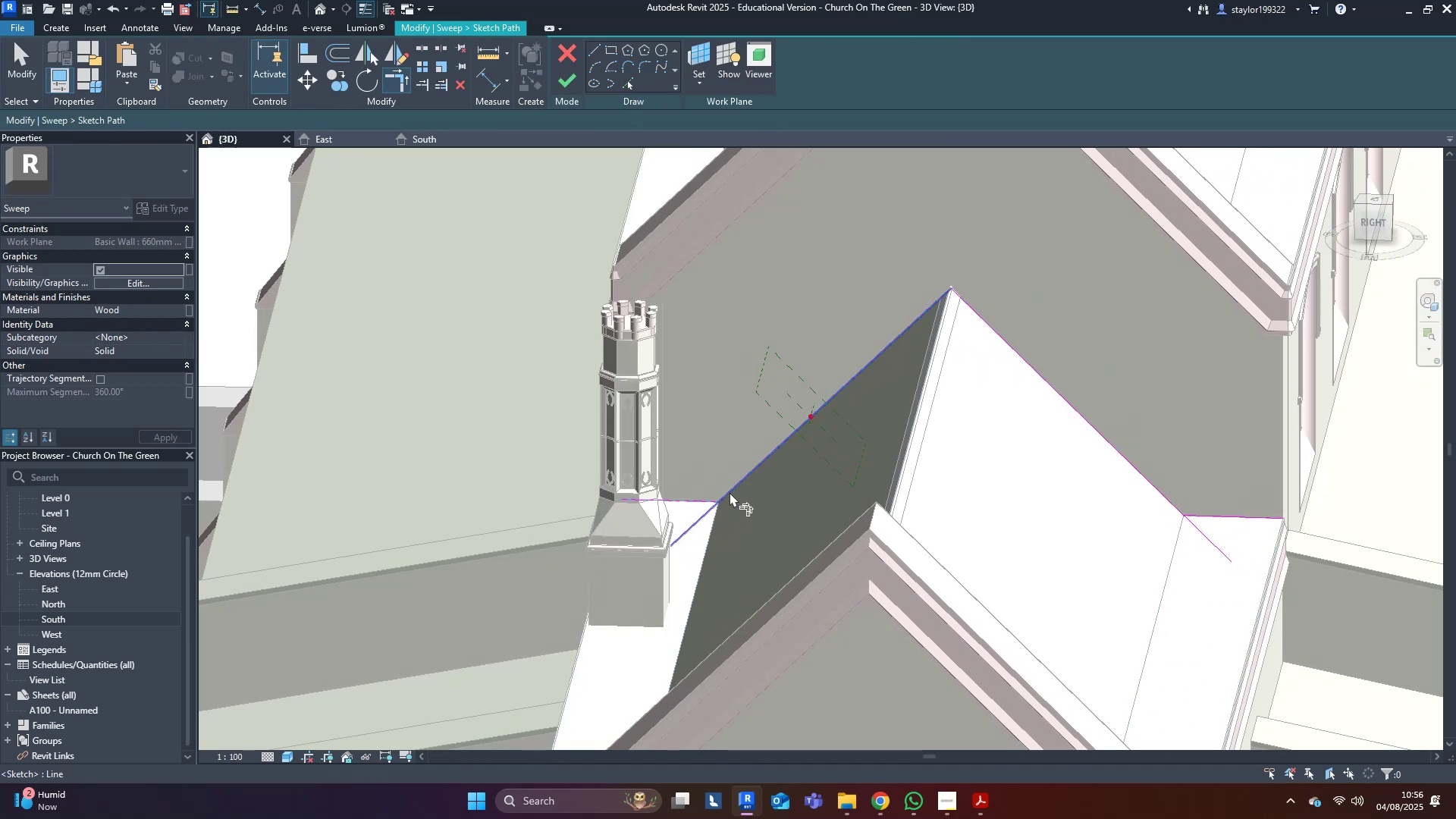 
double_click([732, 491])
 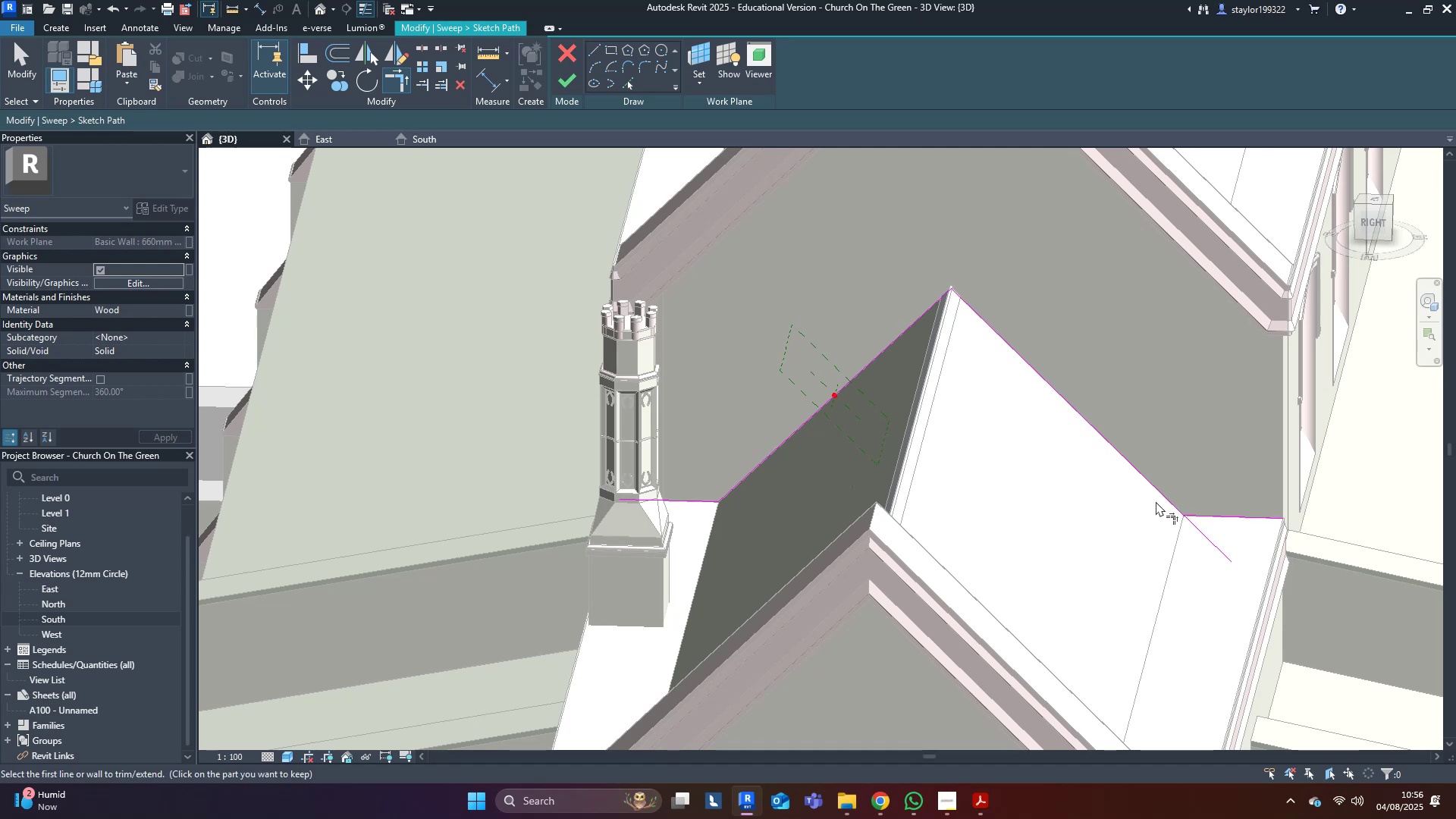 
double_click([1165, 497])
 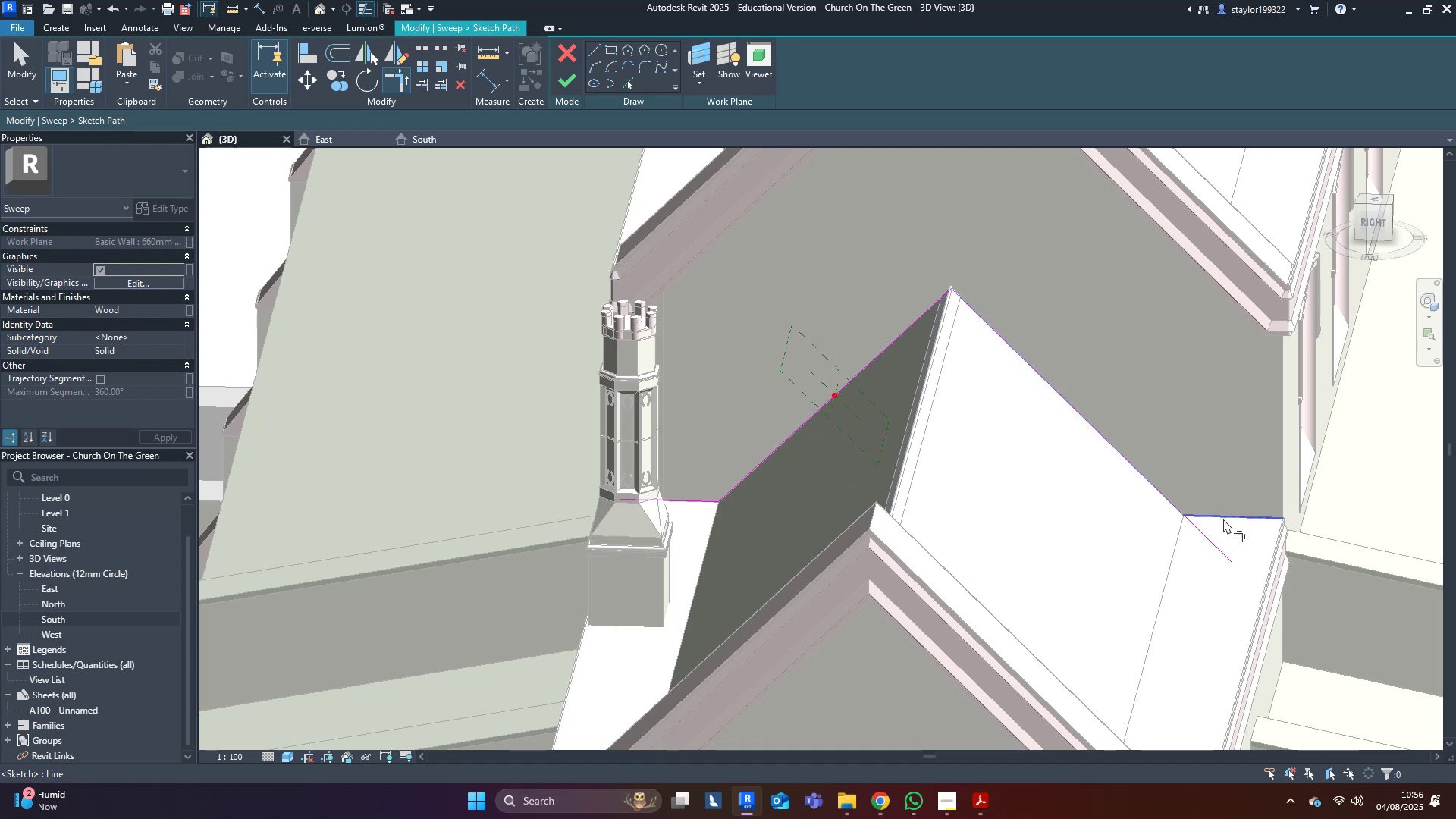 
triple_click([1223, 519])
 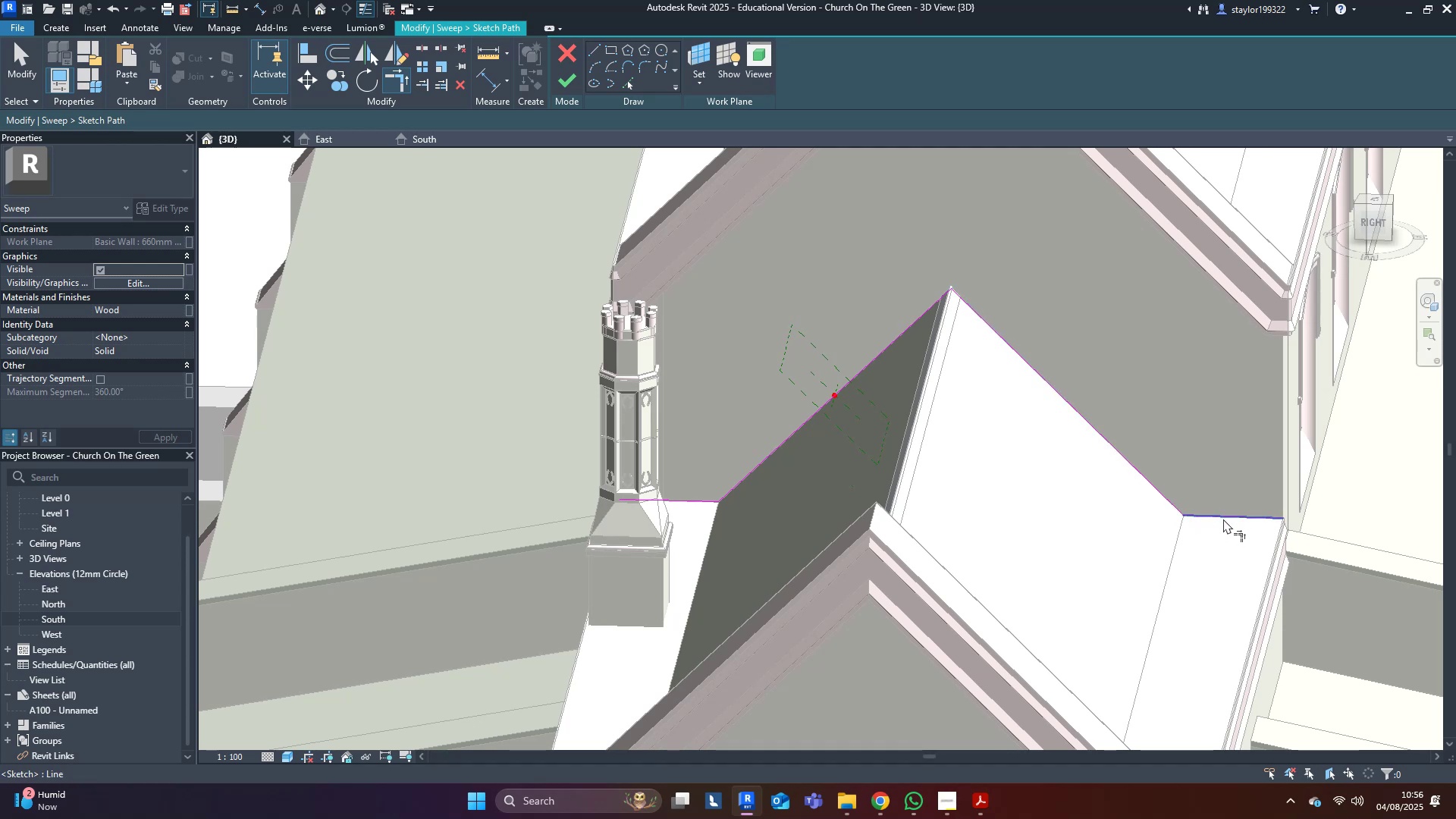 
key(D)
 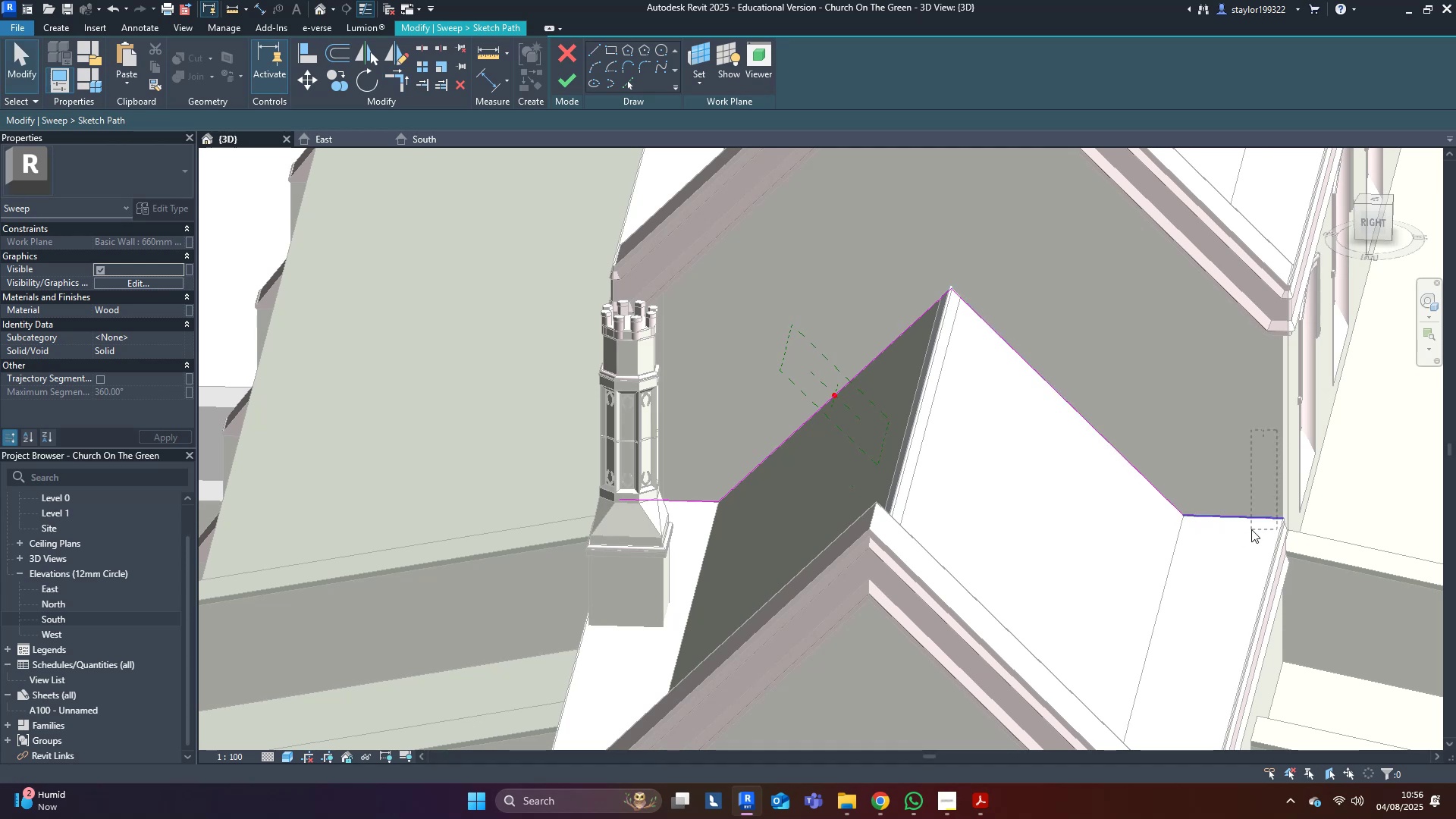 
key(Delete)
 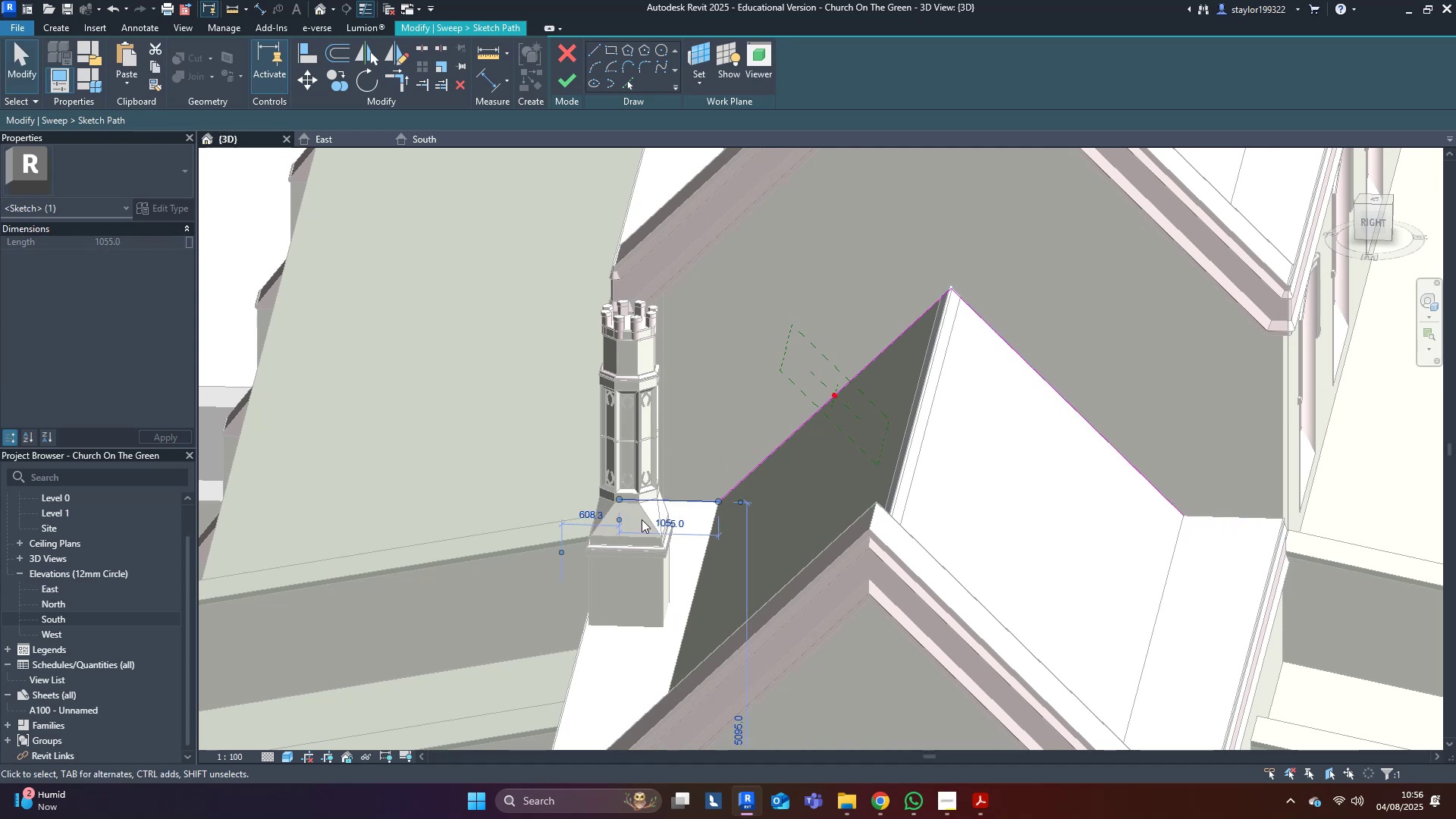 
key(Delete)
 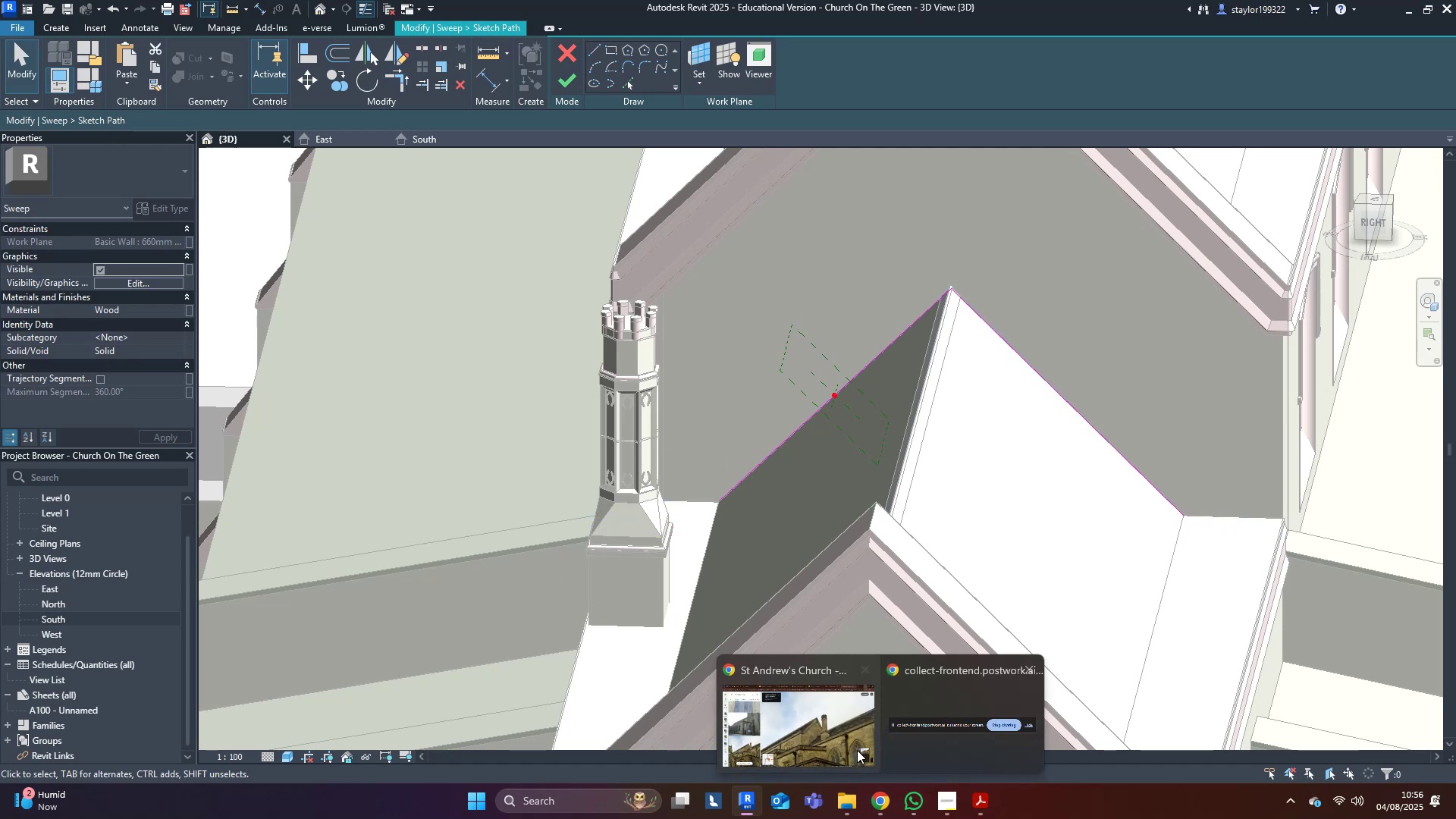 
left_click([767, 730])
 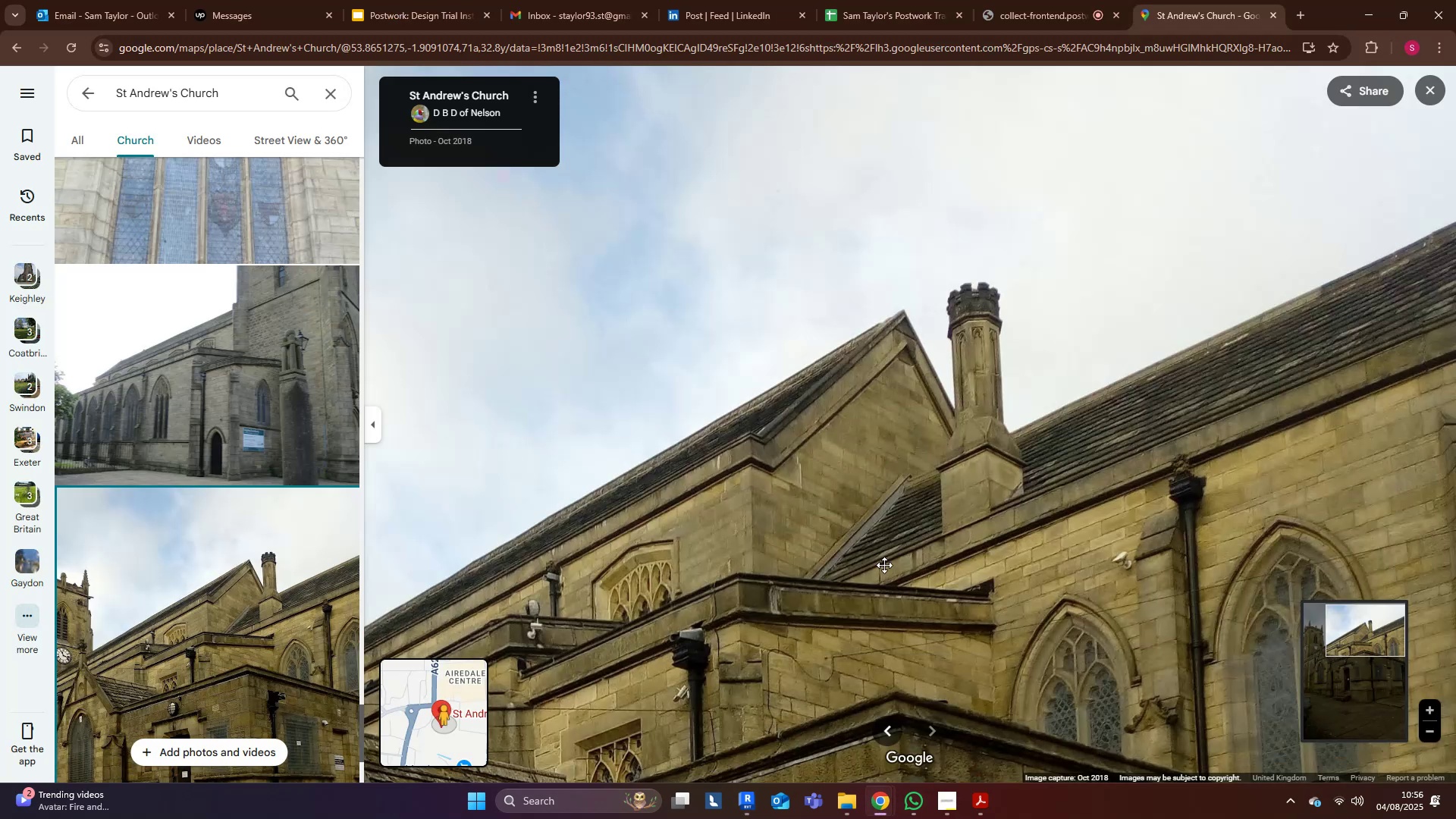 
scroll: coordinate [825, 579], scroll_direction: up, amount: 3.0
 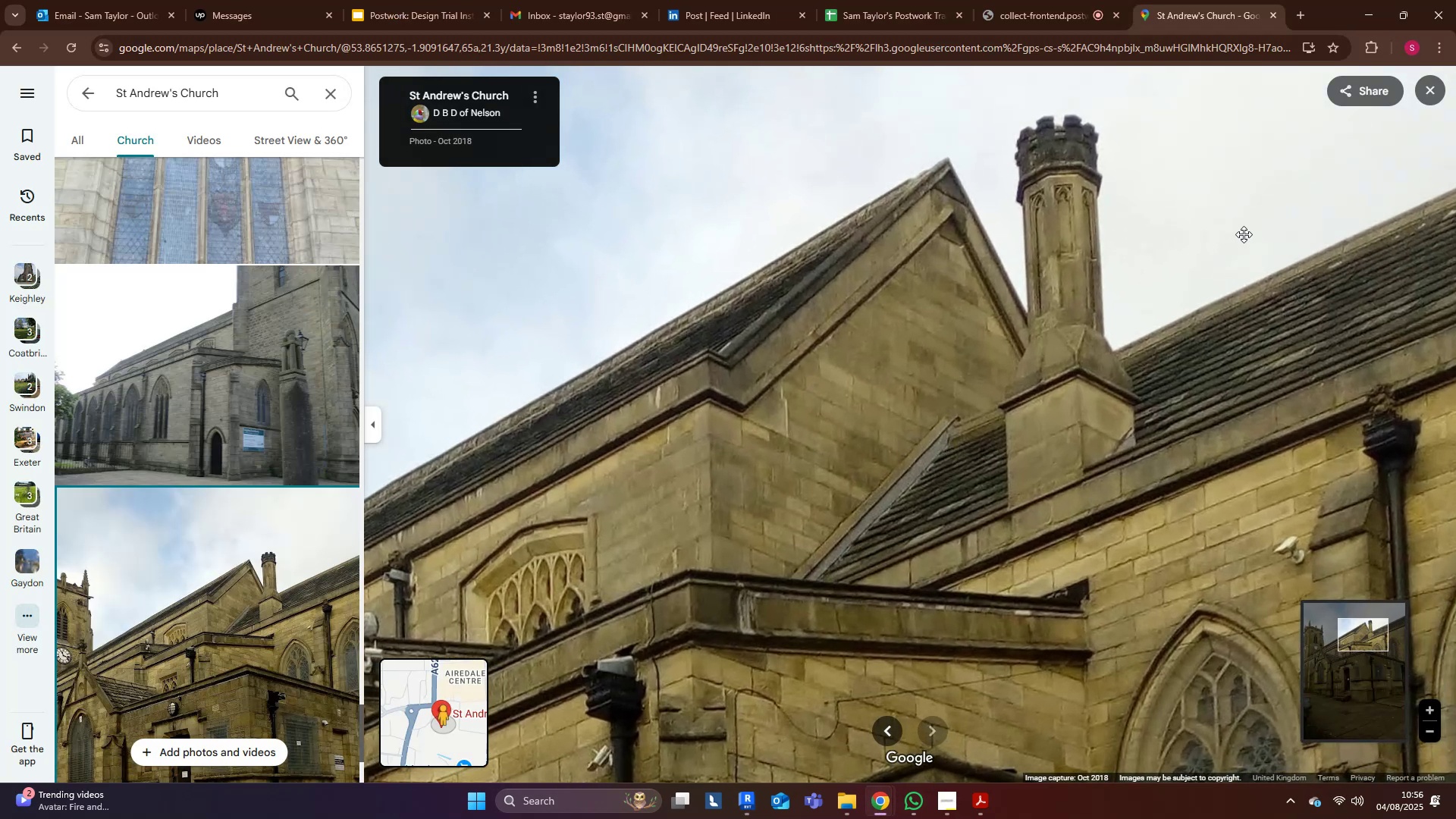 
left_click([1375, 11])
 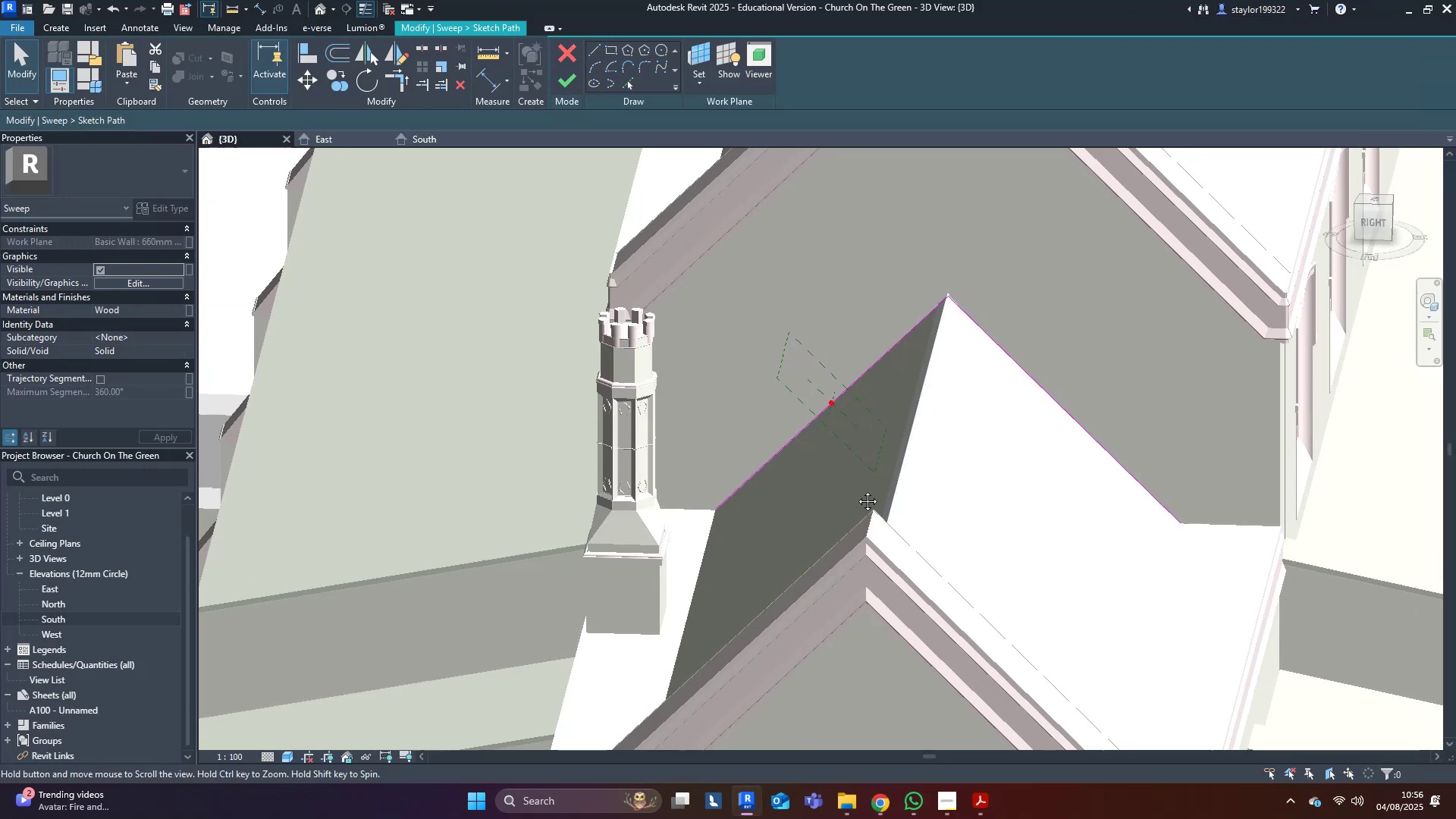 
hold_key(key=ShiftLeft, duration=0.52)
 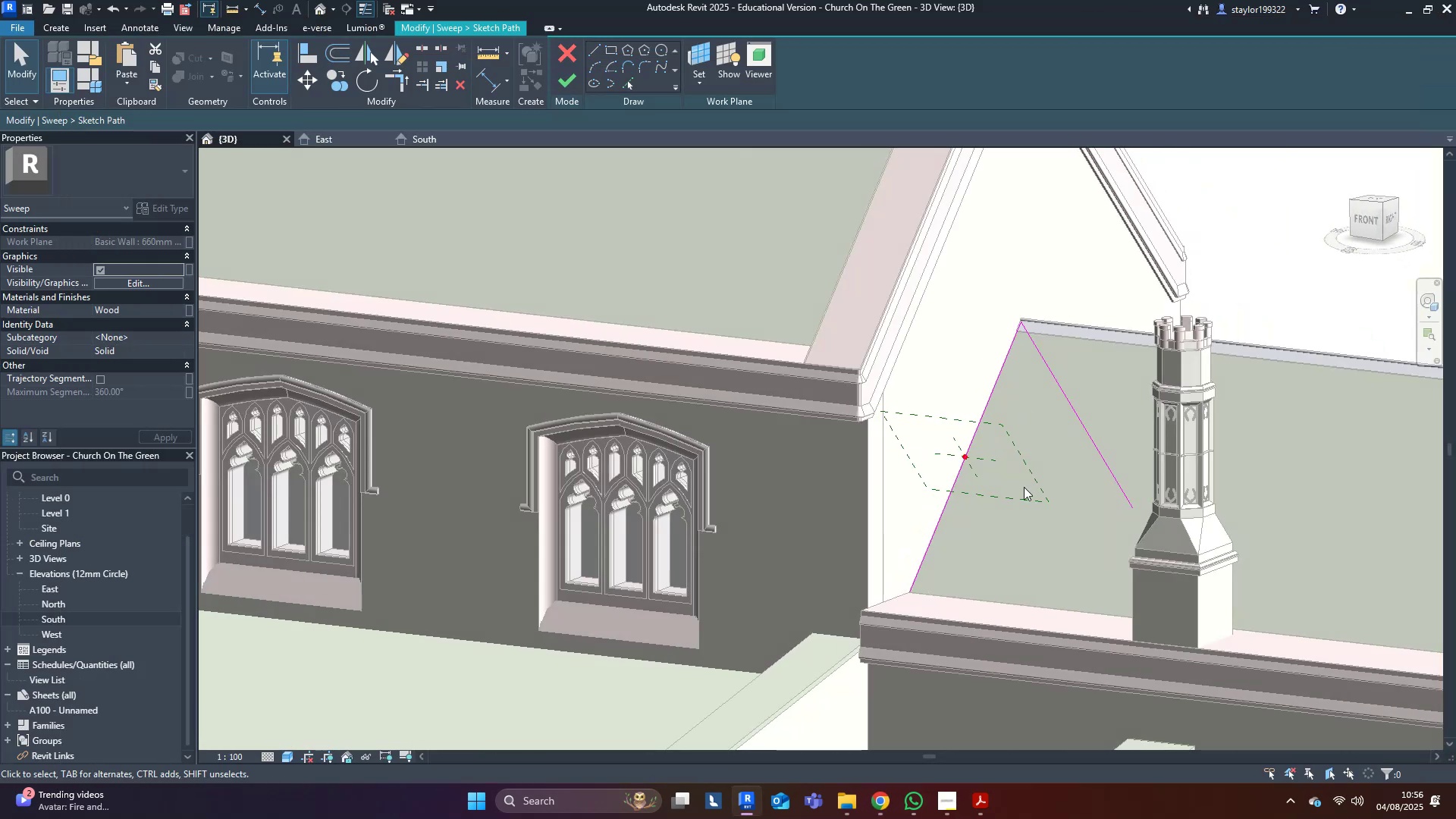 
scroll: coordinate [1040, 513], scroll_direction: up, amount: 3.0
 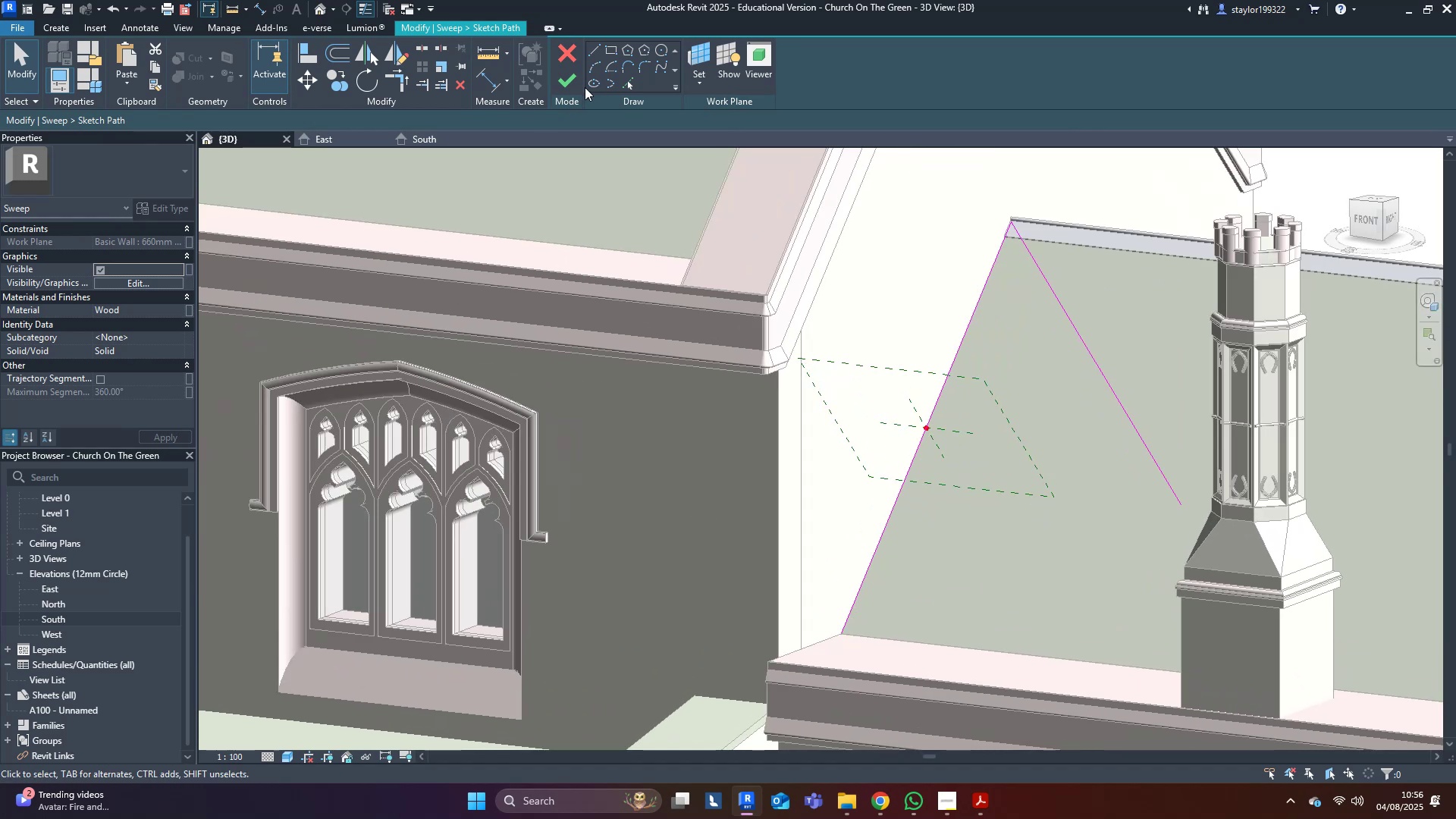 
left_click([564, 79])
 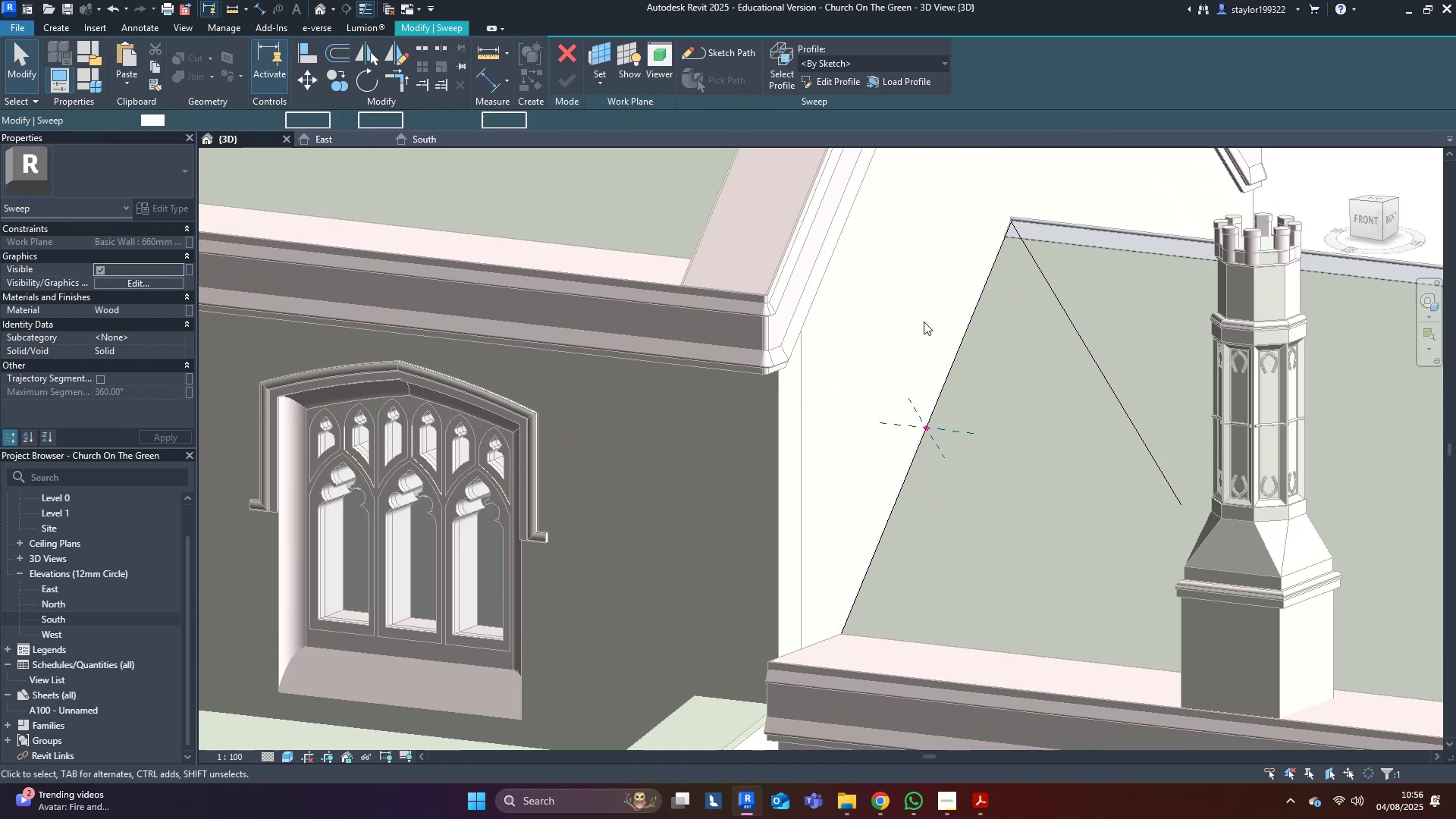 
hold_key(key=ShiftLeft, duration=0.54)
 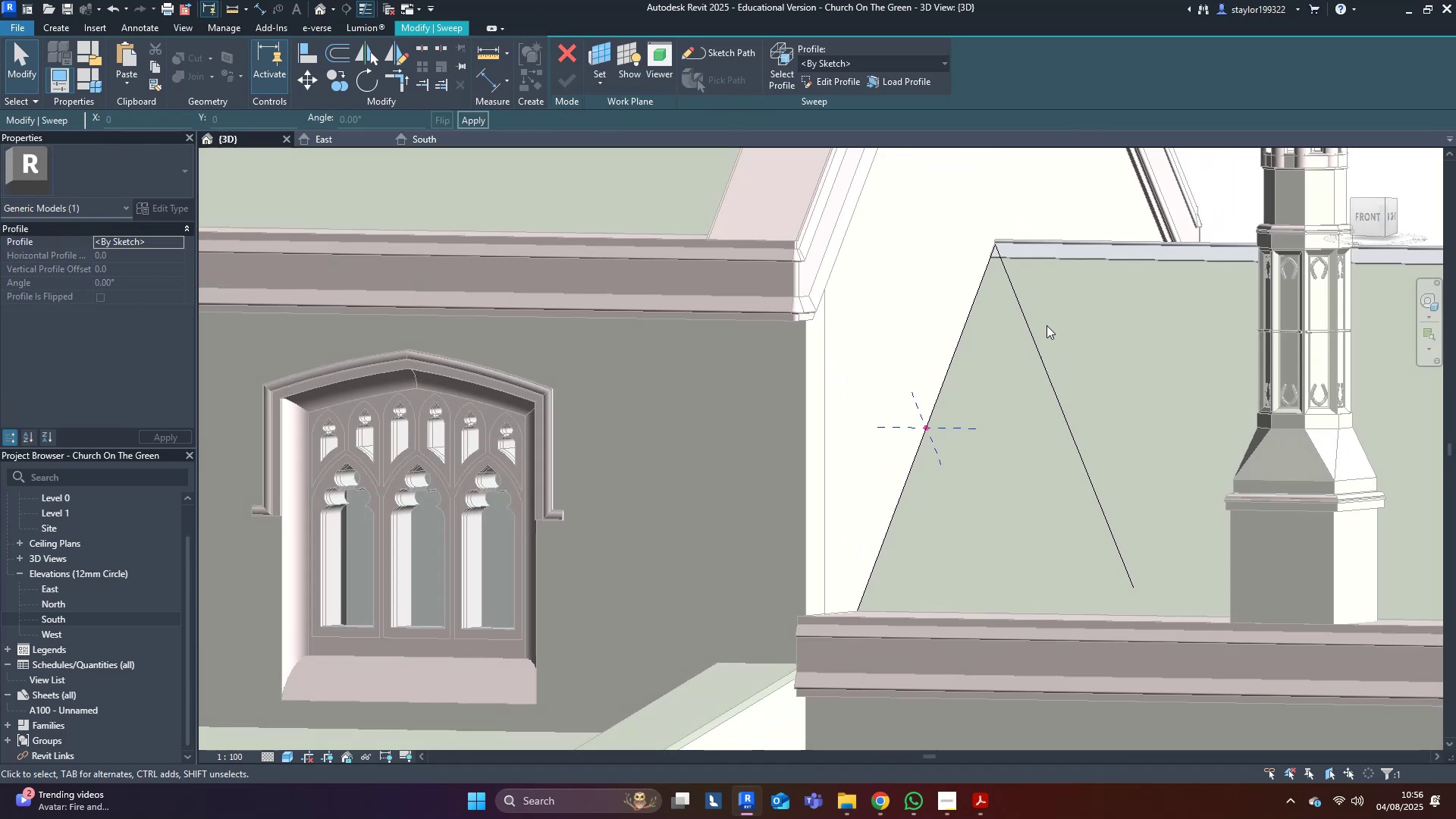 
scroll: coordinate [952, 362], scroll_direction: up, amount: 5.0
 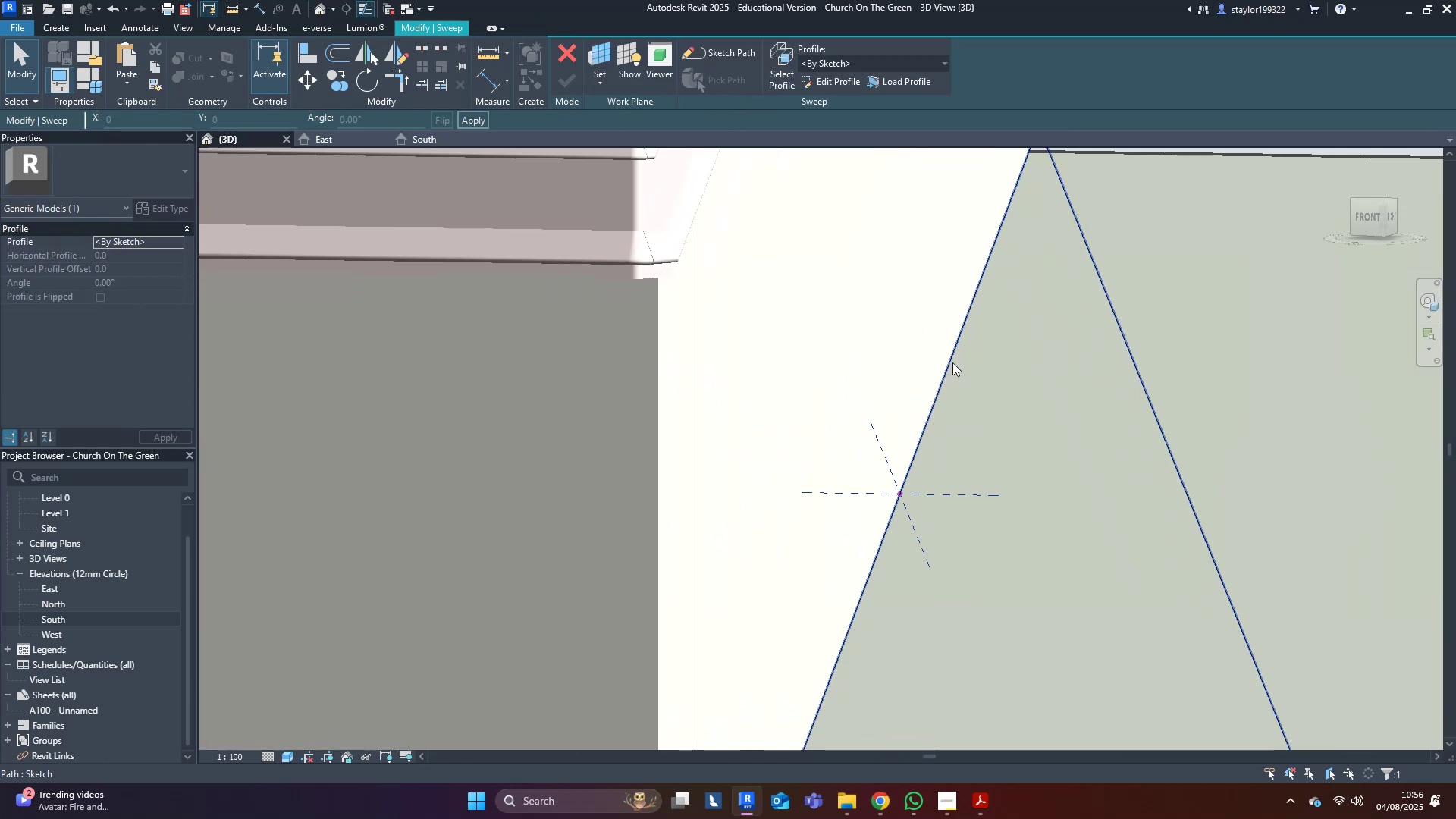 
hold_key(key=ShiftLeft, duration=0.38)
 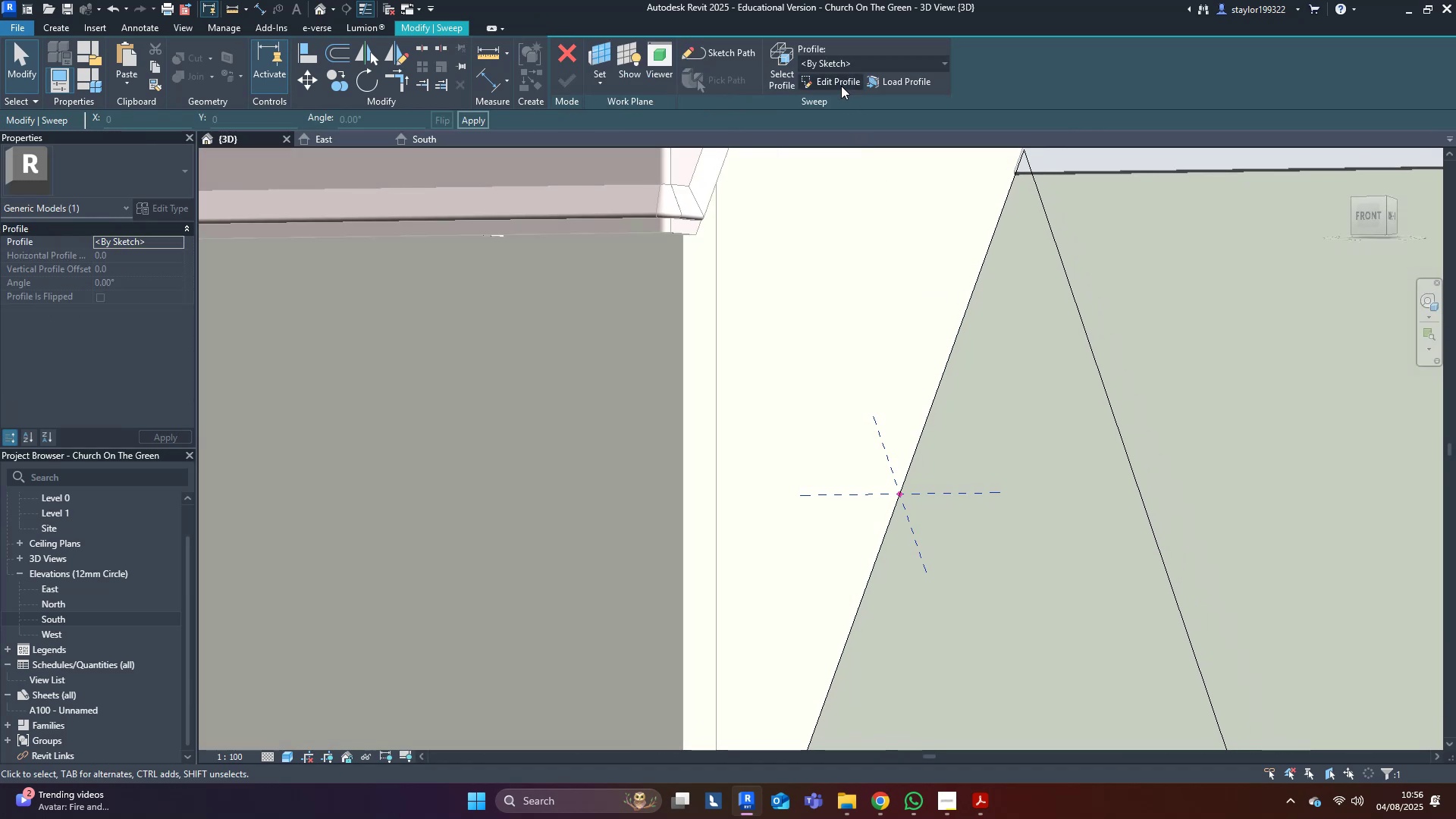 
left_click([837, 83])
 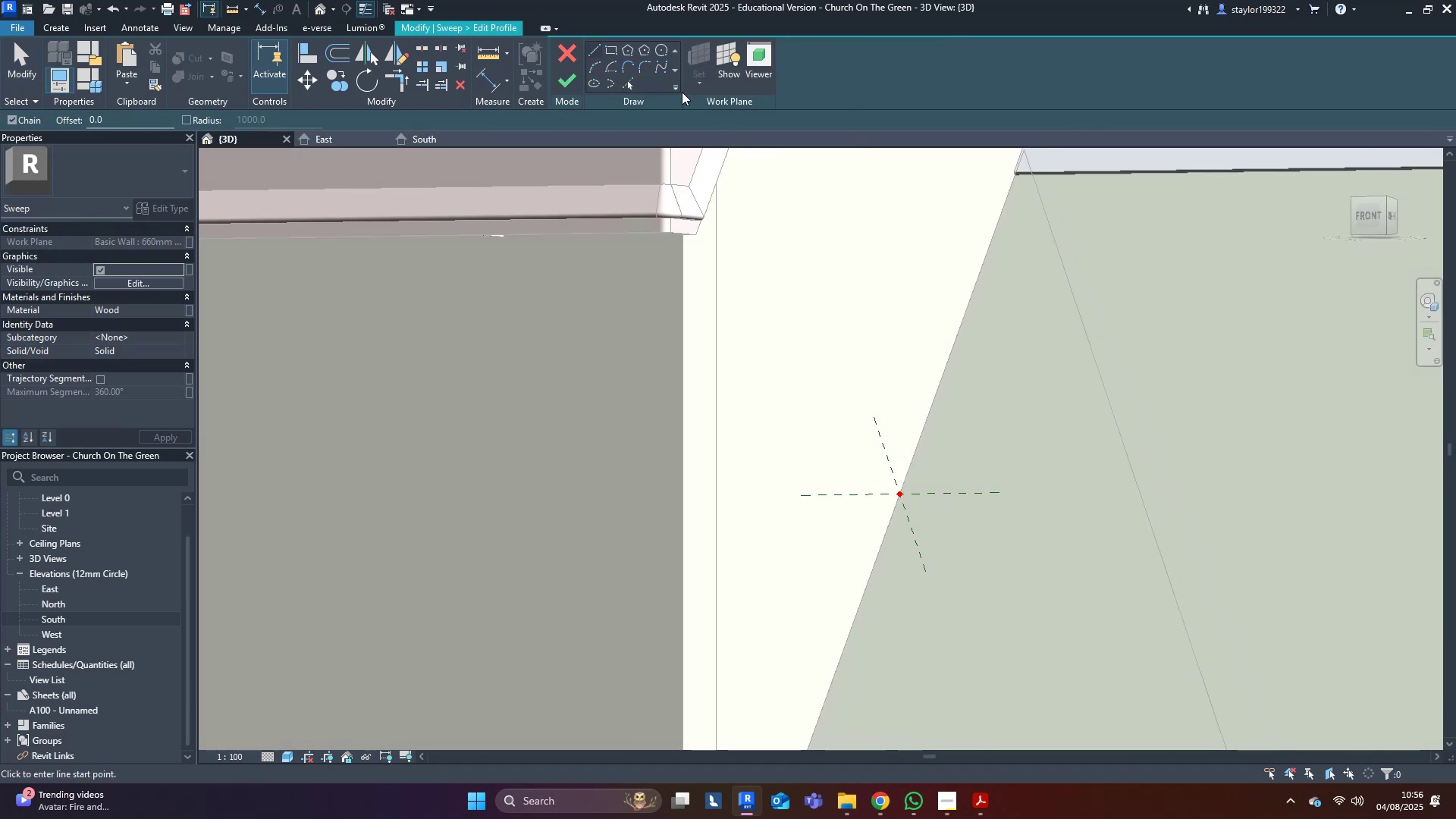 
left_click([625, 83])
 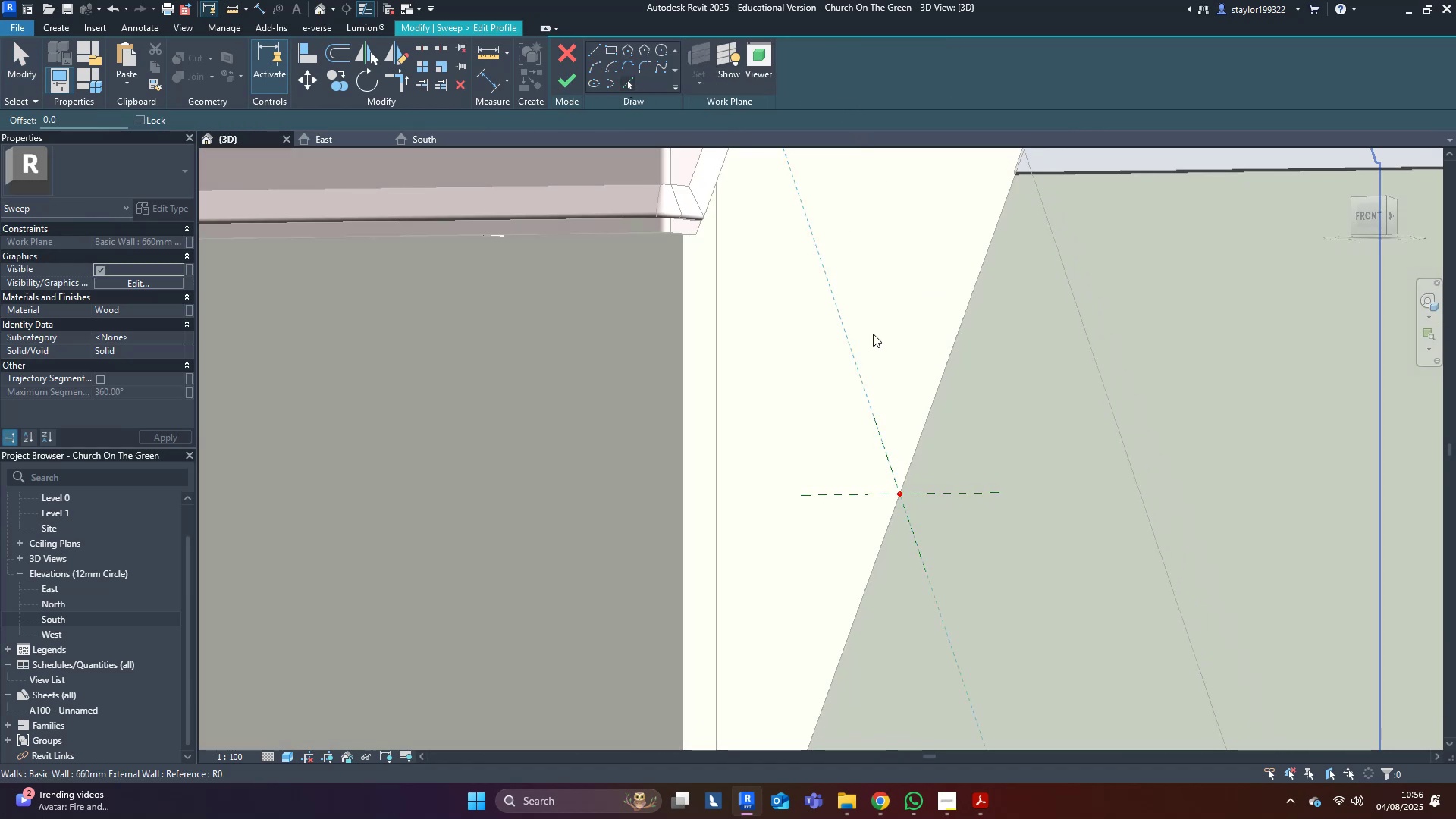 
left_click([872, 334])
 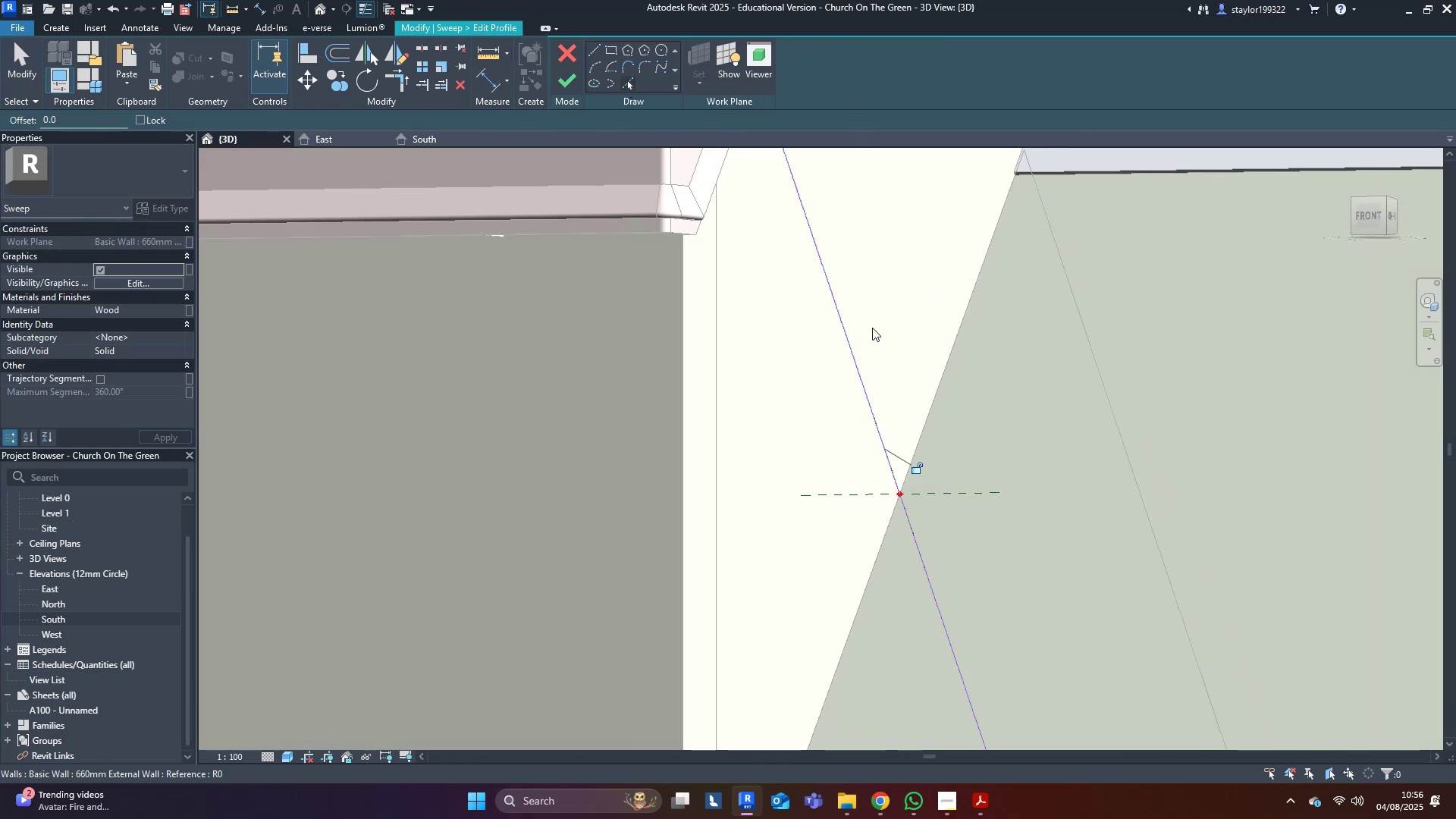 
scroll: coordinate [871, 329], scroll_direction: down, amount: 3.0
 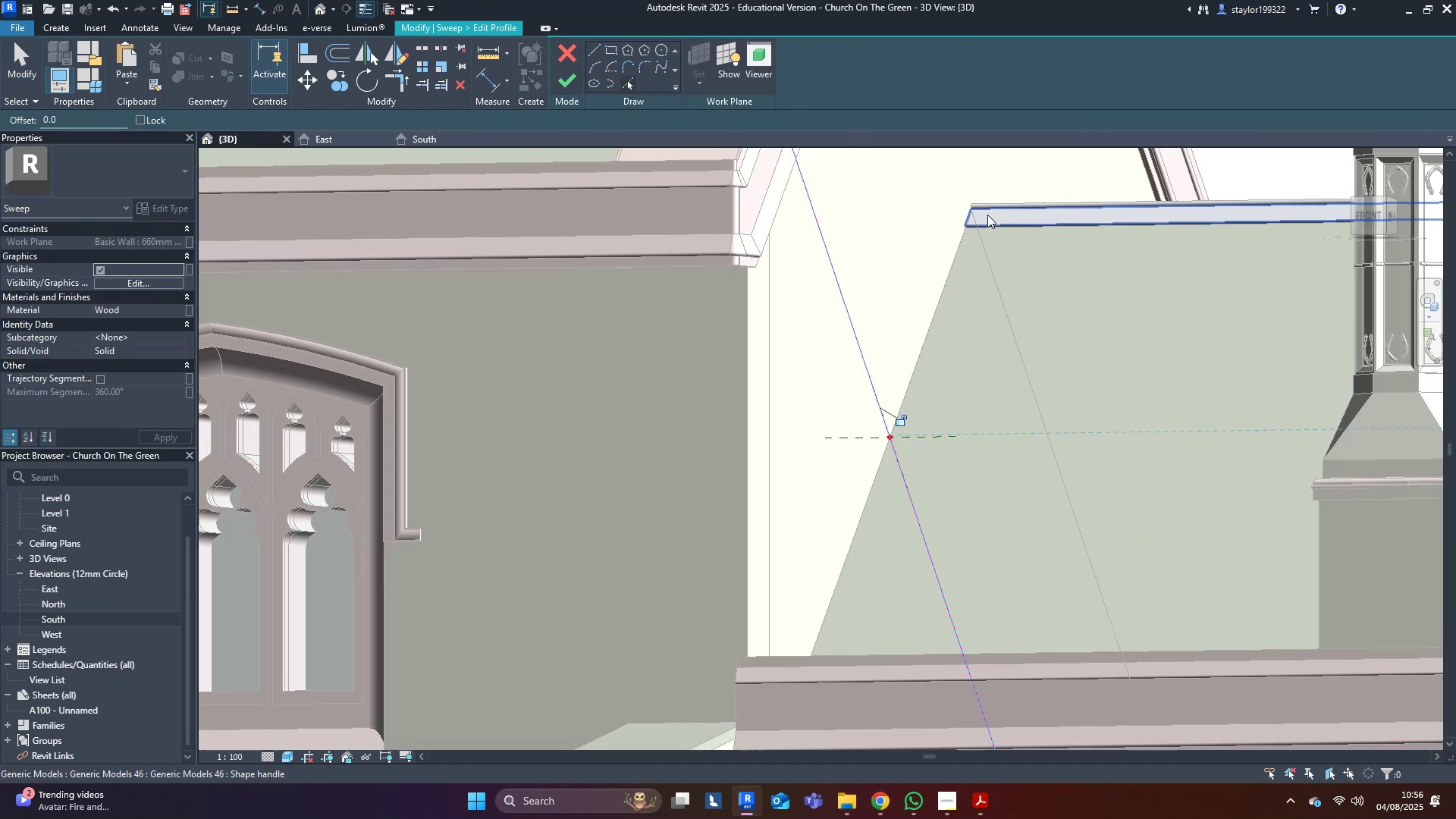 
left_click([987, 215])
 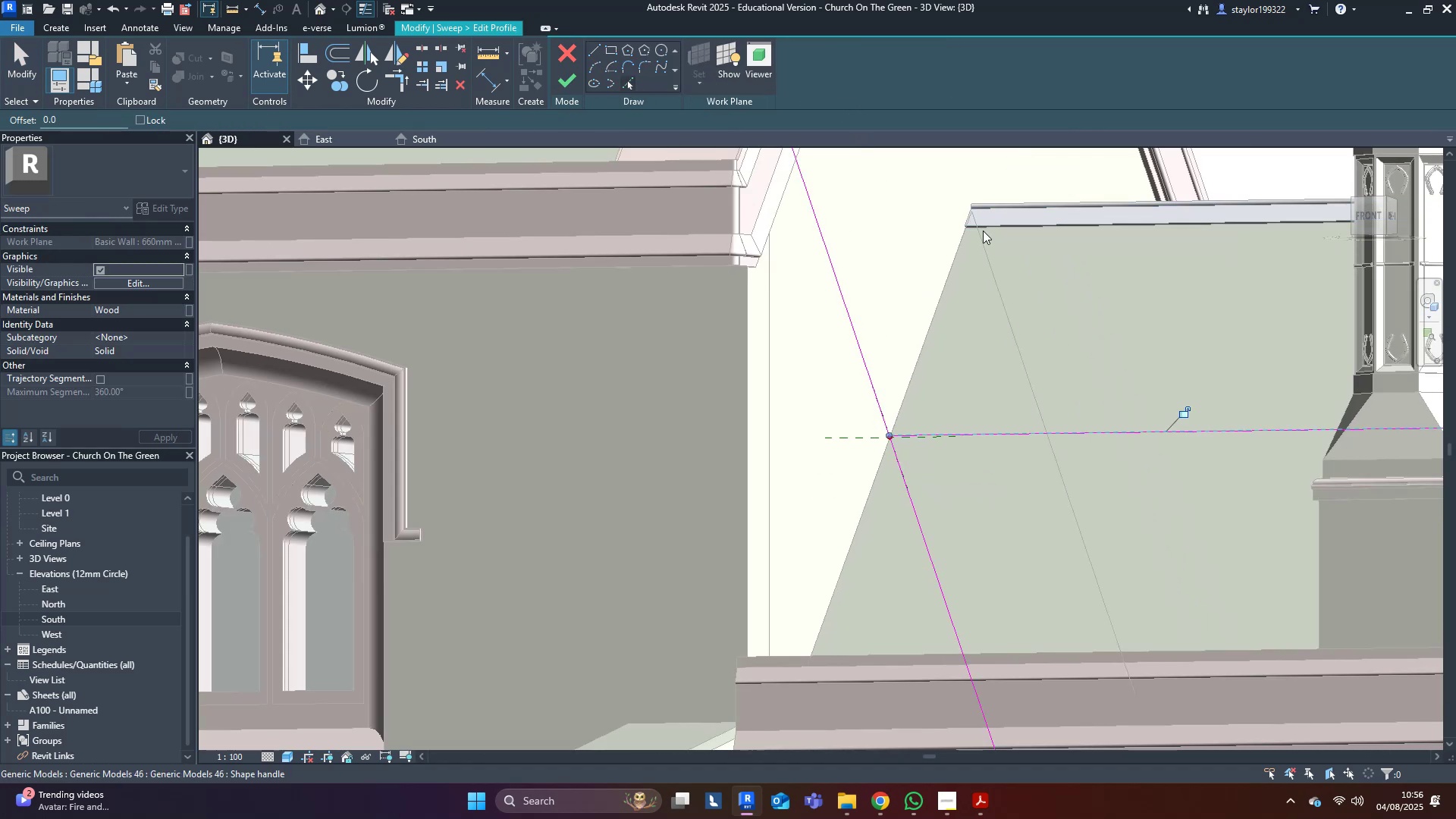 
key(Control+Z)
 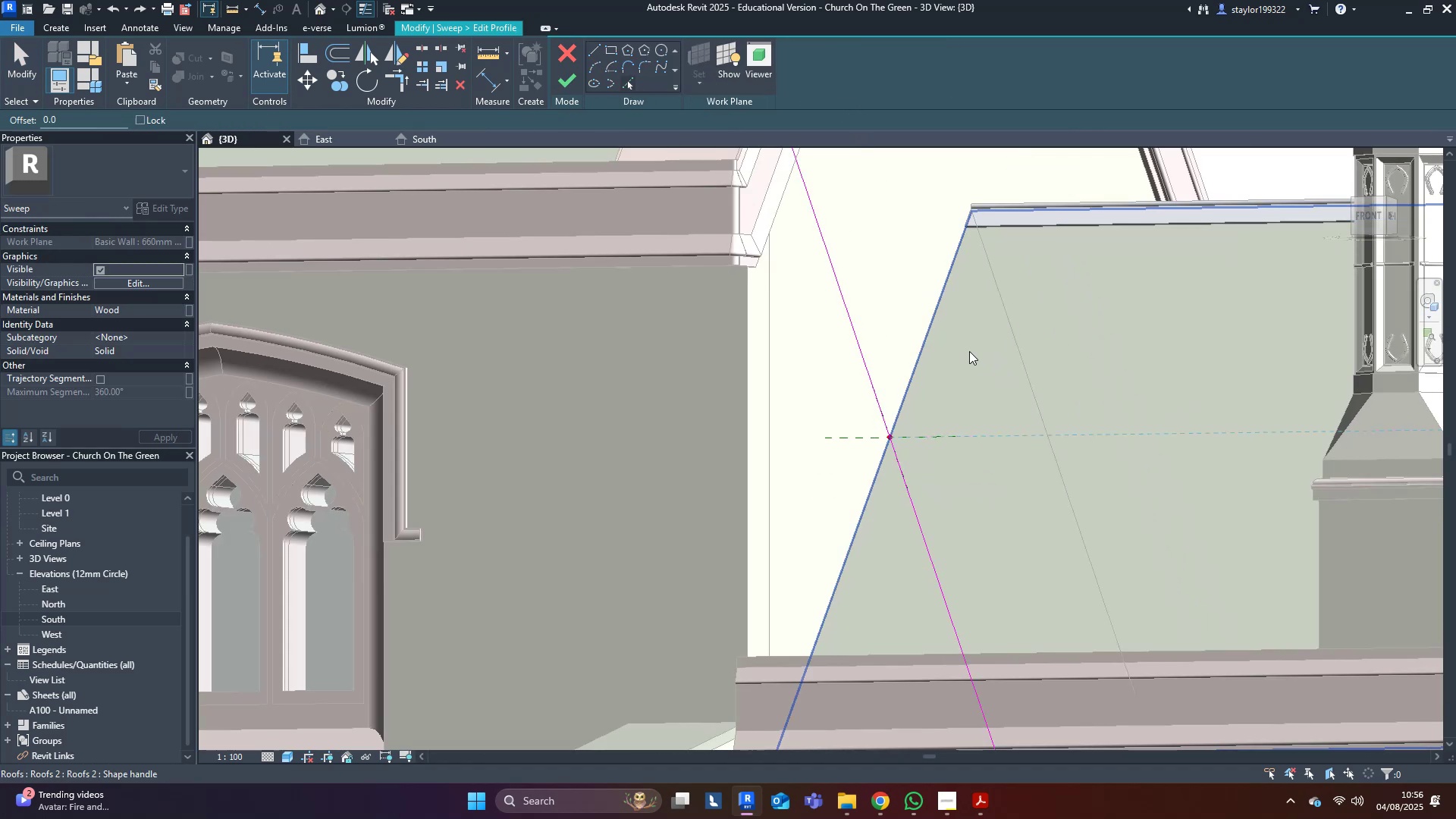 
hold_key(key=ShiftLeft, duration=1.15)
 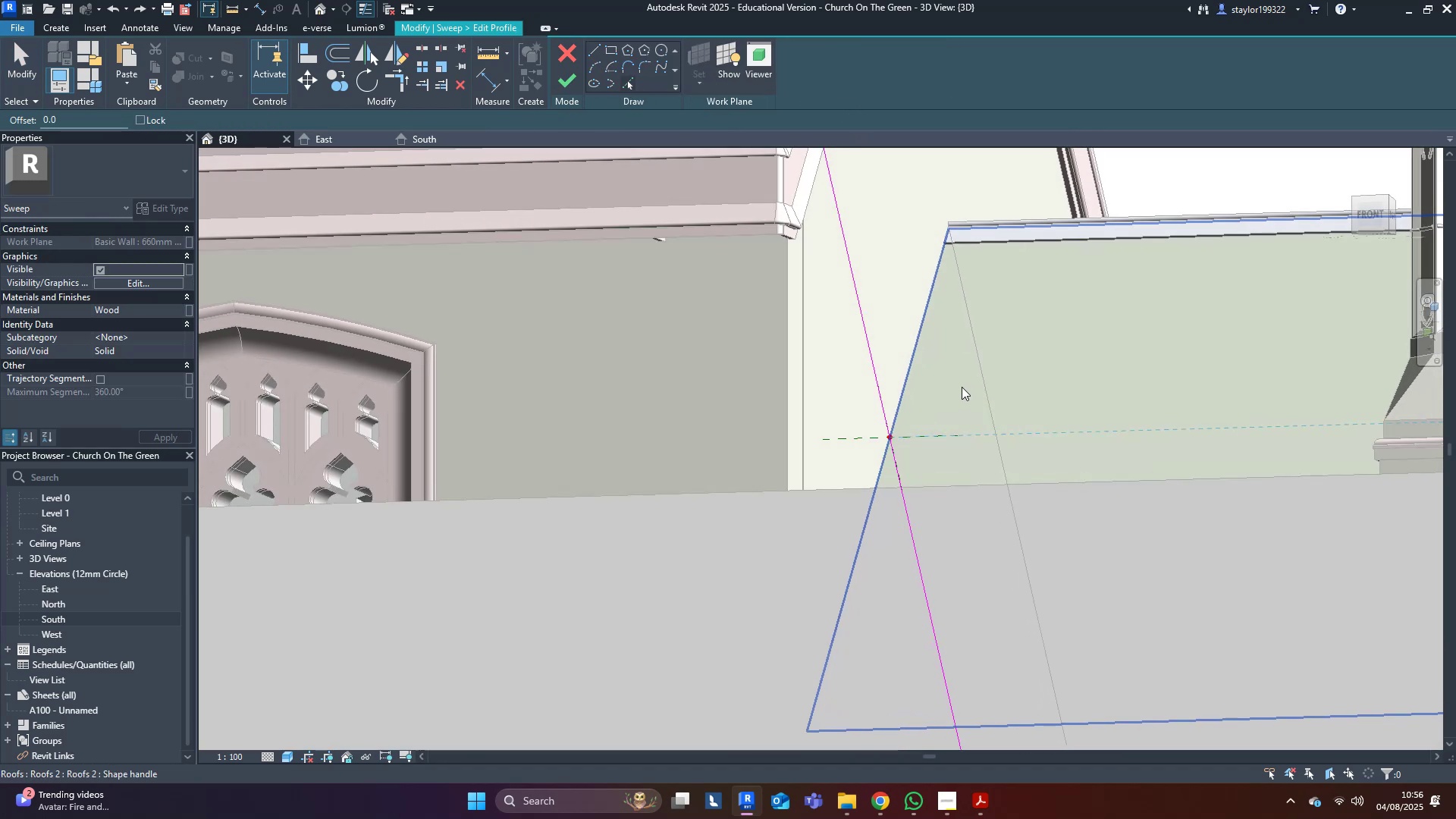 
scroll: coordinate [905, 401], scroll_direction: up, amount: 3.0
 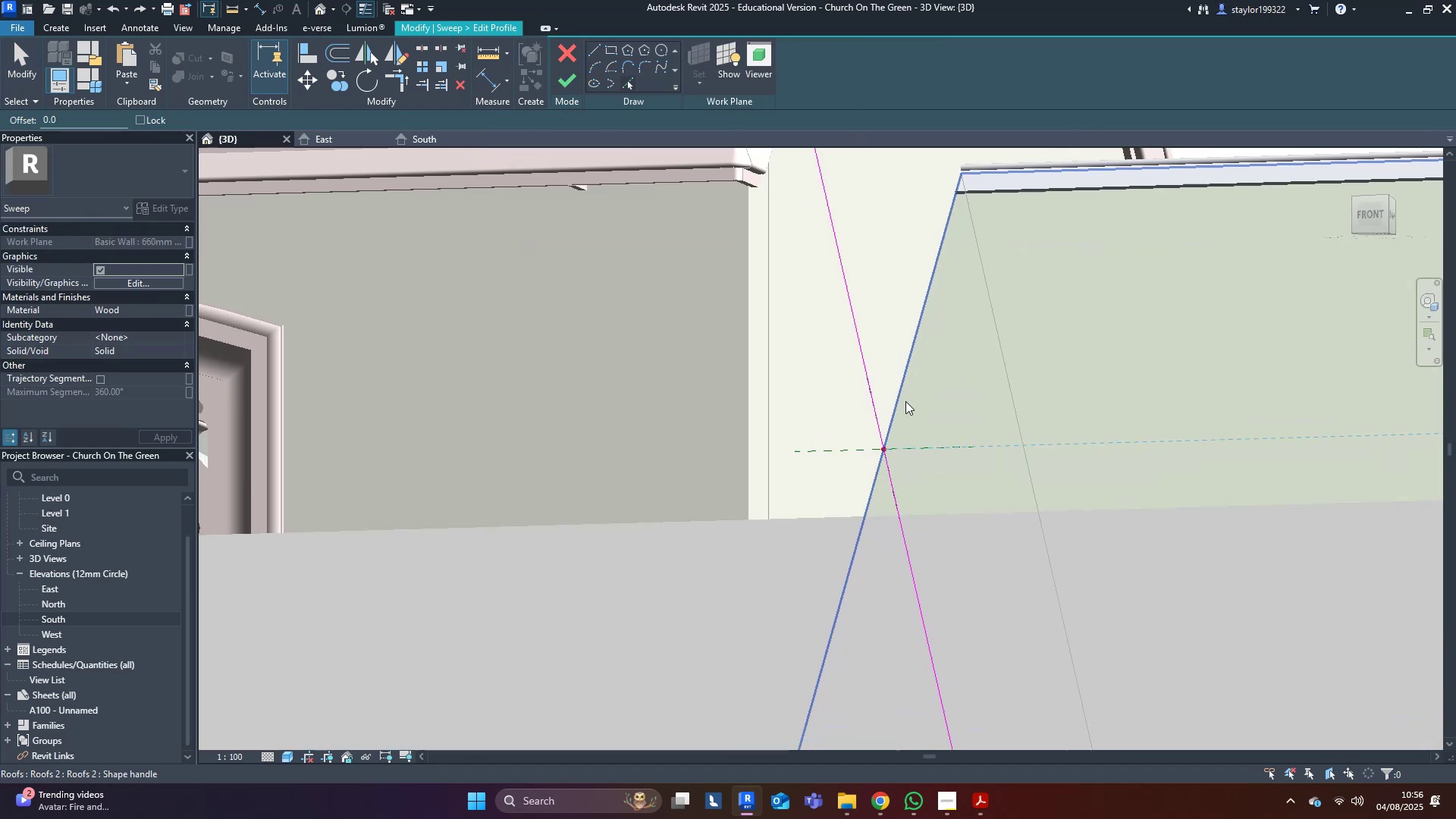 
type(of10)
 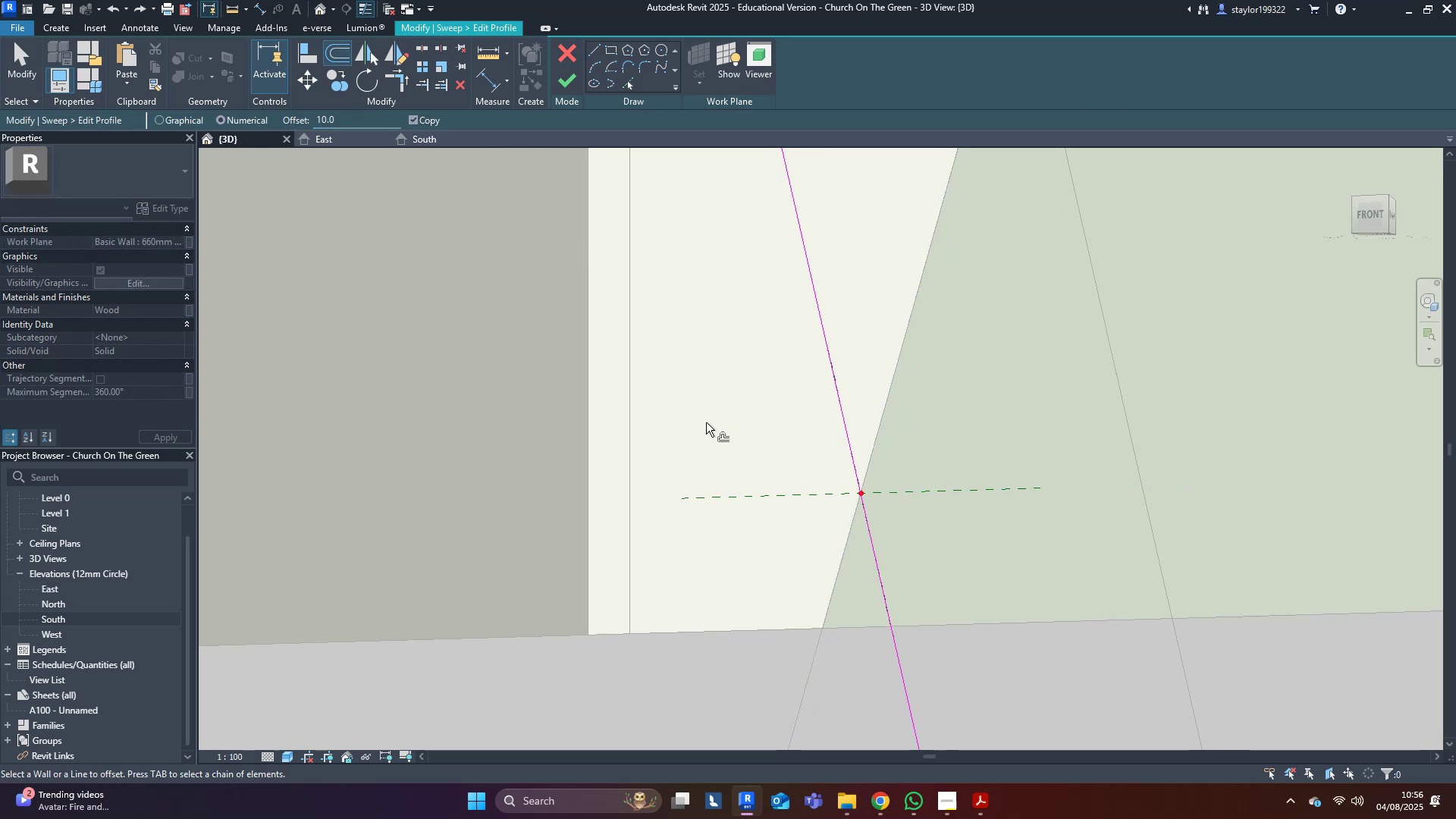 
scroll: coordinate [905, 410], scroll_direction: up, amount: 4.0
 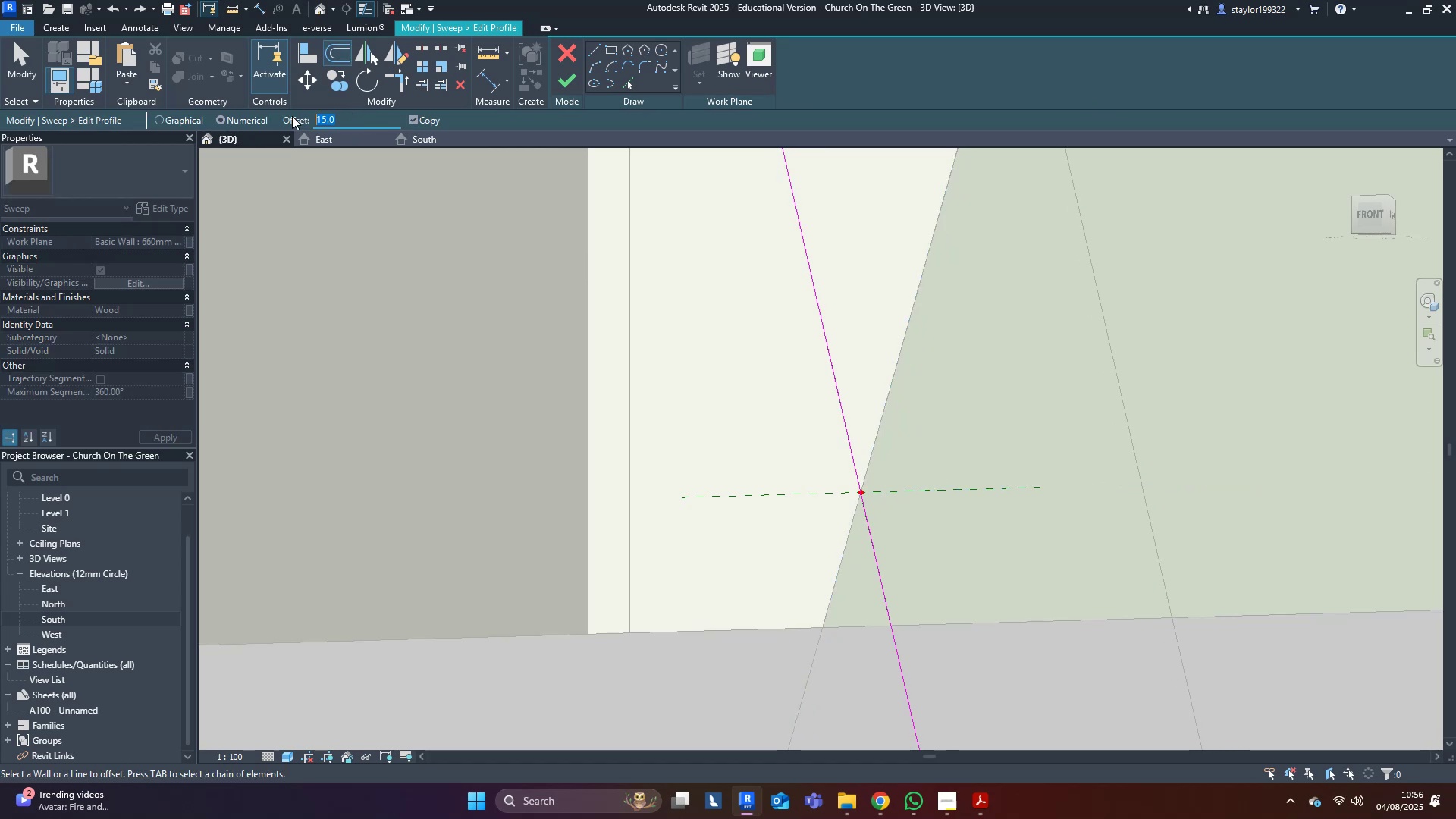 
key(Enter)
 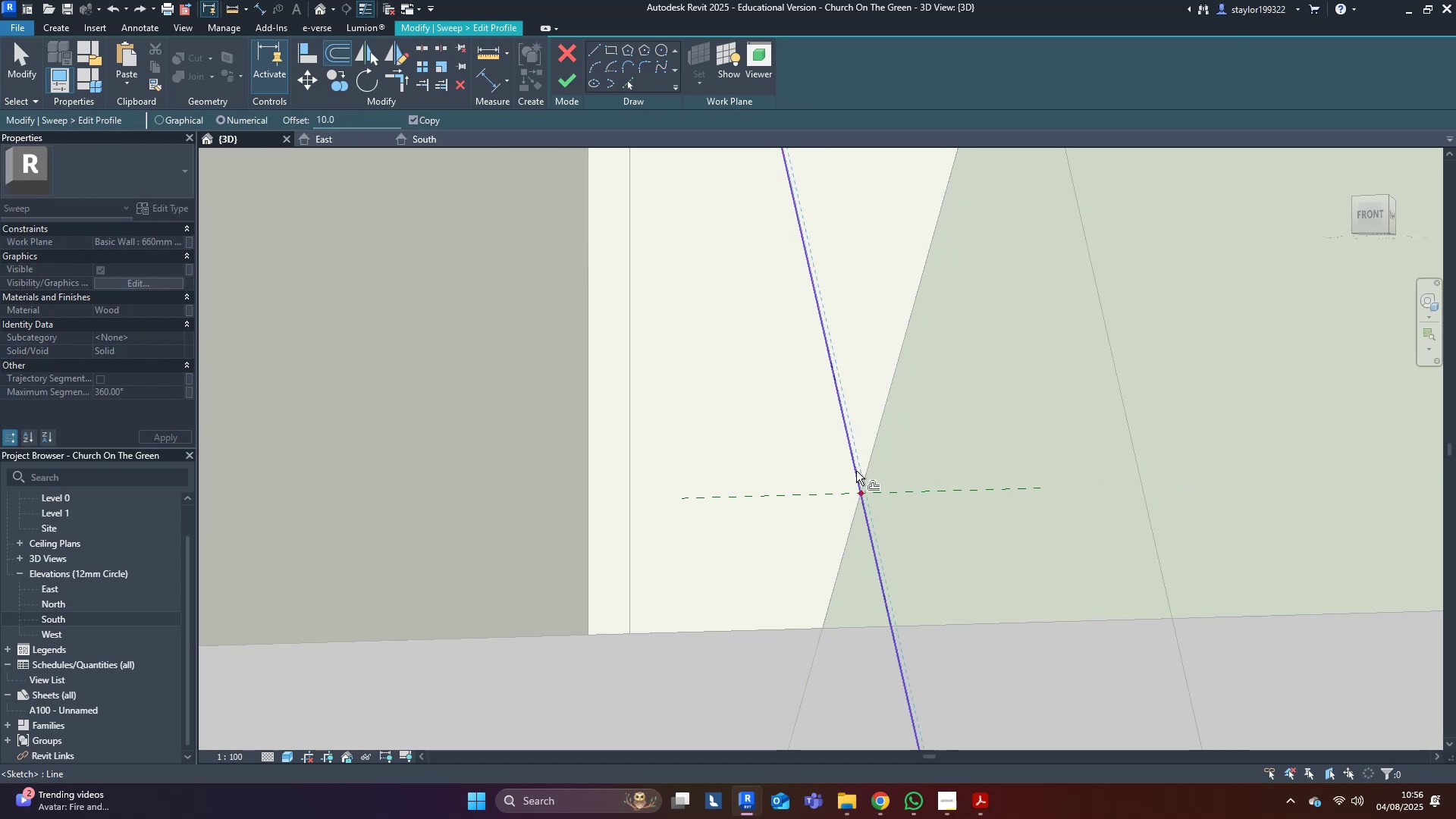 
left_click([858, 470])
 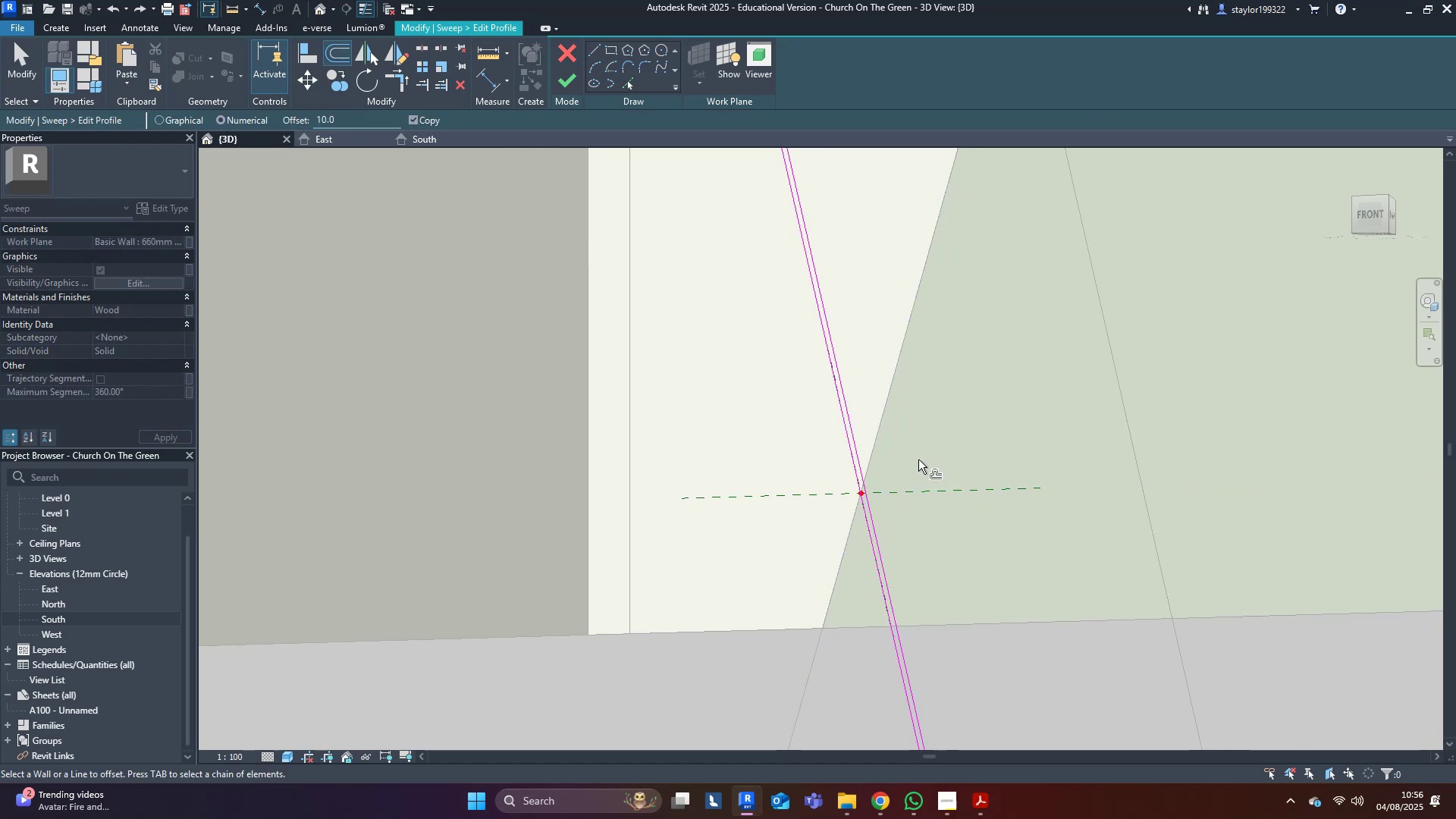 
scroll: coordinate [811, 511], scroll_direction: up, amount: 5.0
 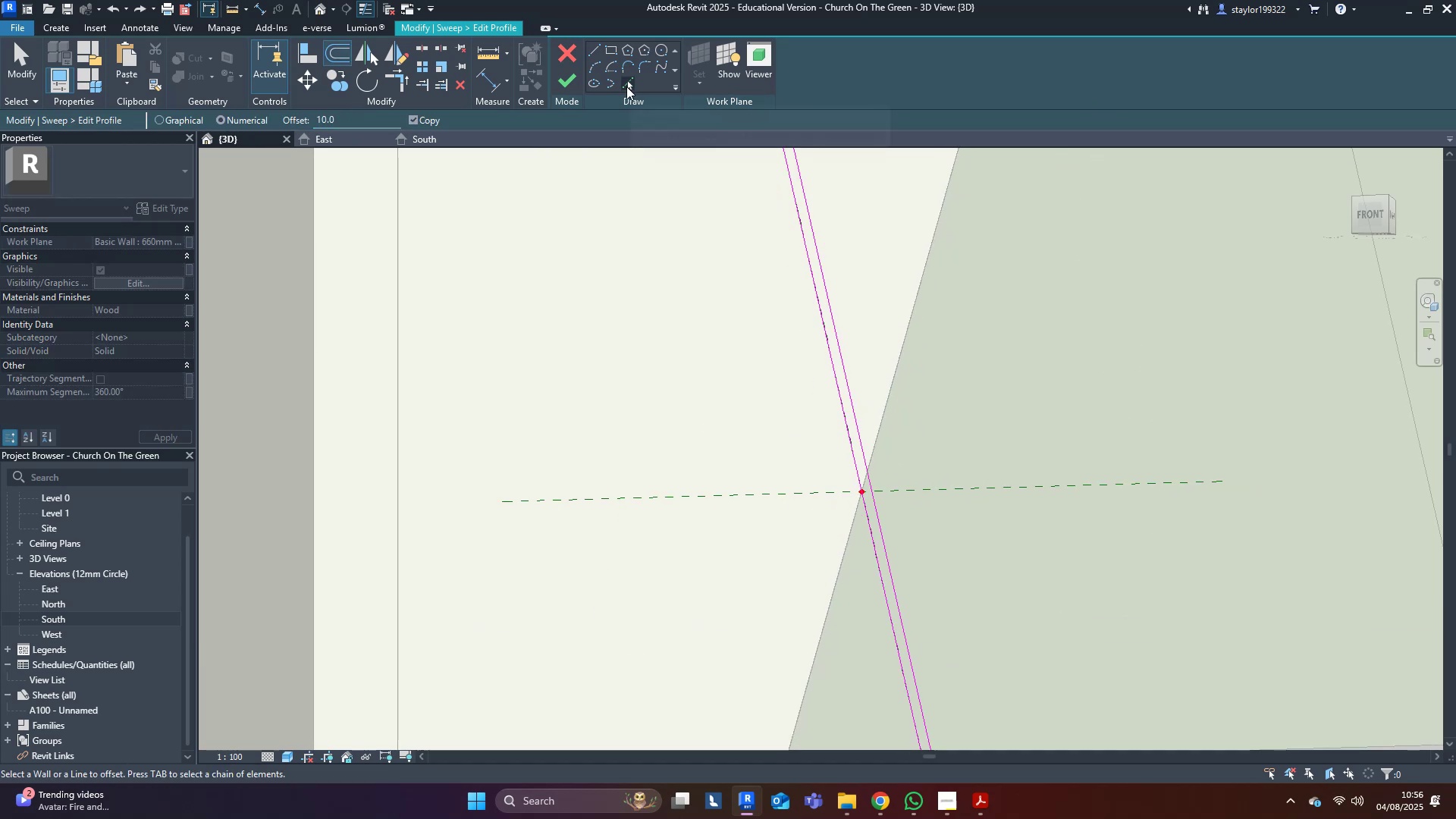 
left_click([626, 86])
 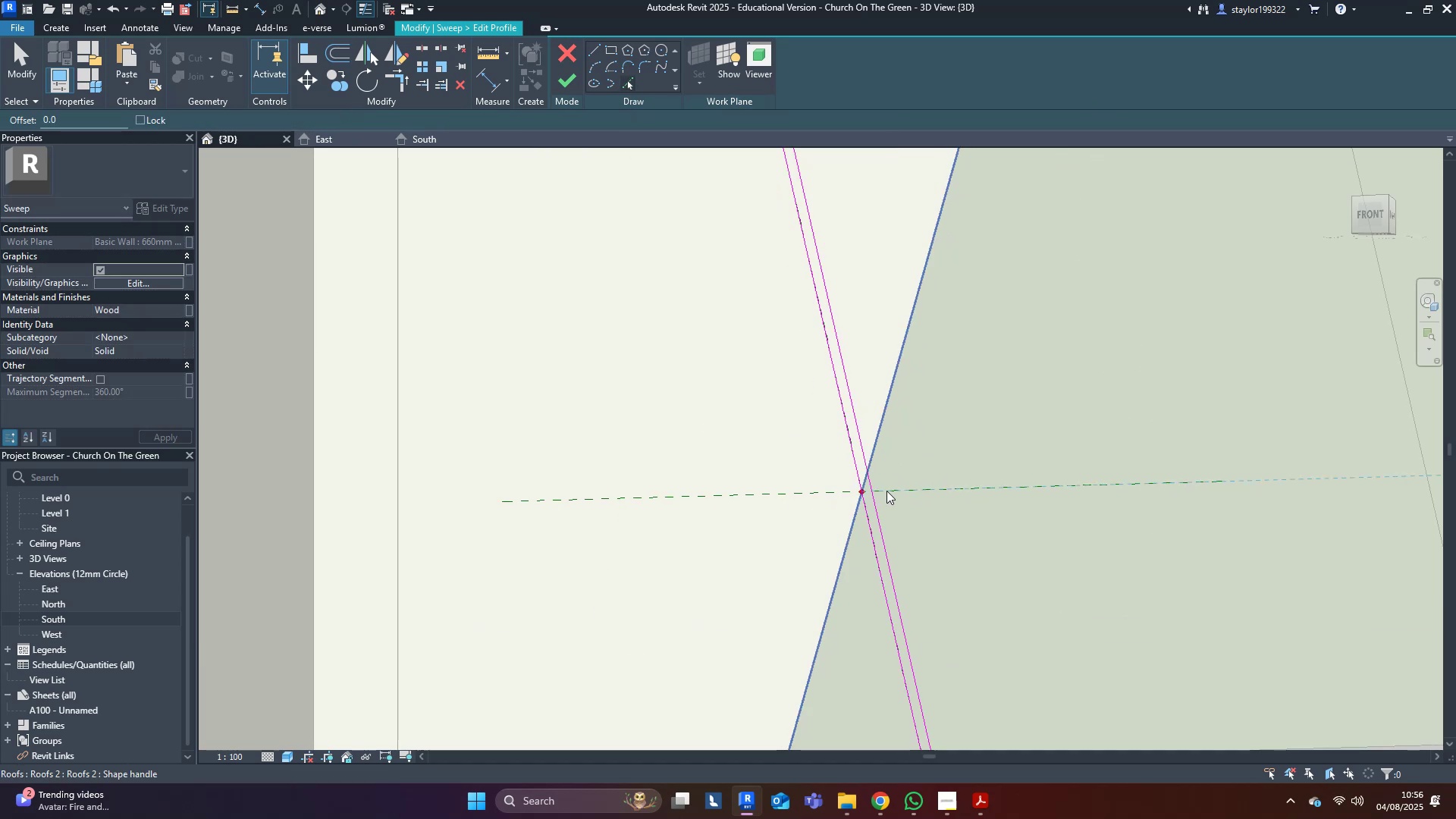 
left_click([893, 489])
 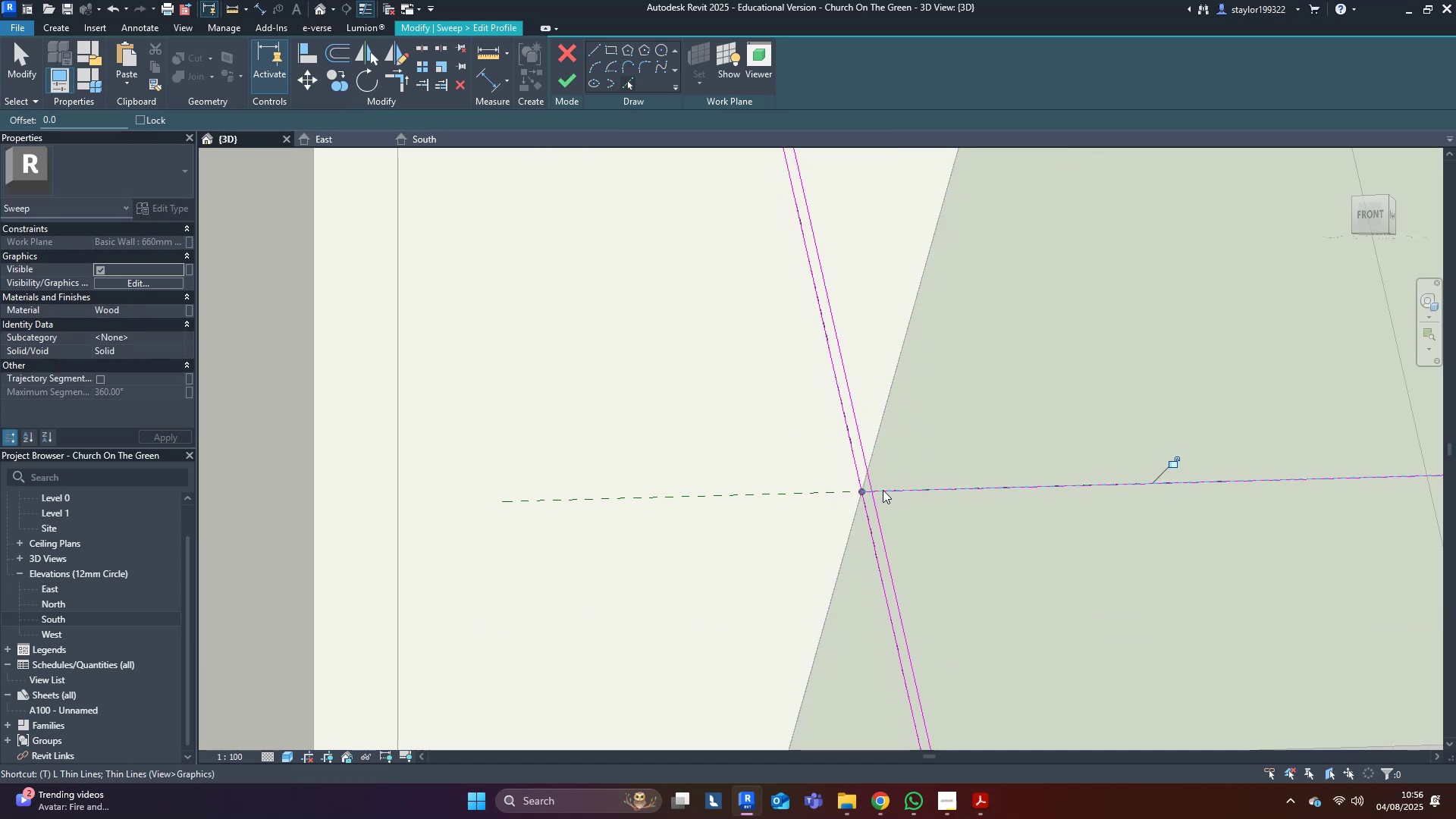 
hold_key(key=R, duration=8.9)
 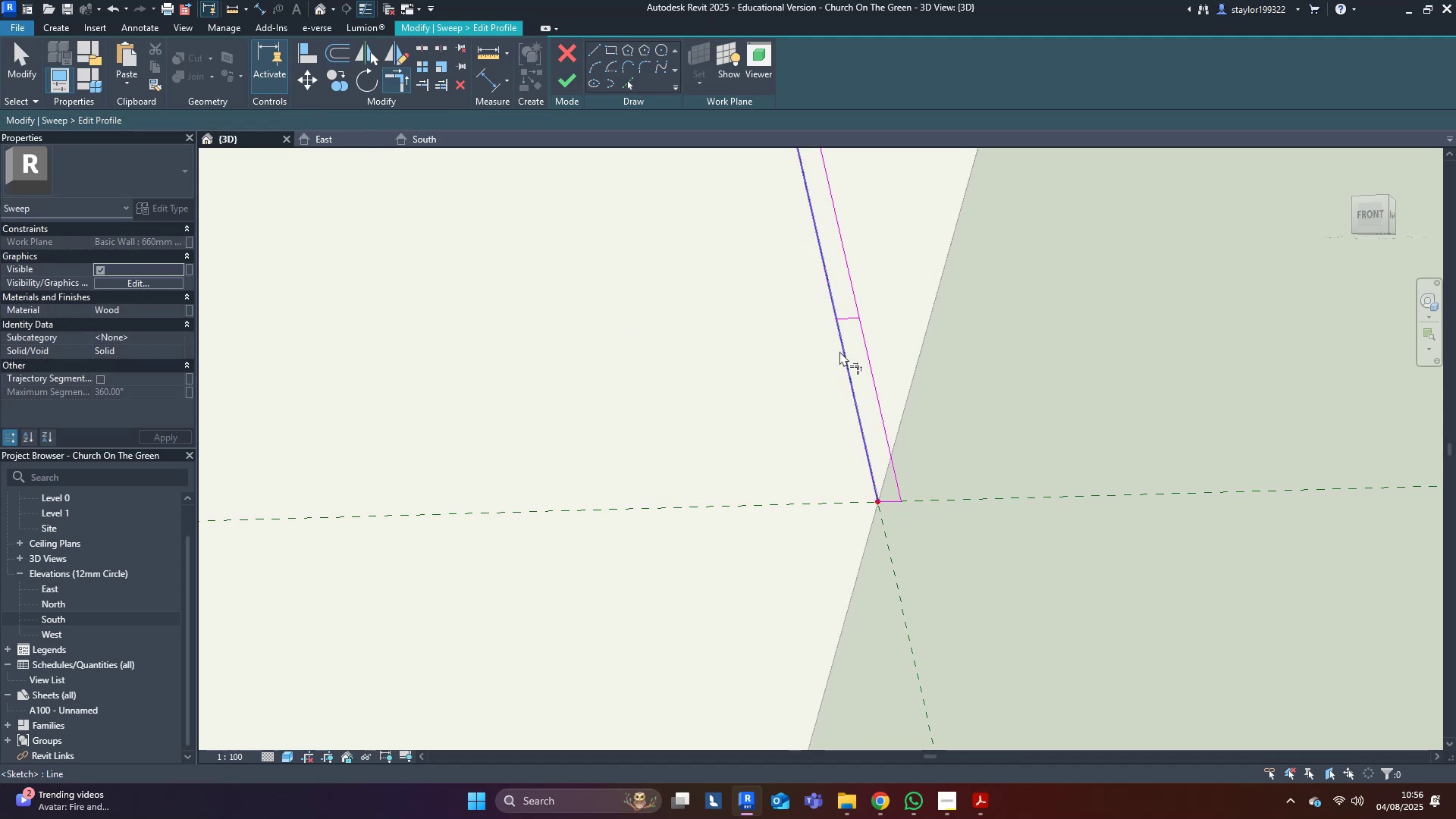 
scroll: coordinate [877, 481], scroll_direction: up, amount: 4.0
 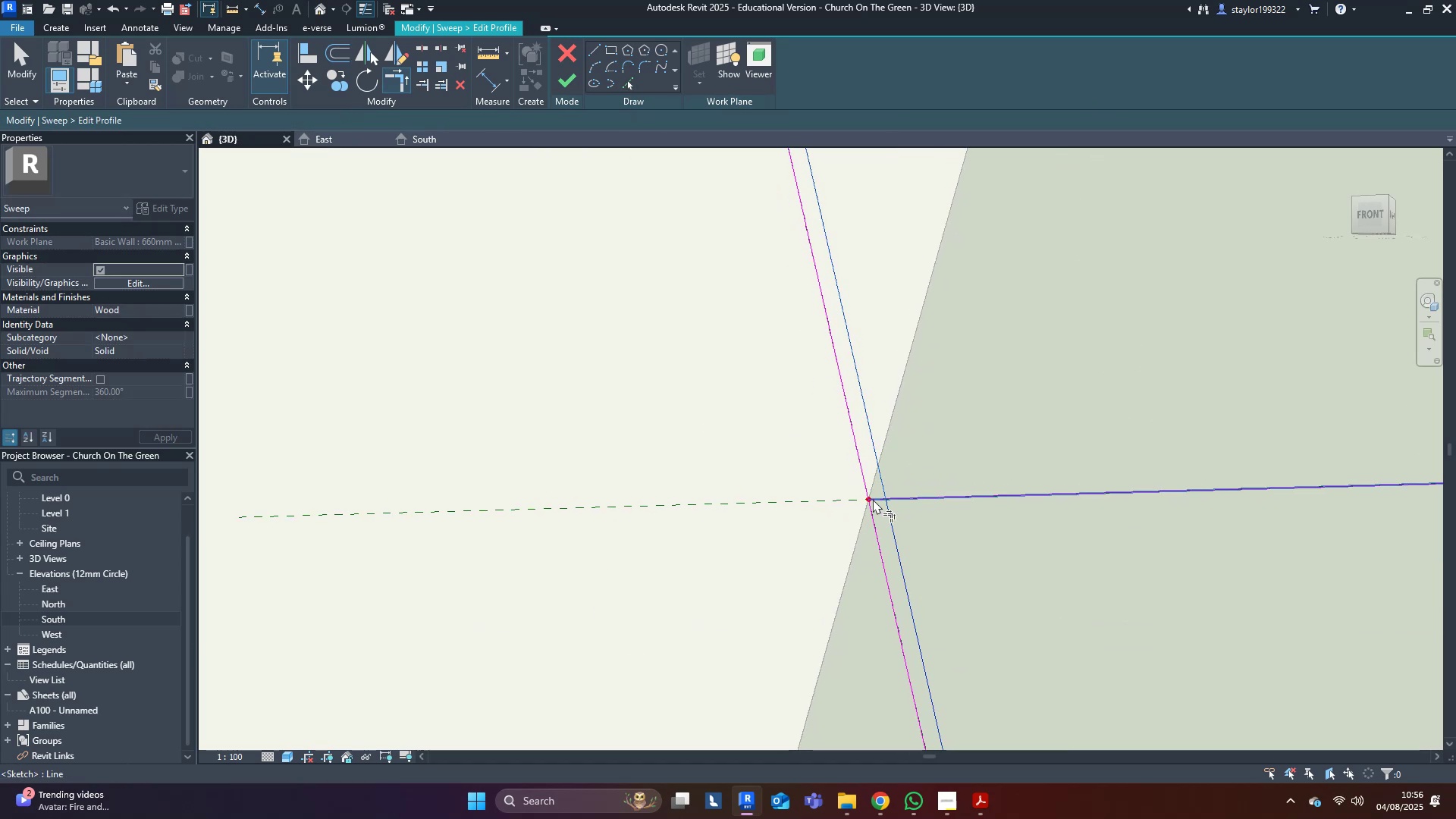 
double_click([871, 500])
 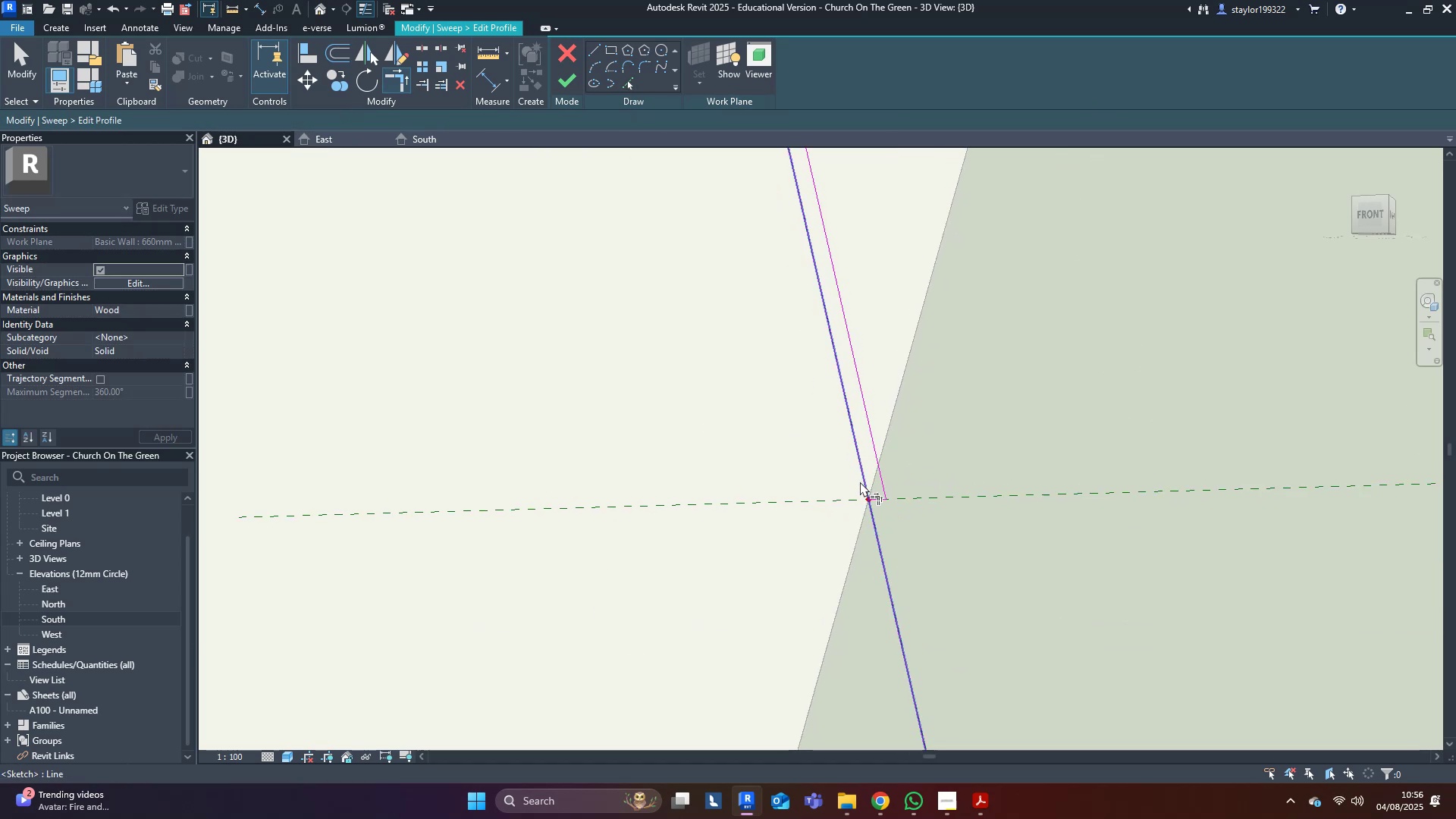 
triple_click([860, 481])
 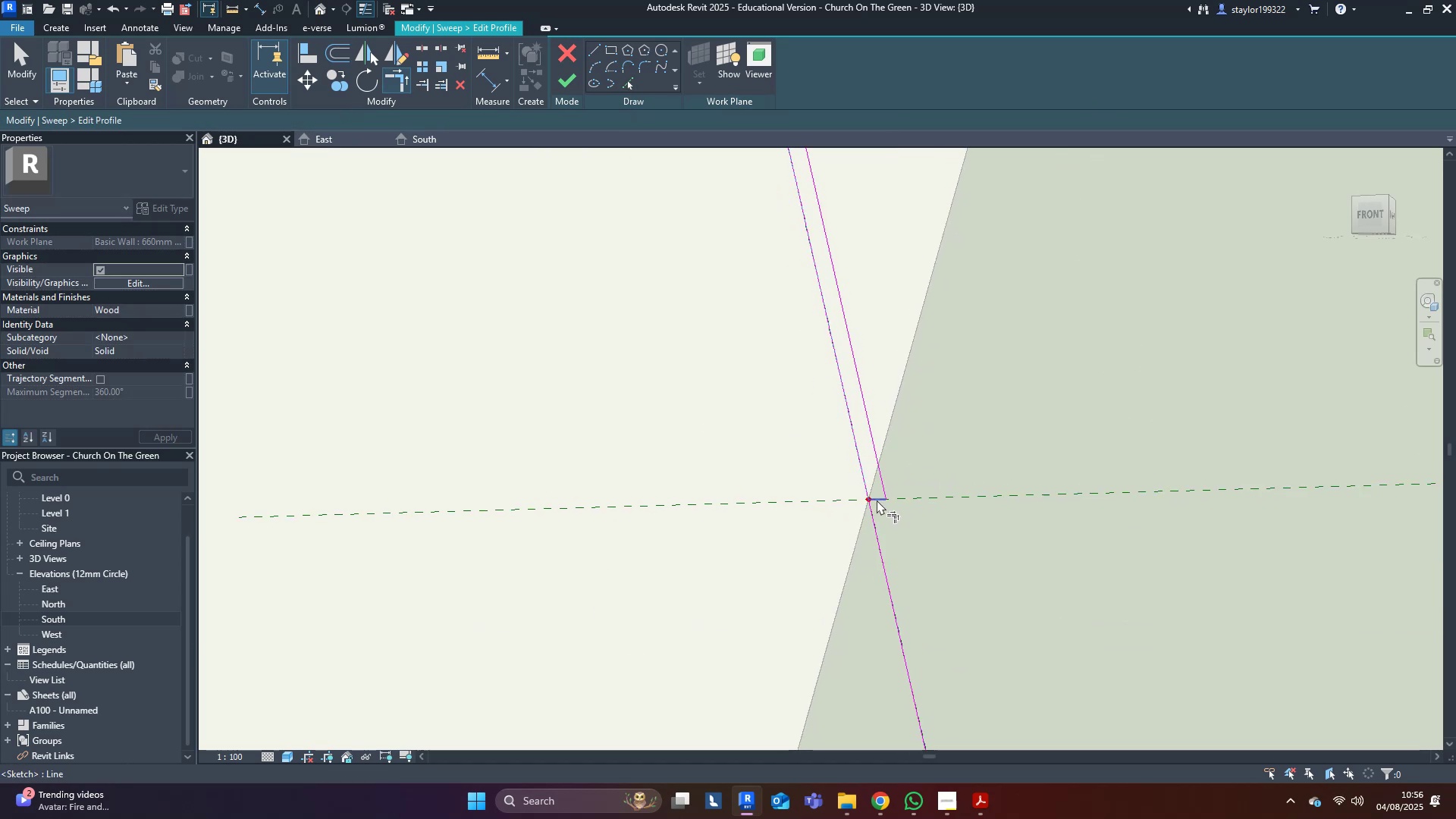 
triple_click([877, 500])
 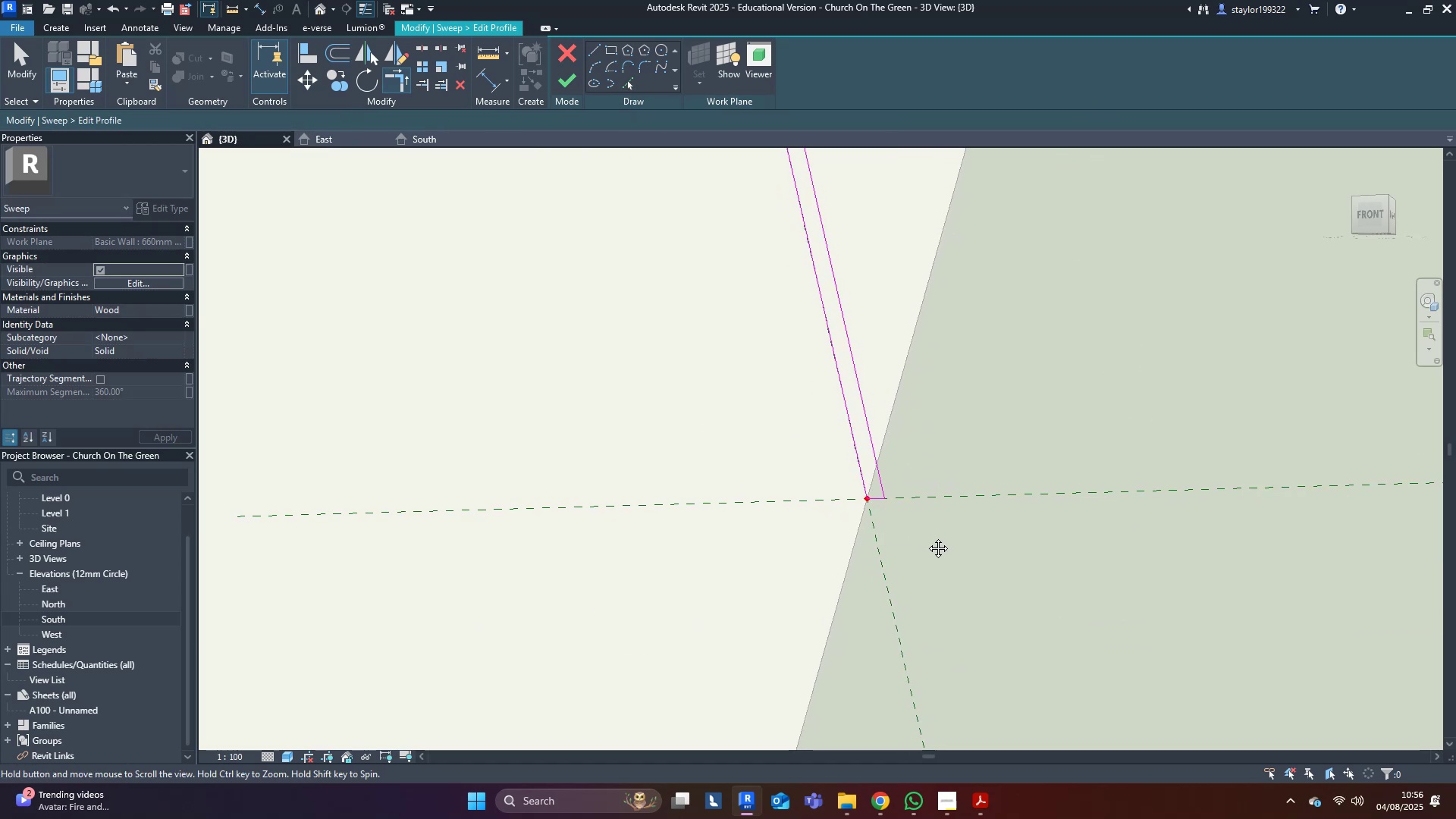 
type(of)
 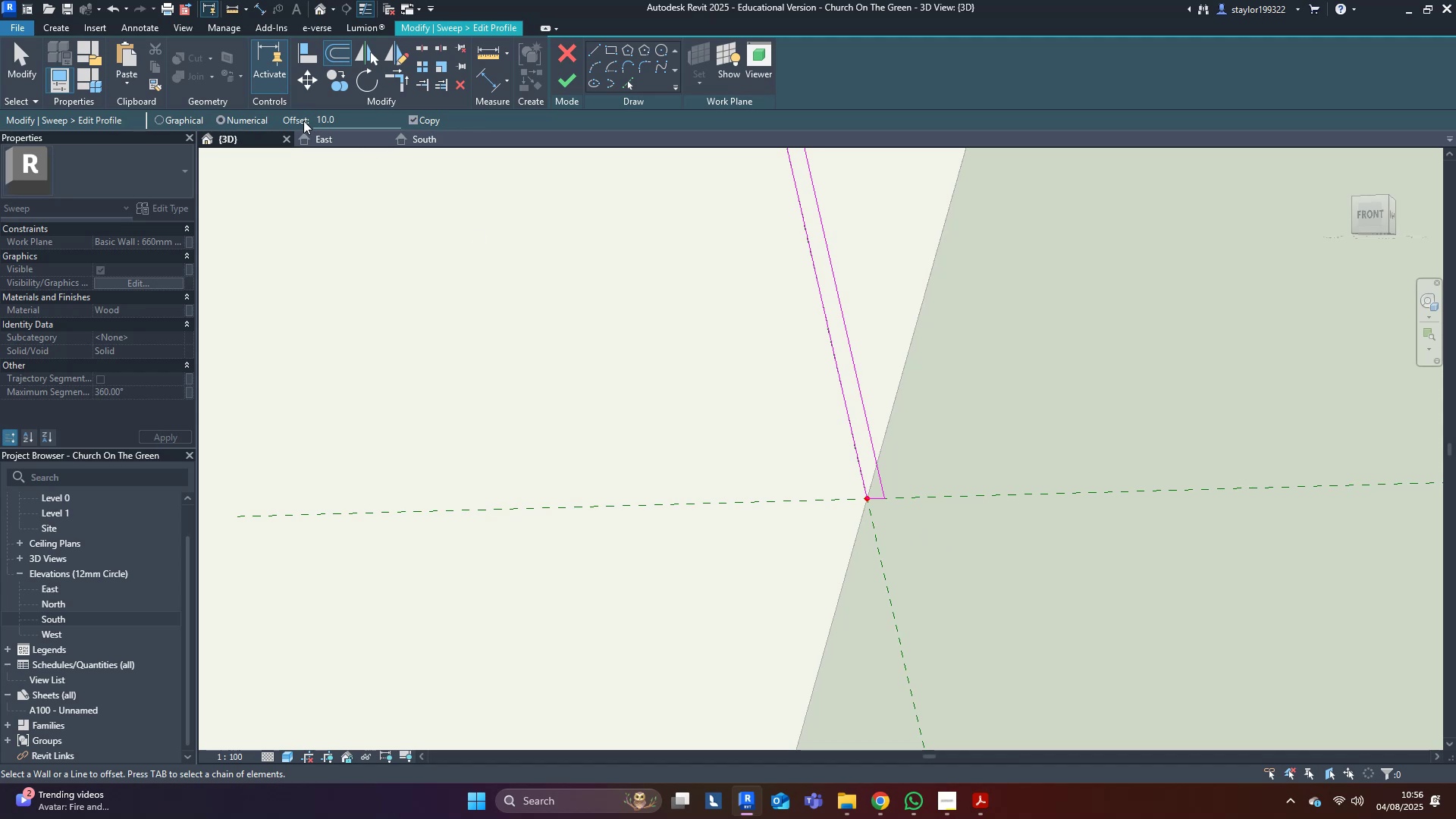 
left_click([321, 121])
 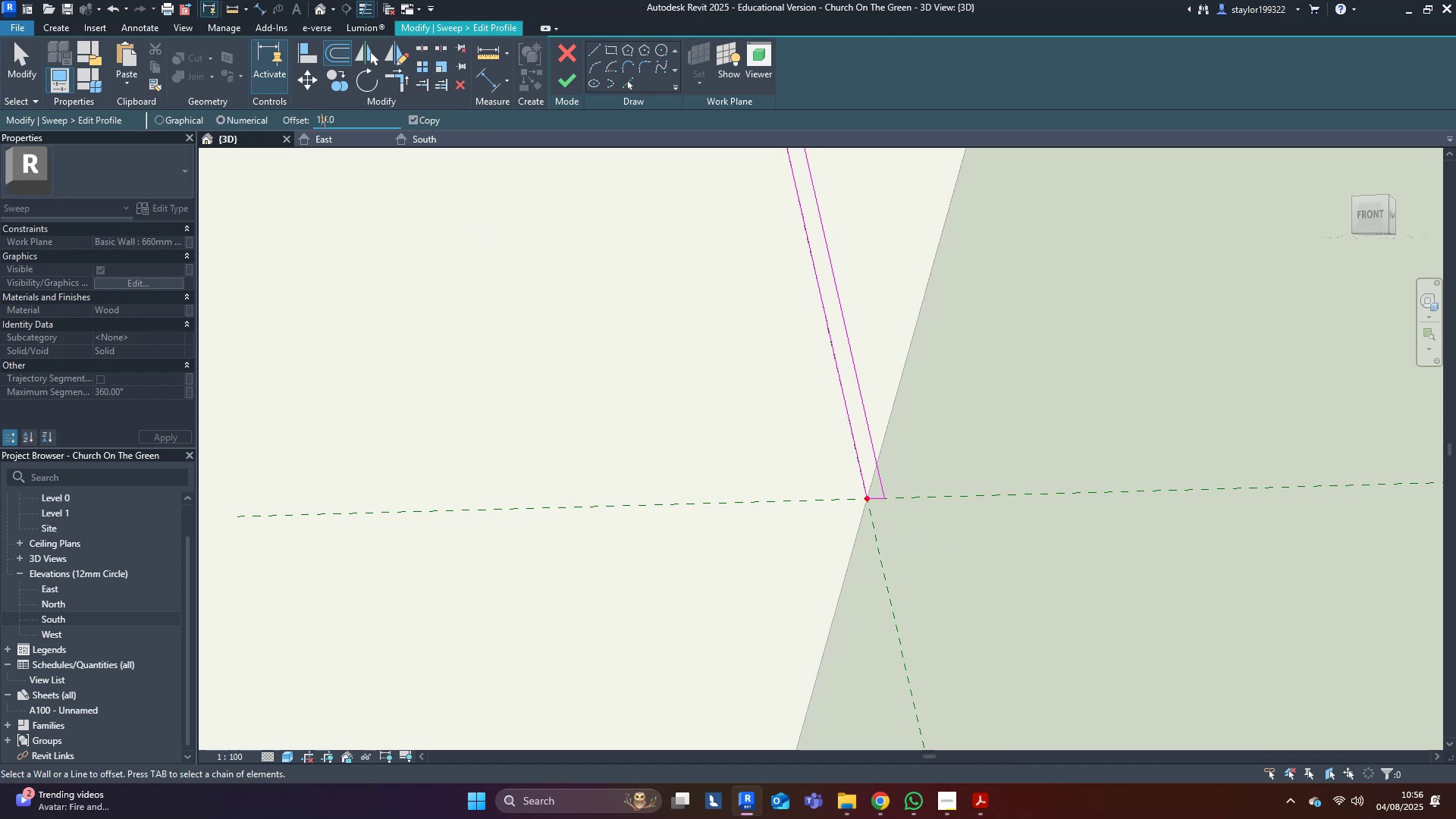 
key(0)
 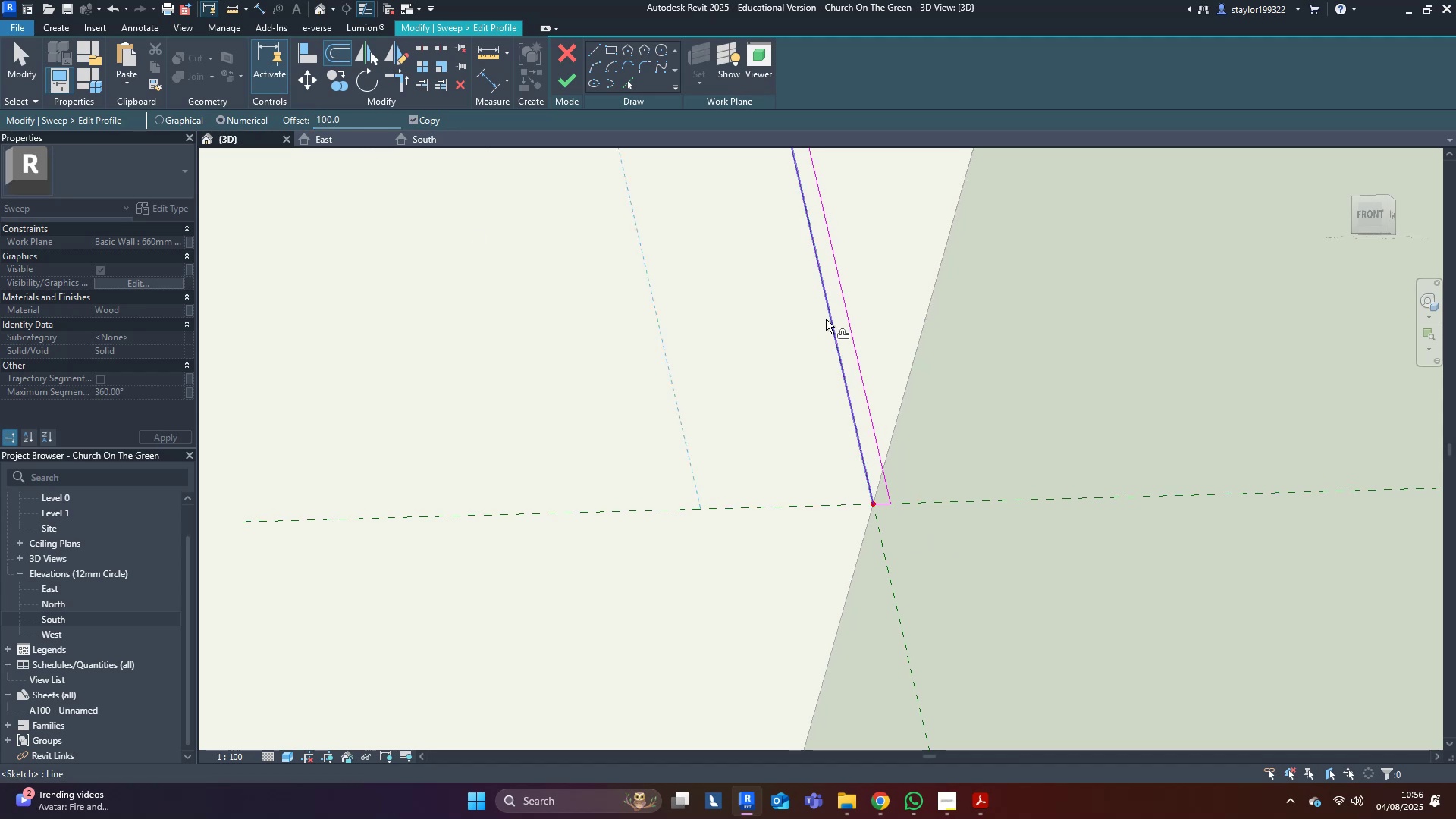 
scroll: coordinate [860, 511], scroll_direction: up, amount: 2.0
 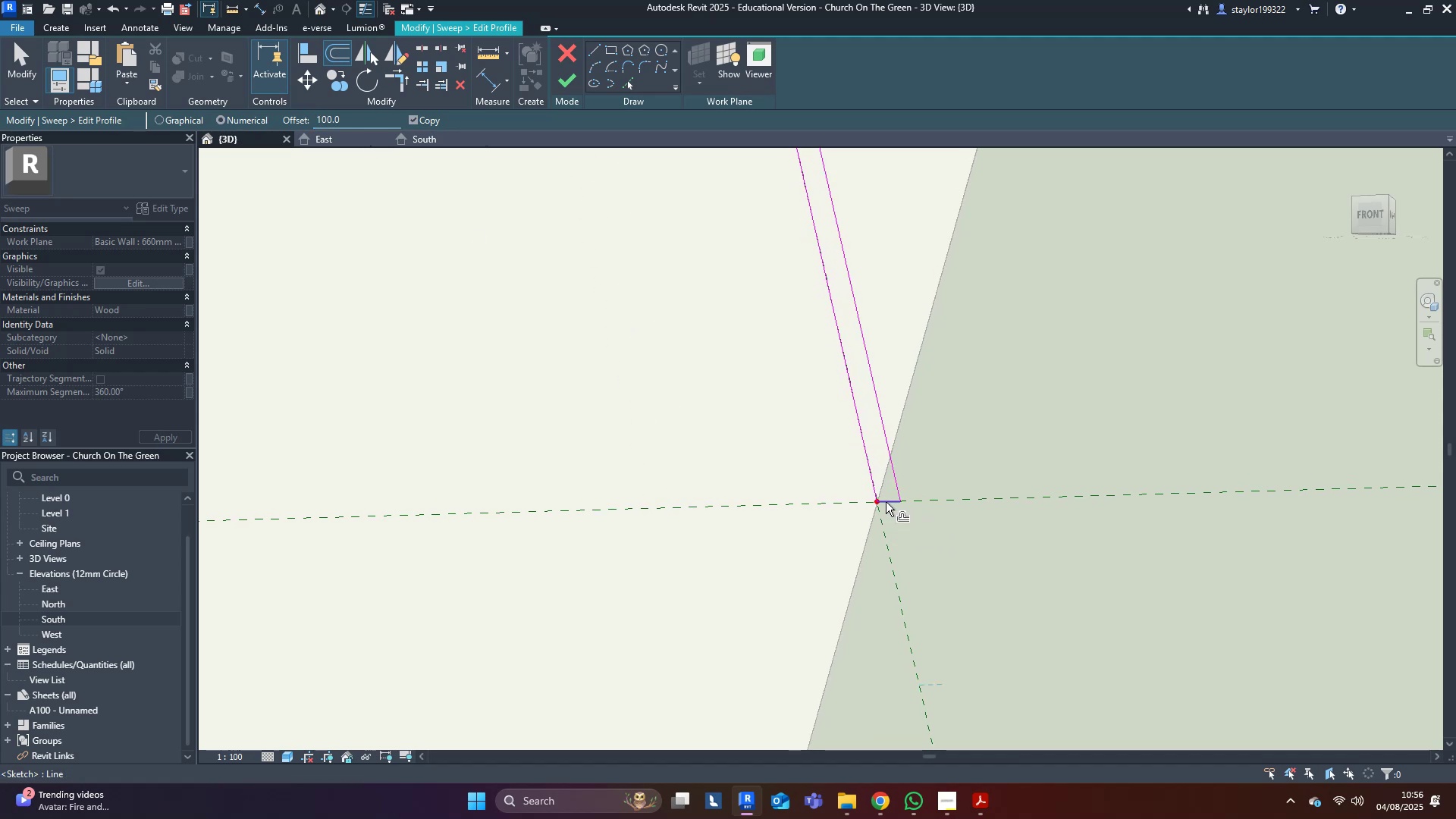 
left_click([887, 501])
 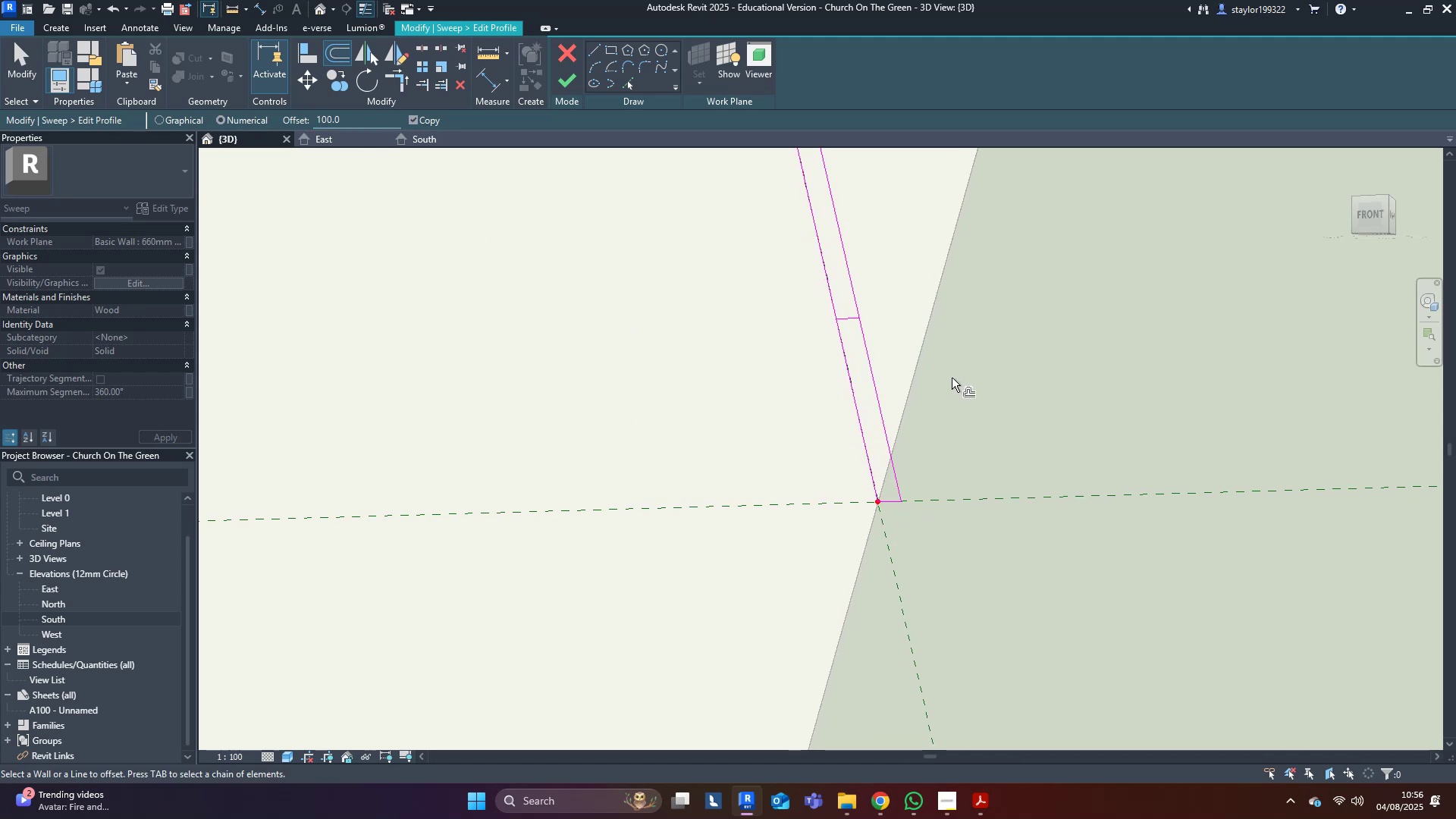 
key(T)
 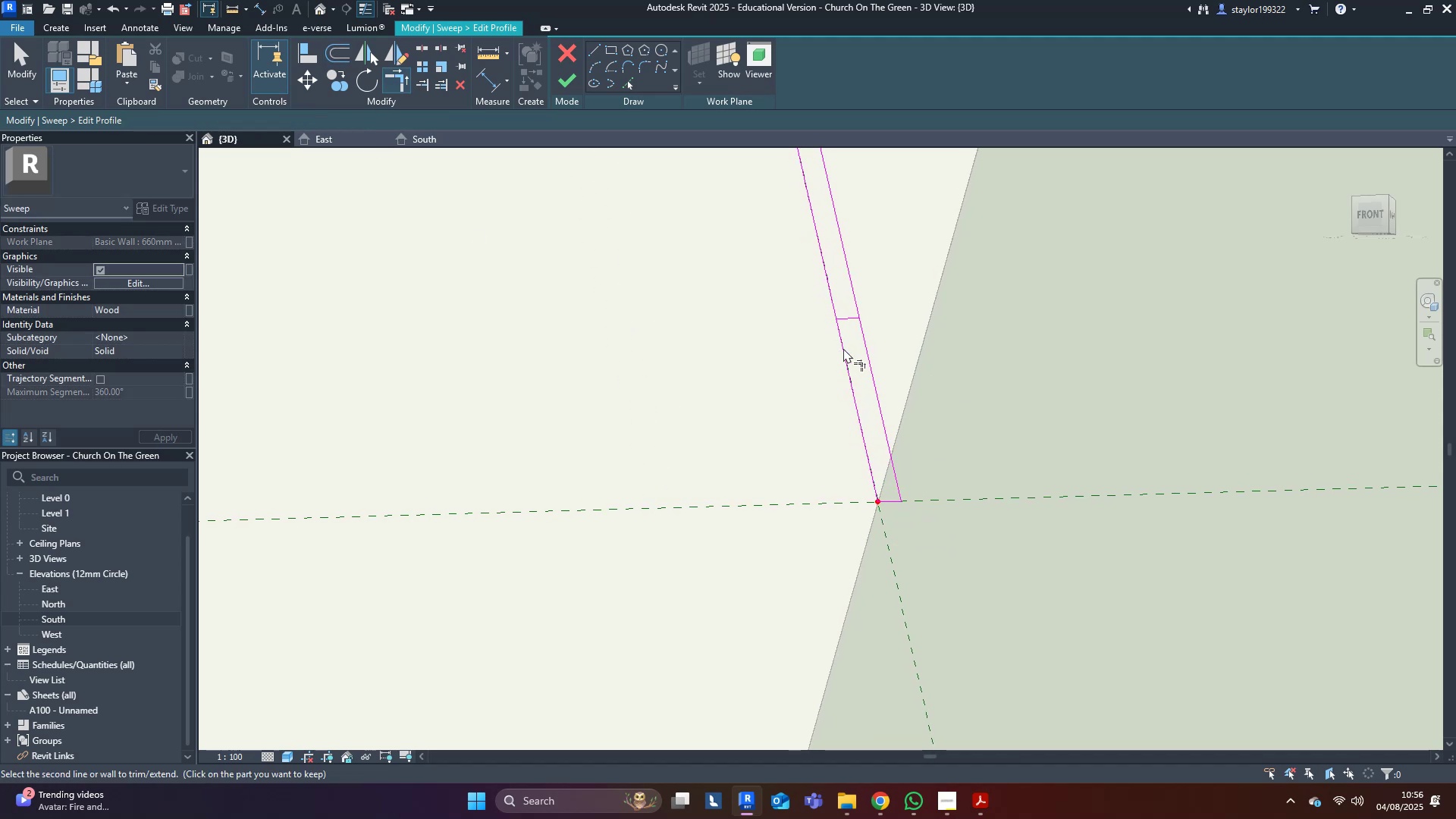 
double_click([850, 319])
 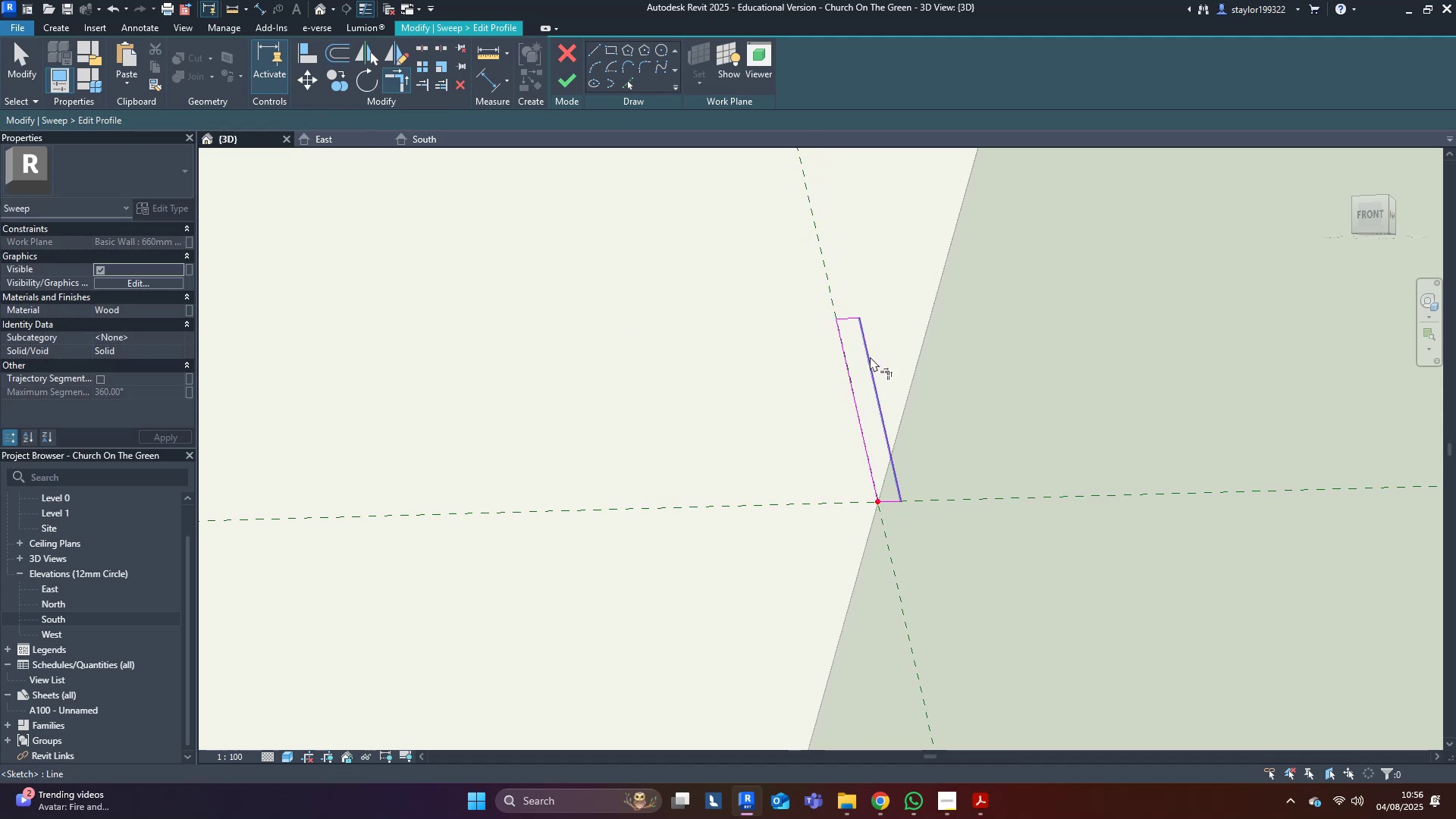 
hold_key(key=M, duration=5.75)
 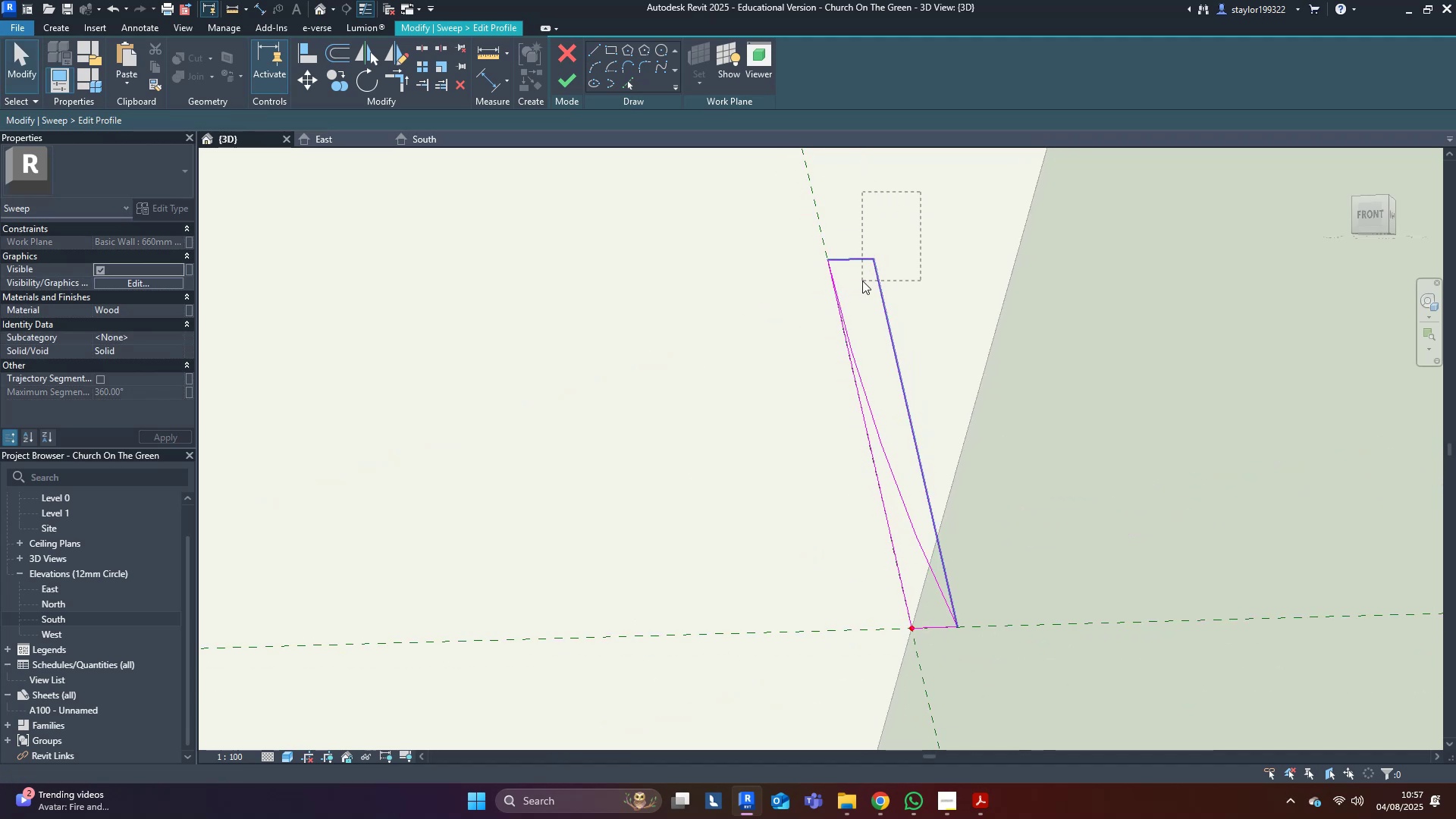 
key(D)
 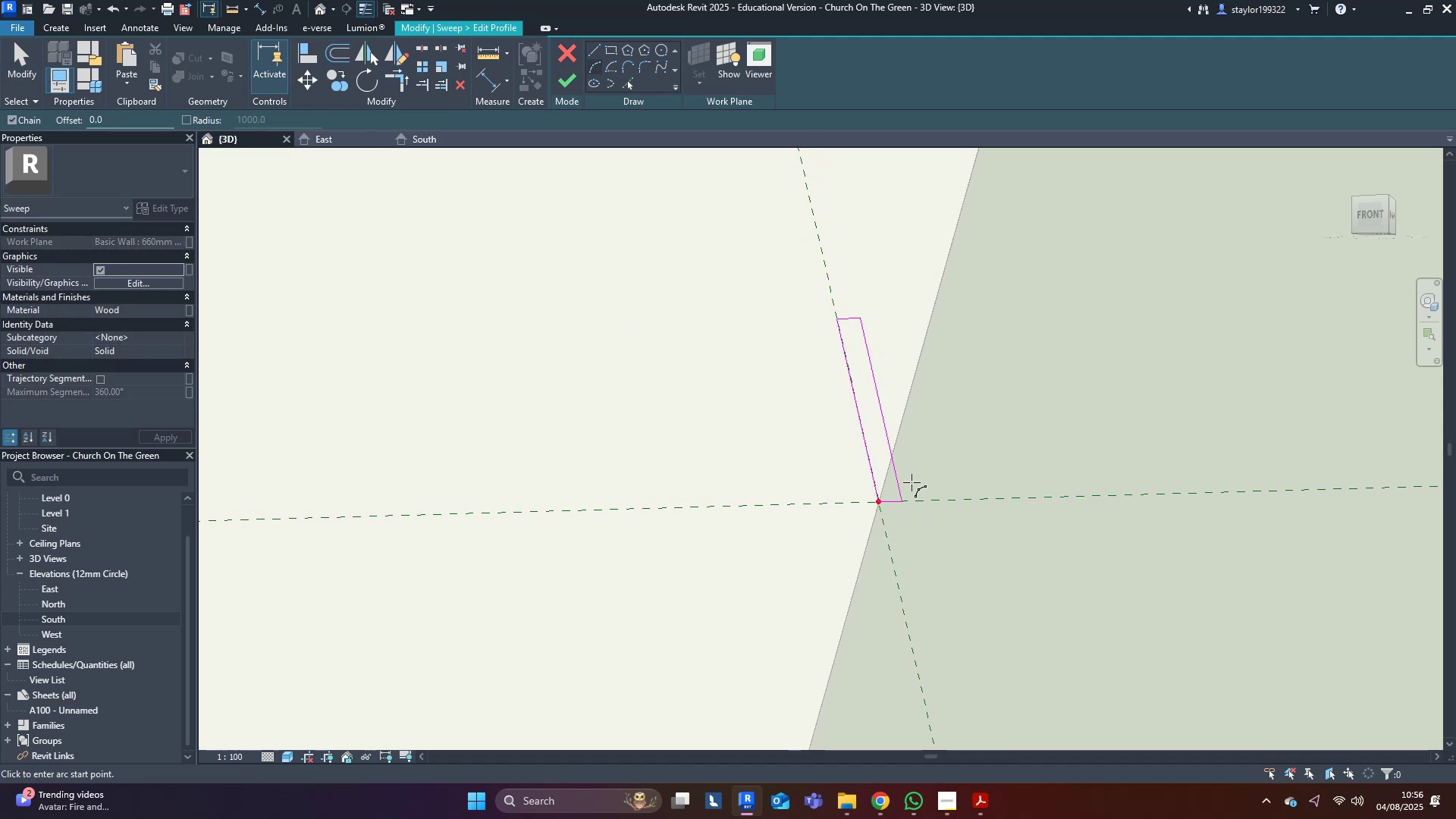 
left_click([904, 502])
 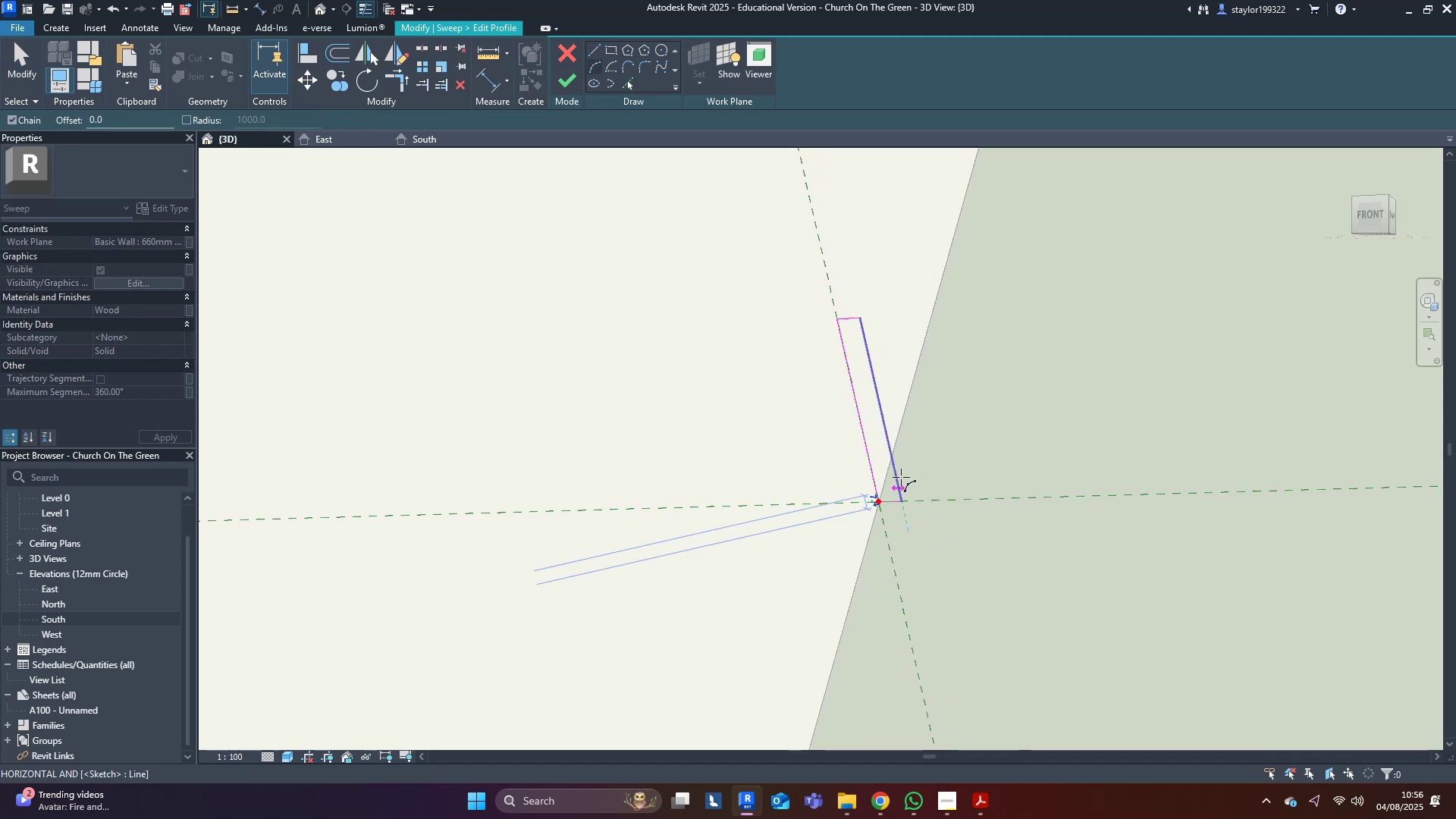 
scroll: coordinate [846, 356], scroll_direction: up, amount: 4.0
 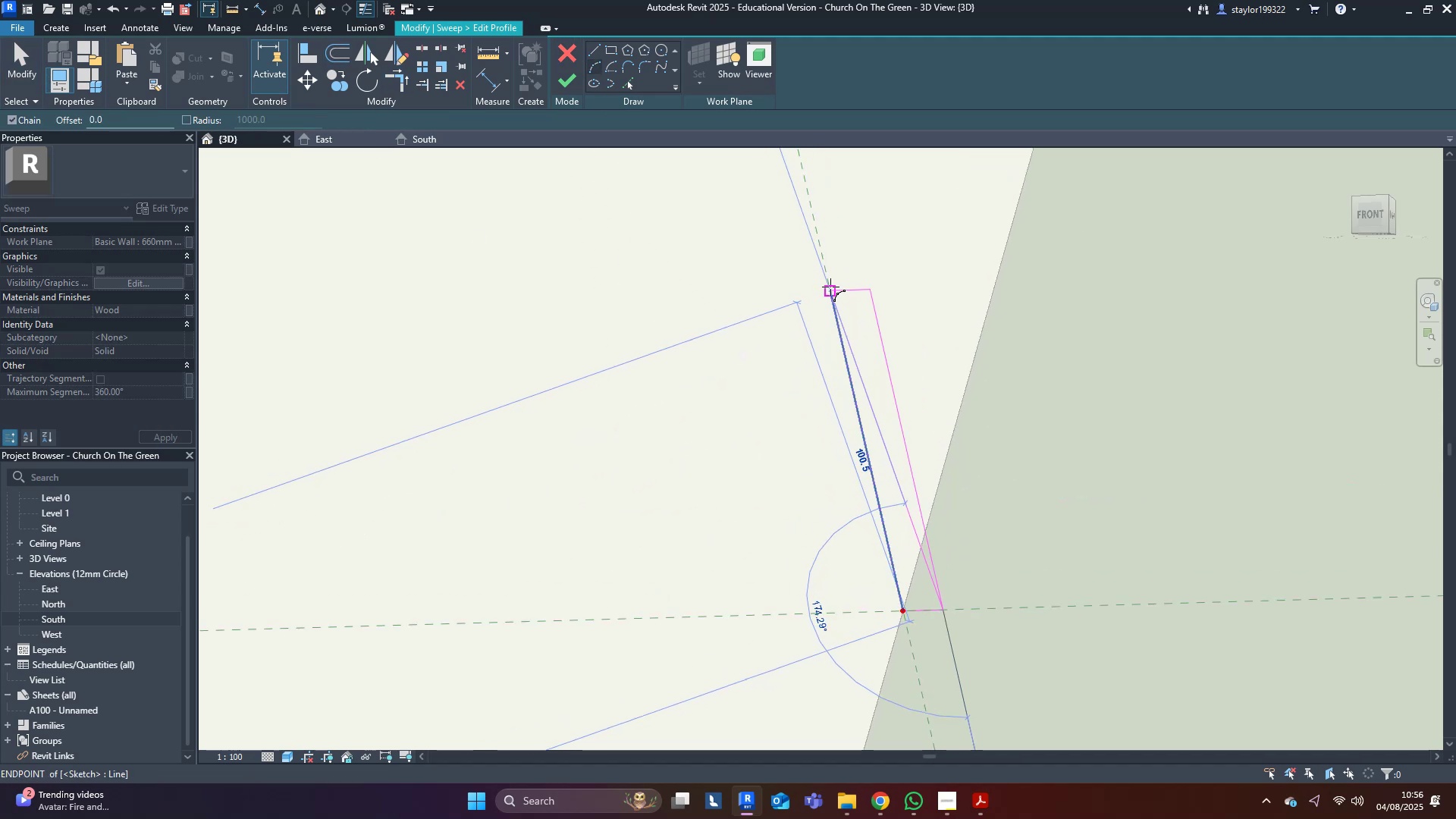 
left_click([830, 287])
 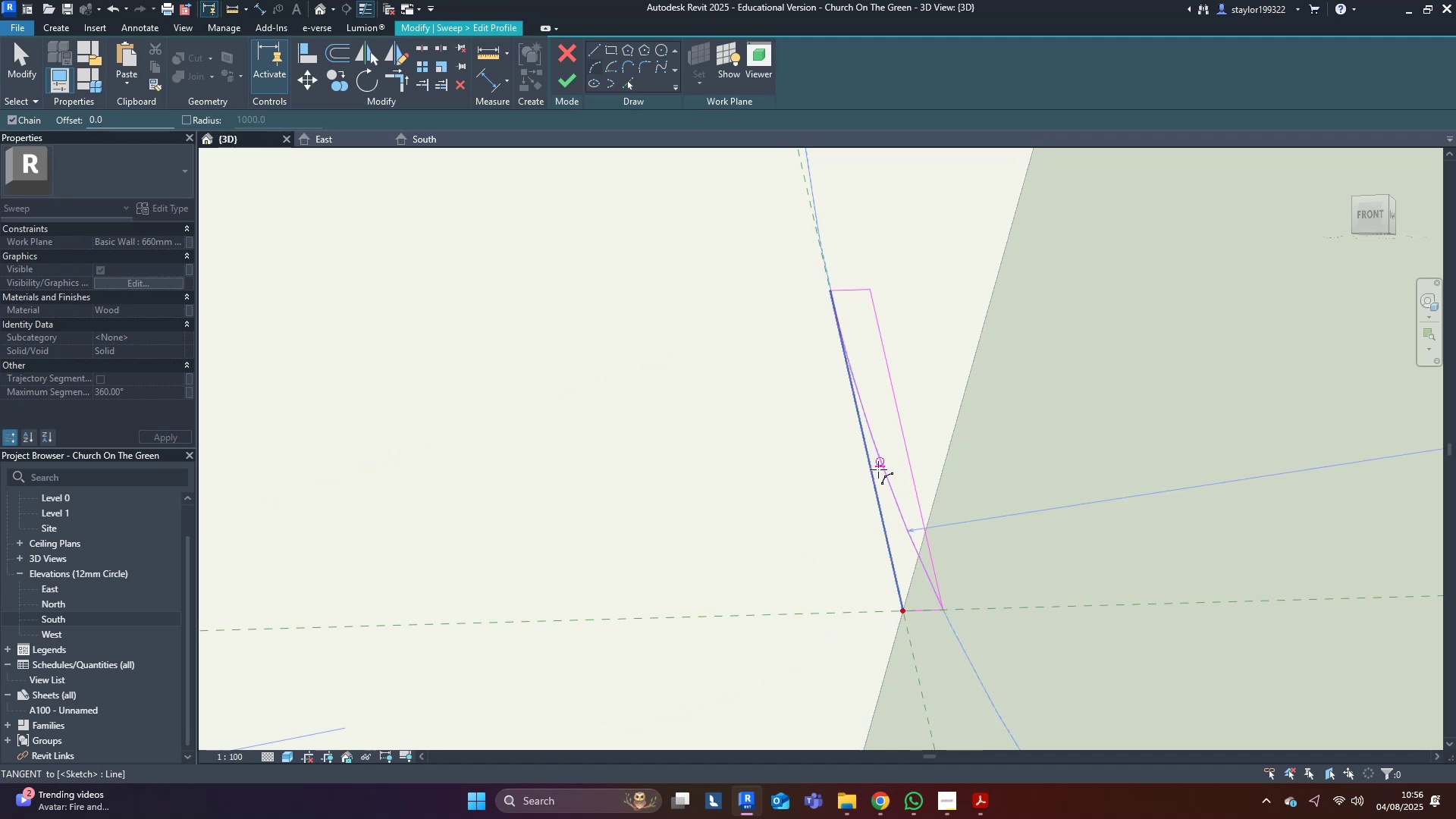 
scroll: coordinate [881, 488], scroll_direction: up, amount: 4.0
 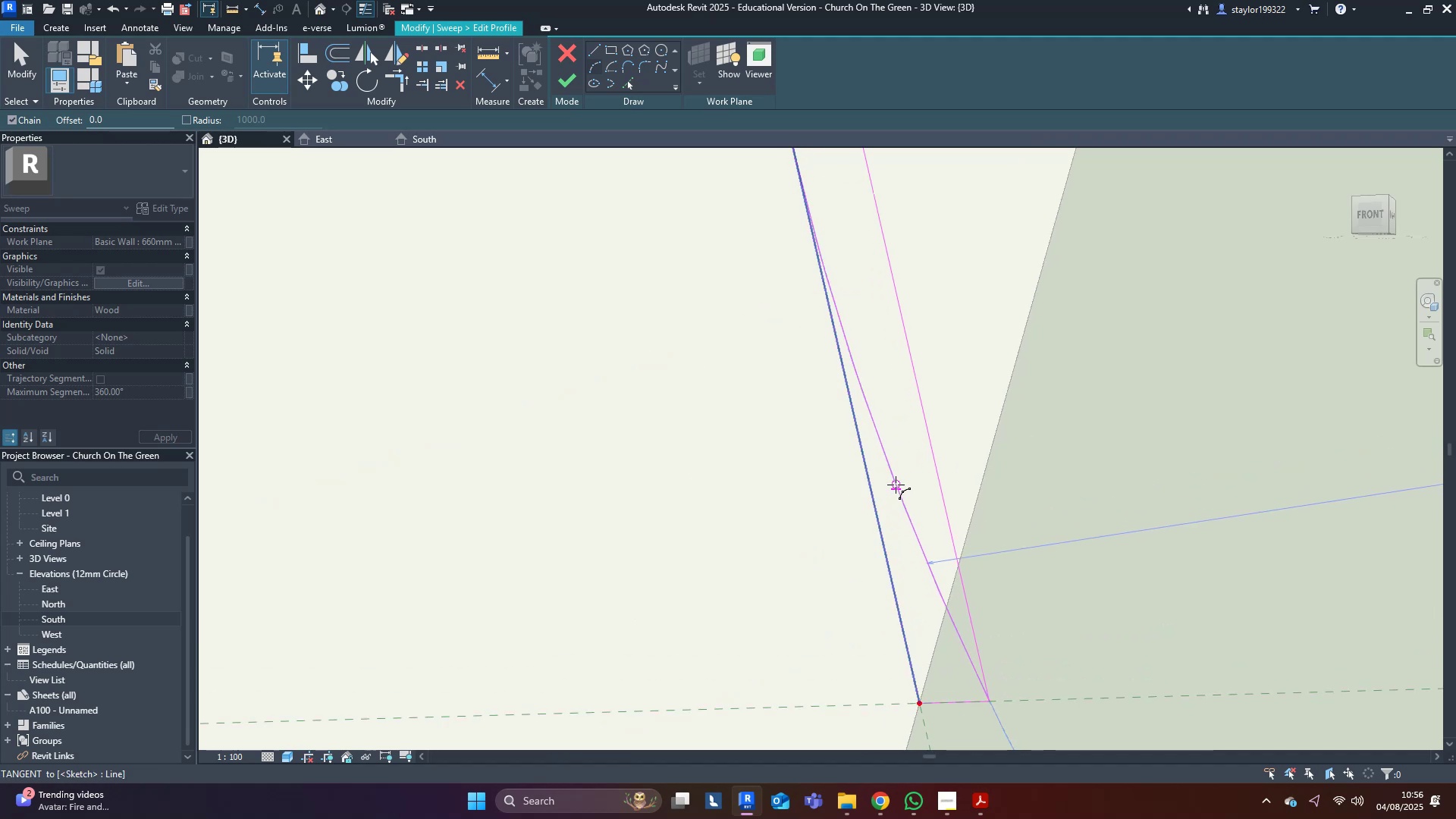 
left_click([896, 485])
 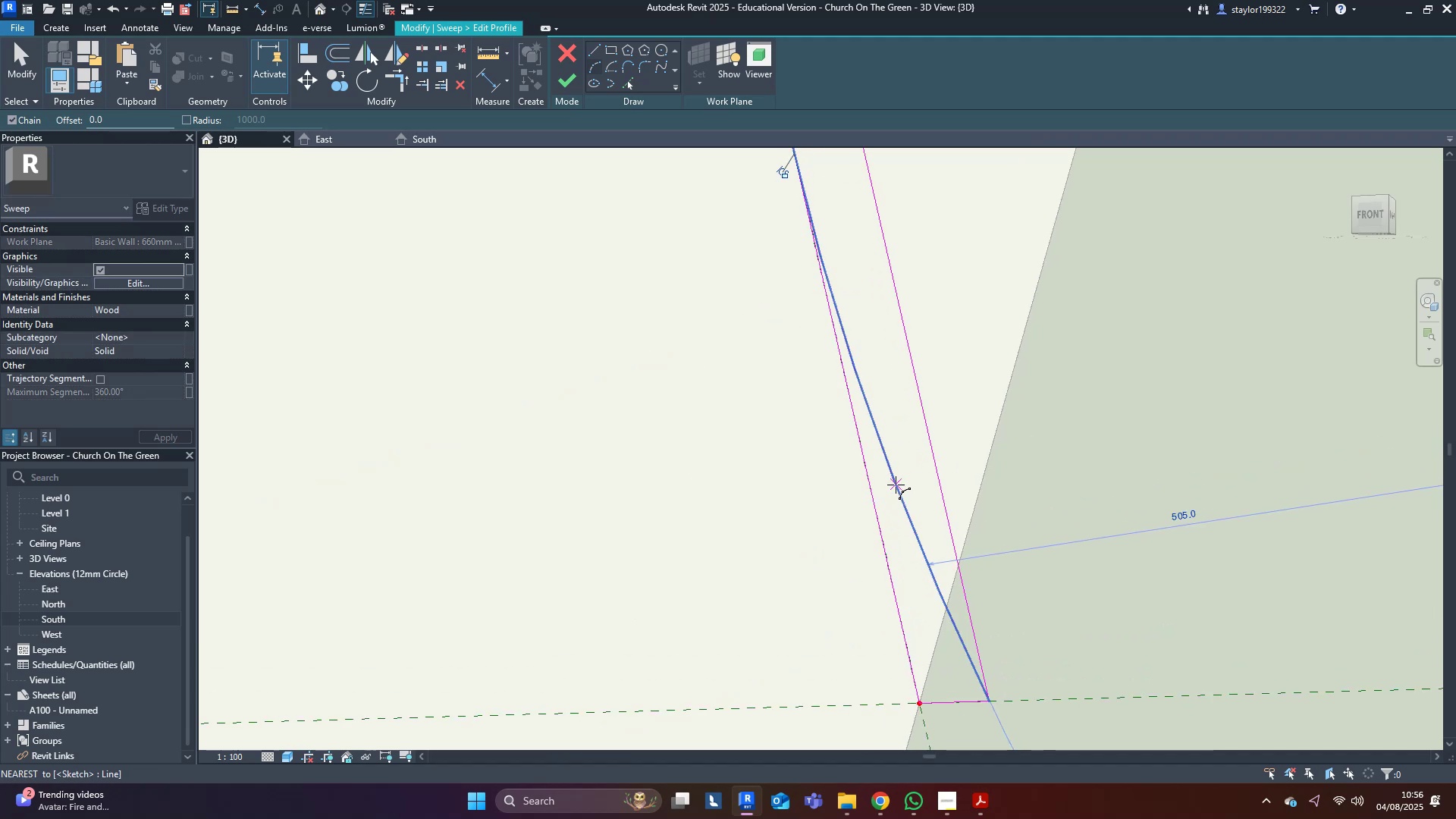 
key(Escape)
 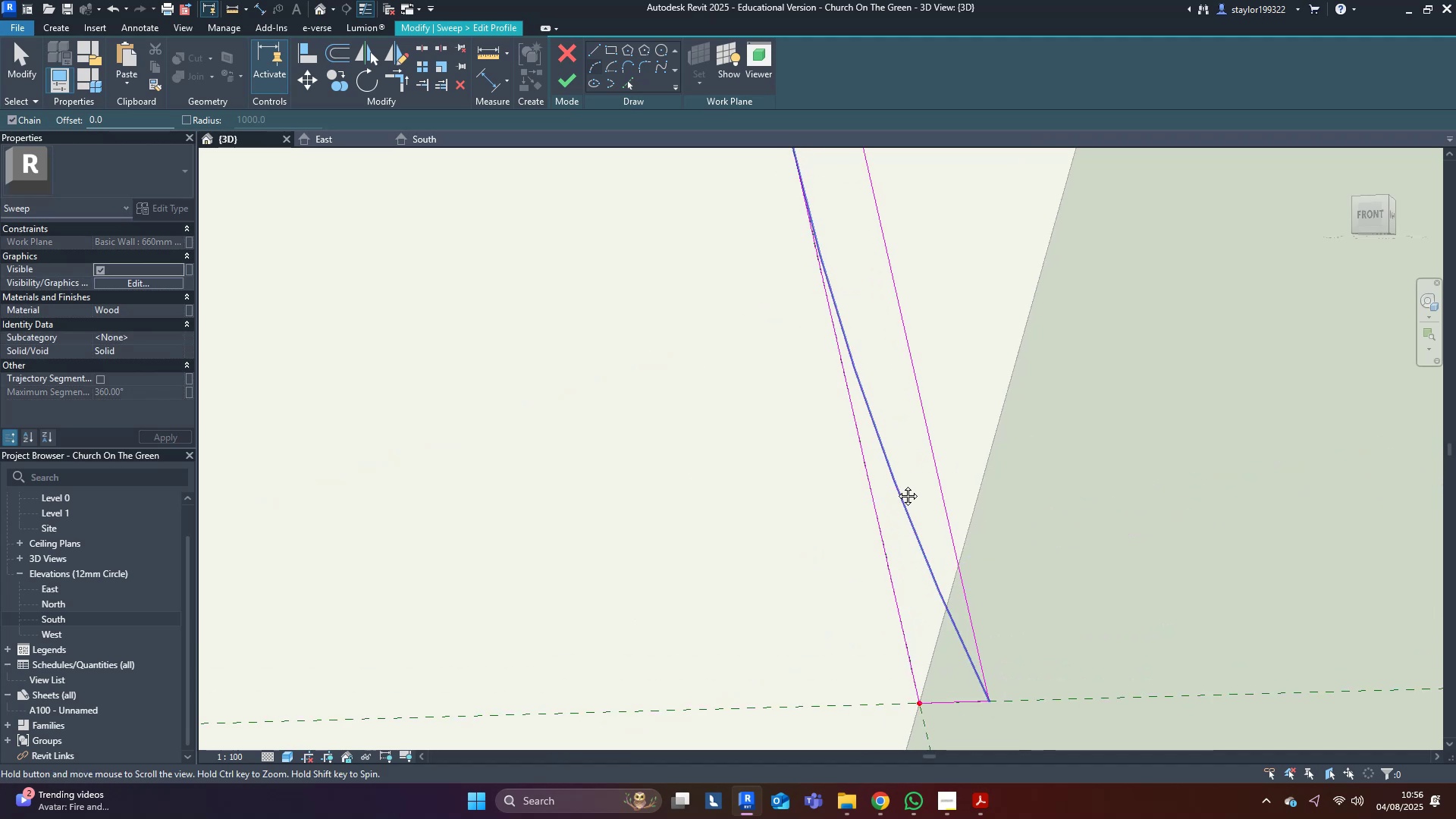 
scroll: coordinate [896, 485], scroll_direction: down, amount: 3.0
 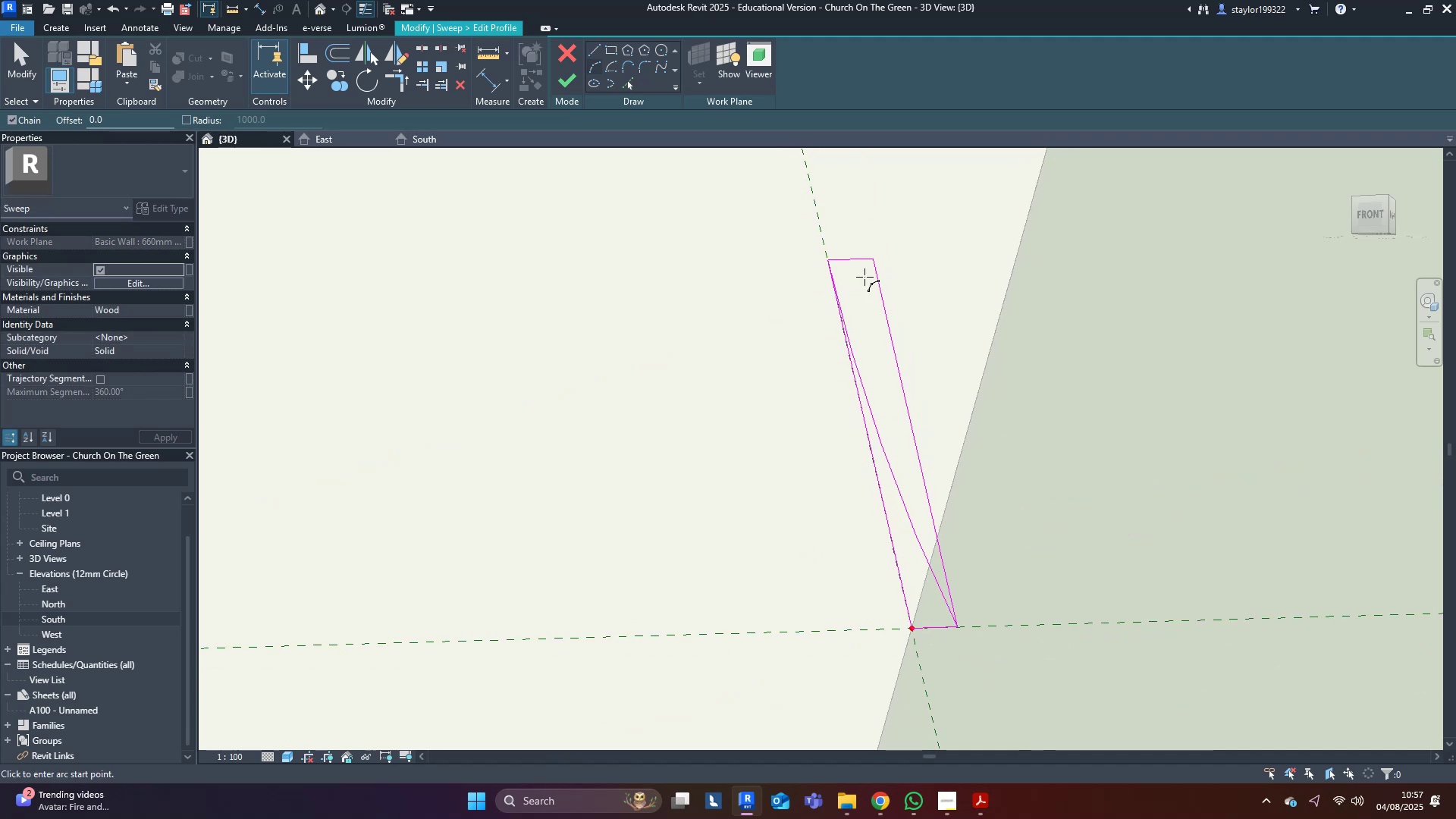 
middle_click([896, 485])
 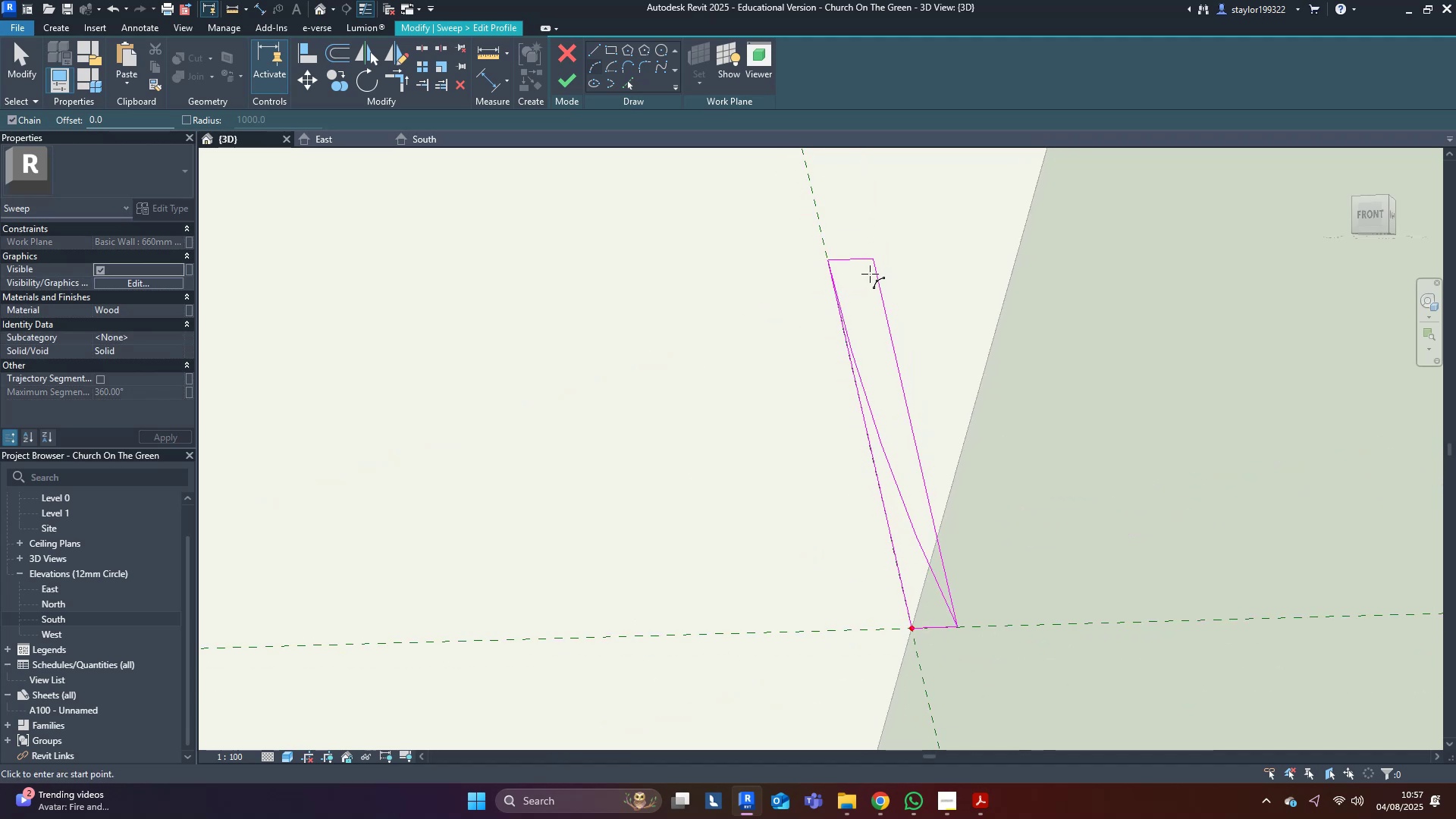 
key(D)
 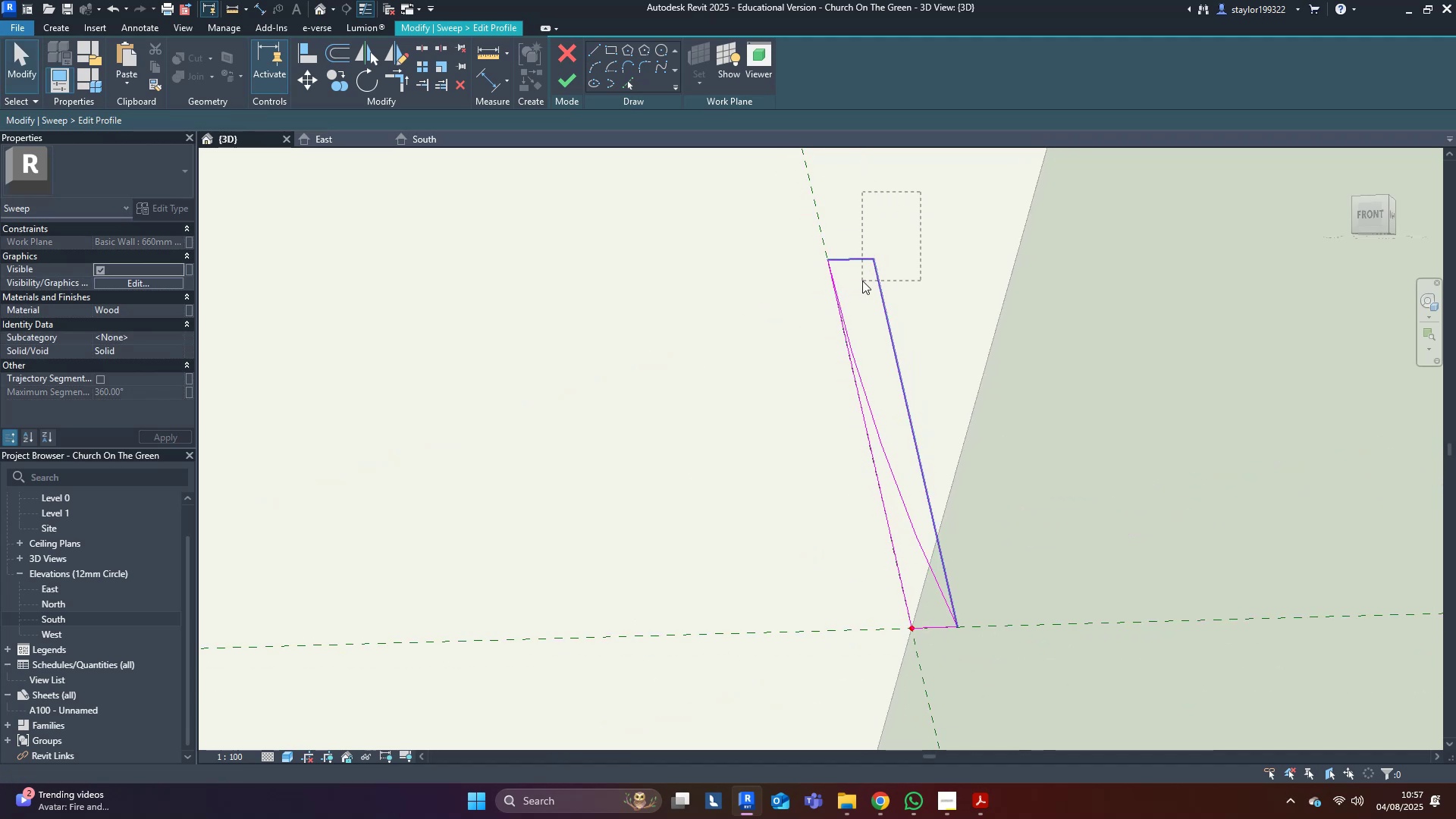 
key(Delete)
 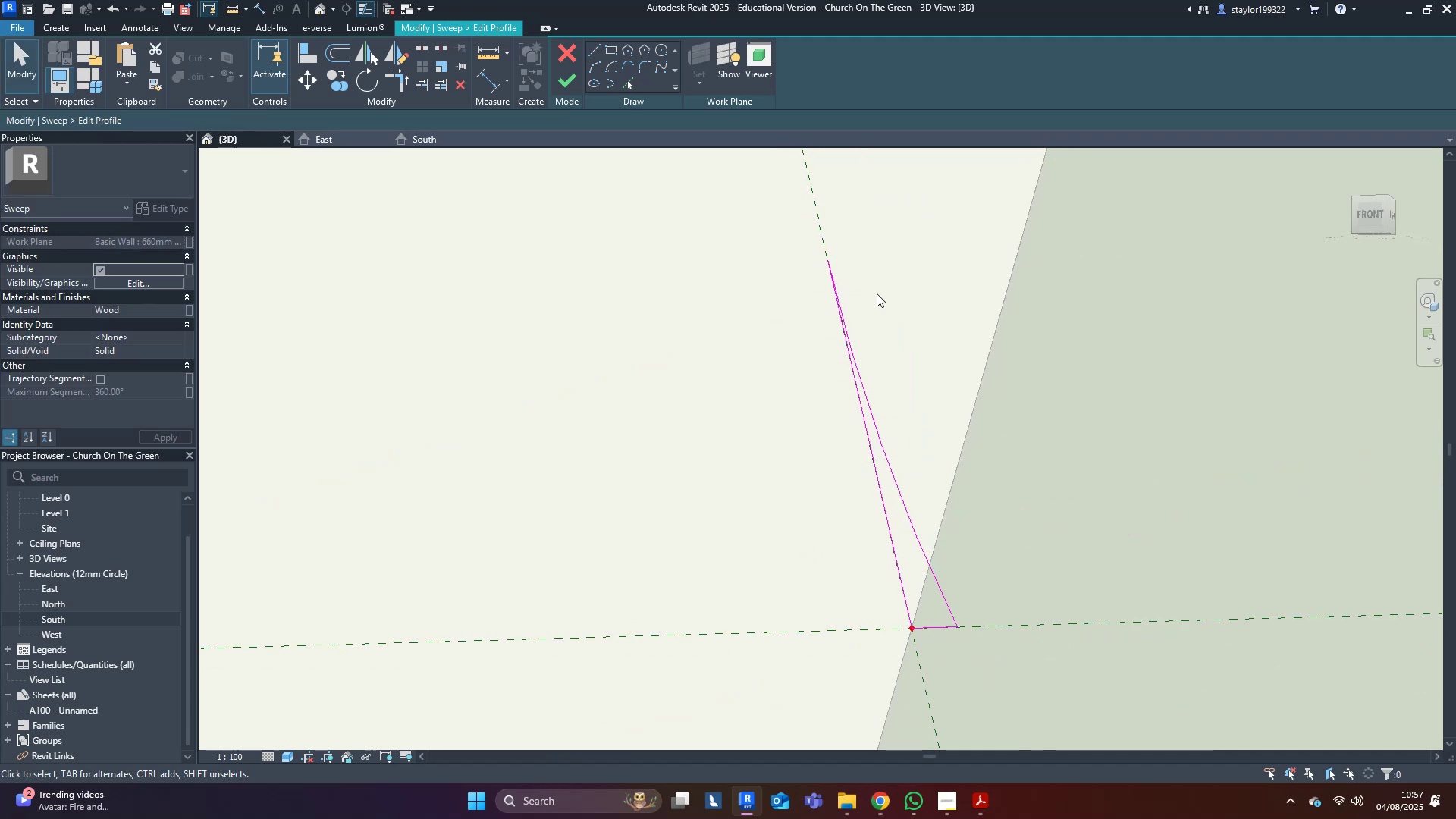 
scroll: coordinate [847, 297], scroll_direction: down, amount: 6.0
 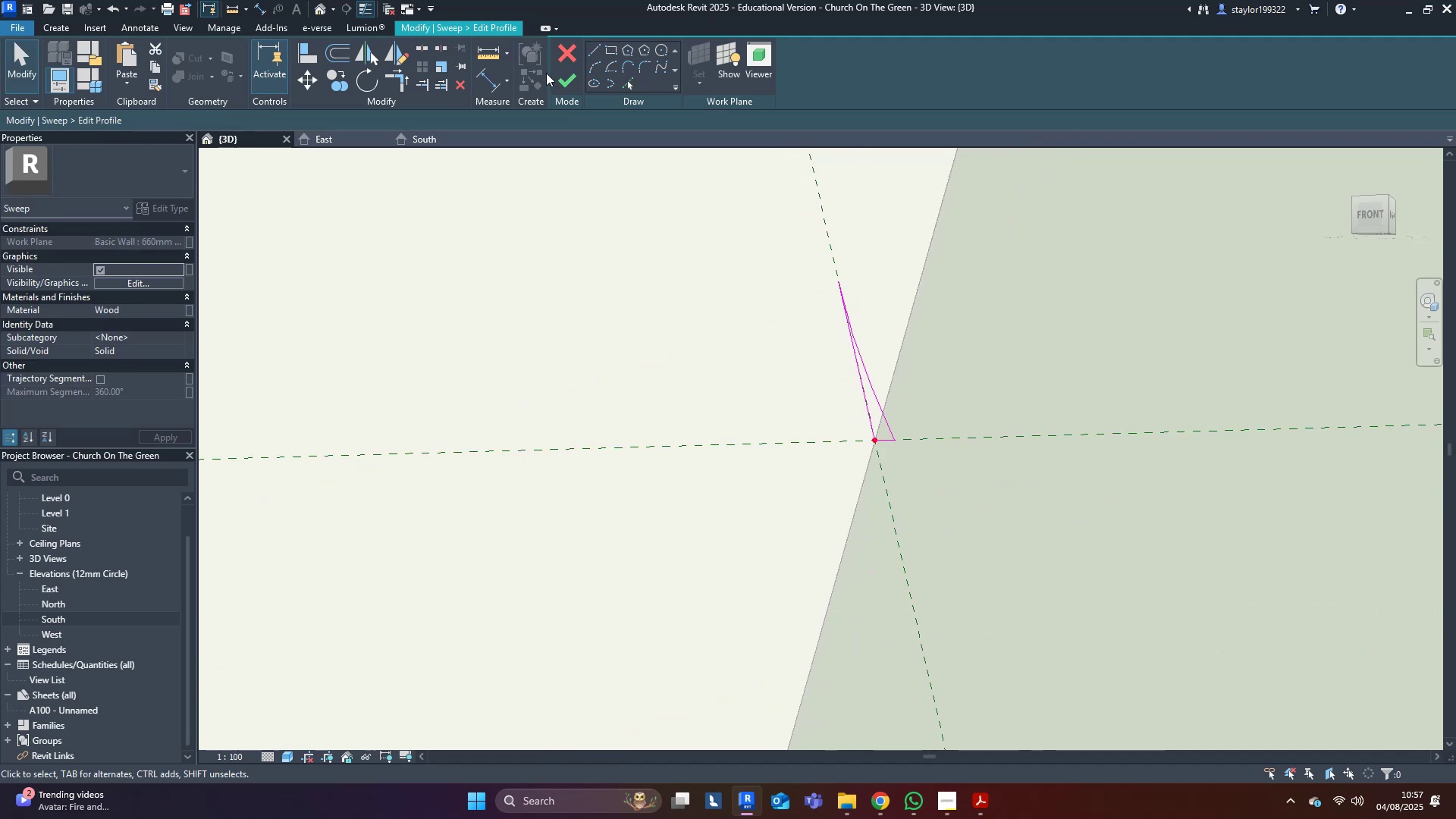 
double_click([562, 79])
 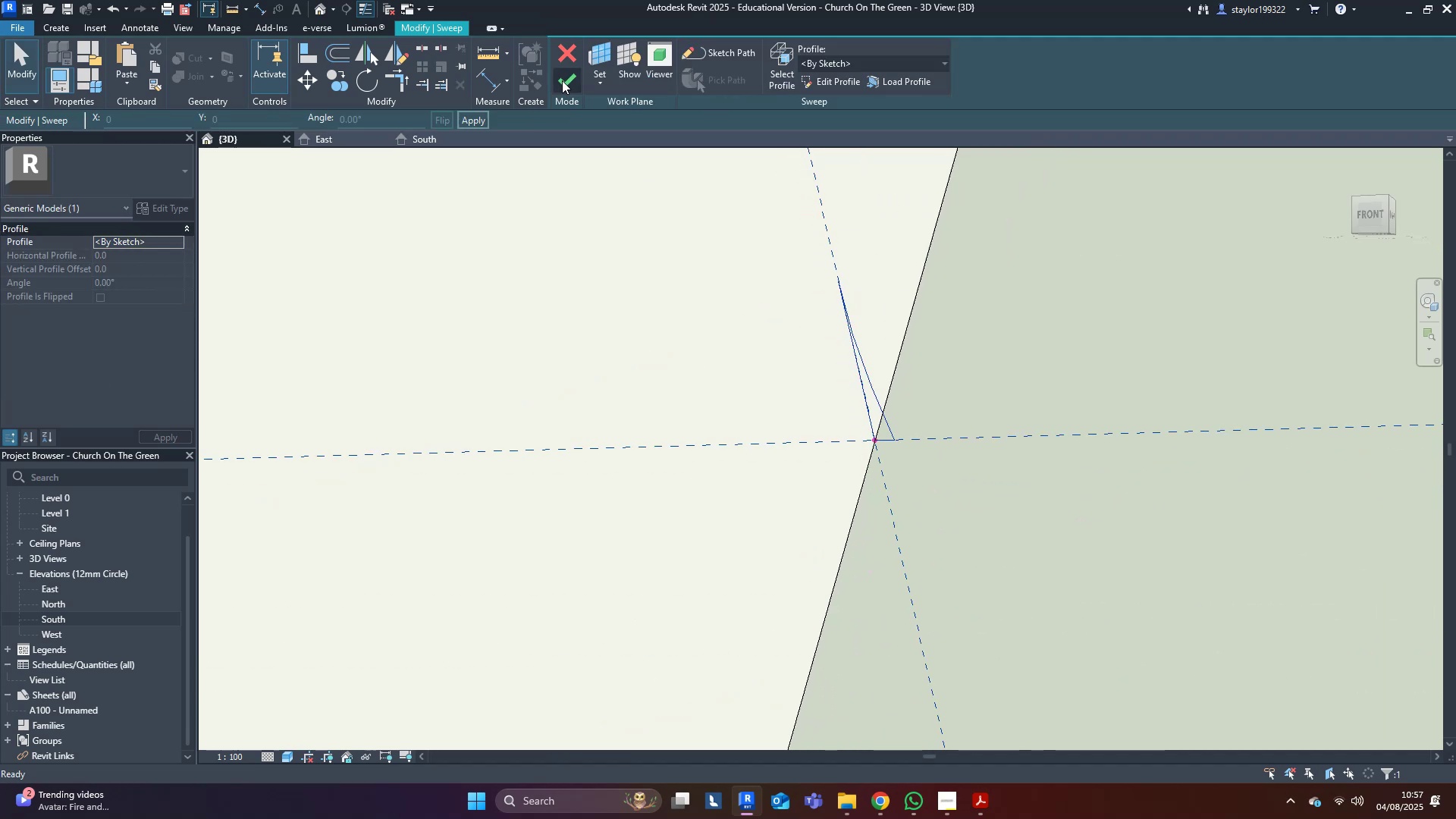 
left_click([559, 80])
 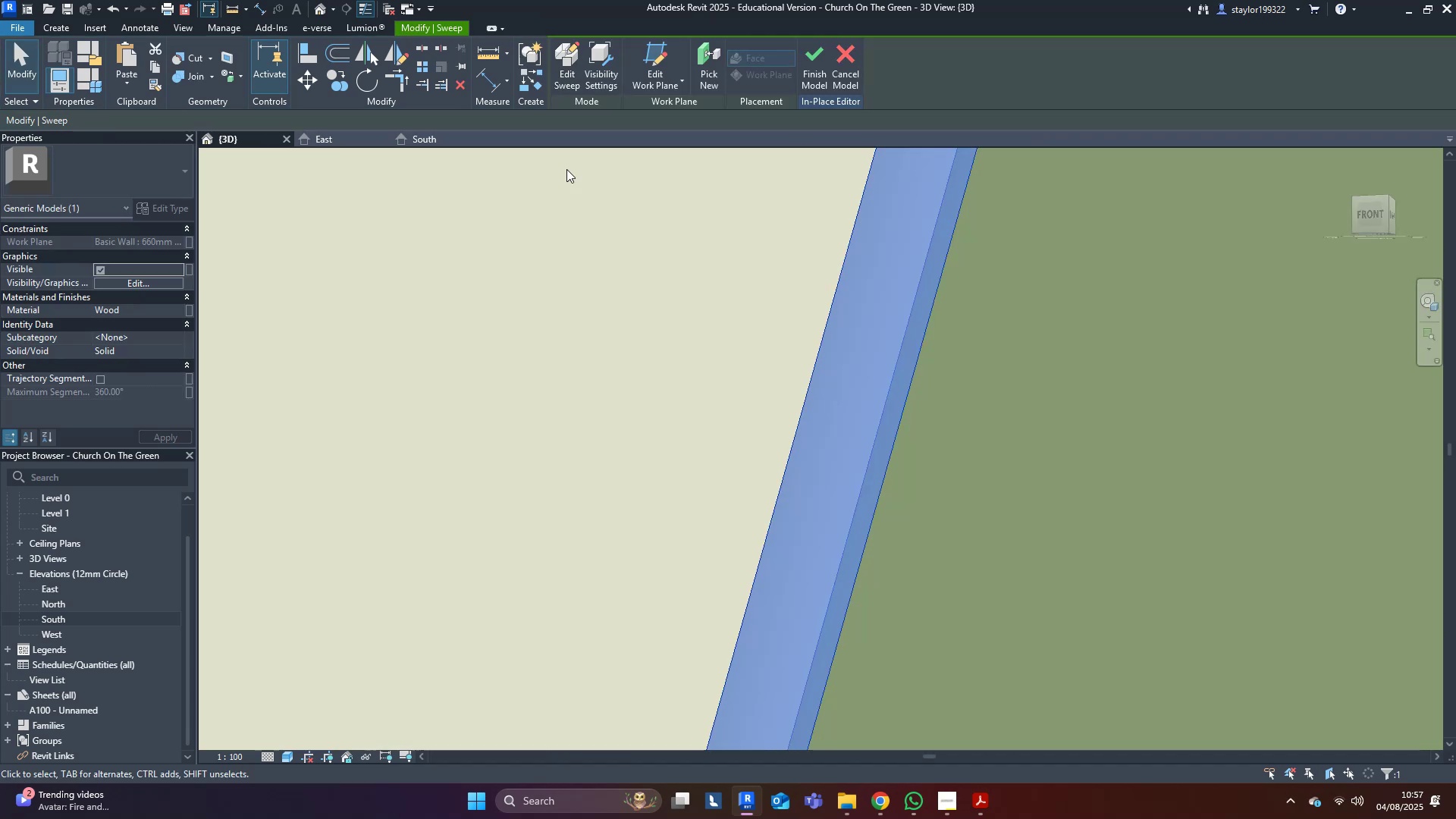 
scroll: coordinate [687, 435], scroll_direction: down, amount: 23.0
 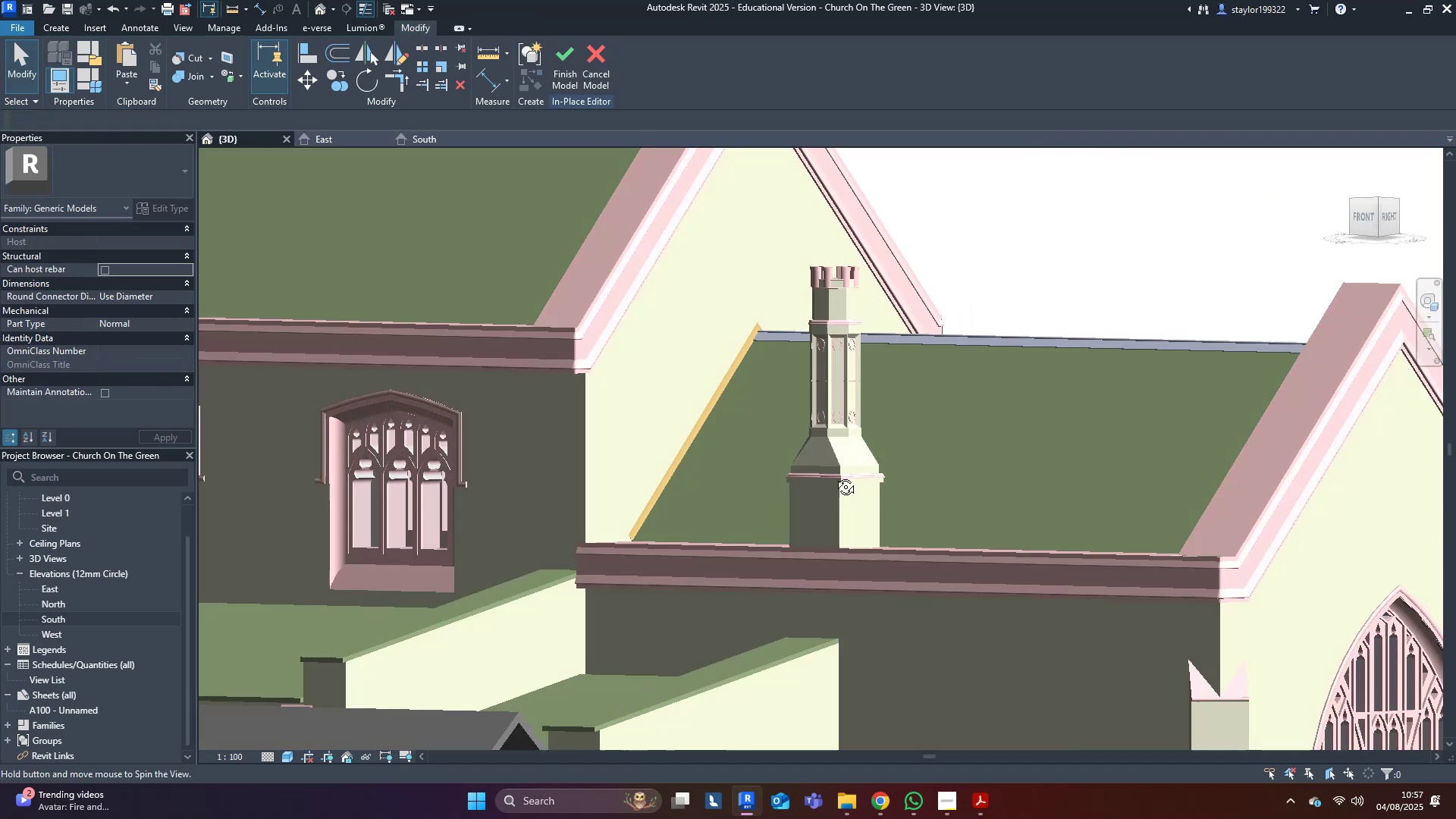 
key(Escape)
 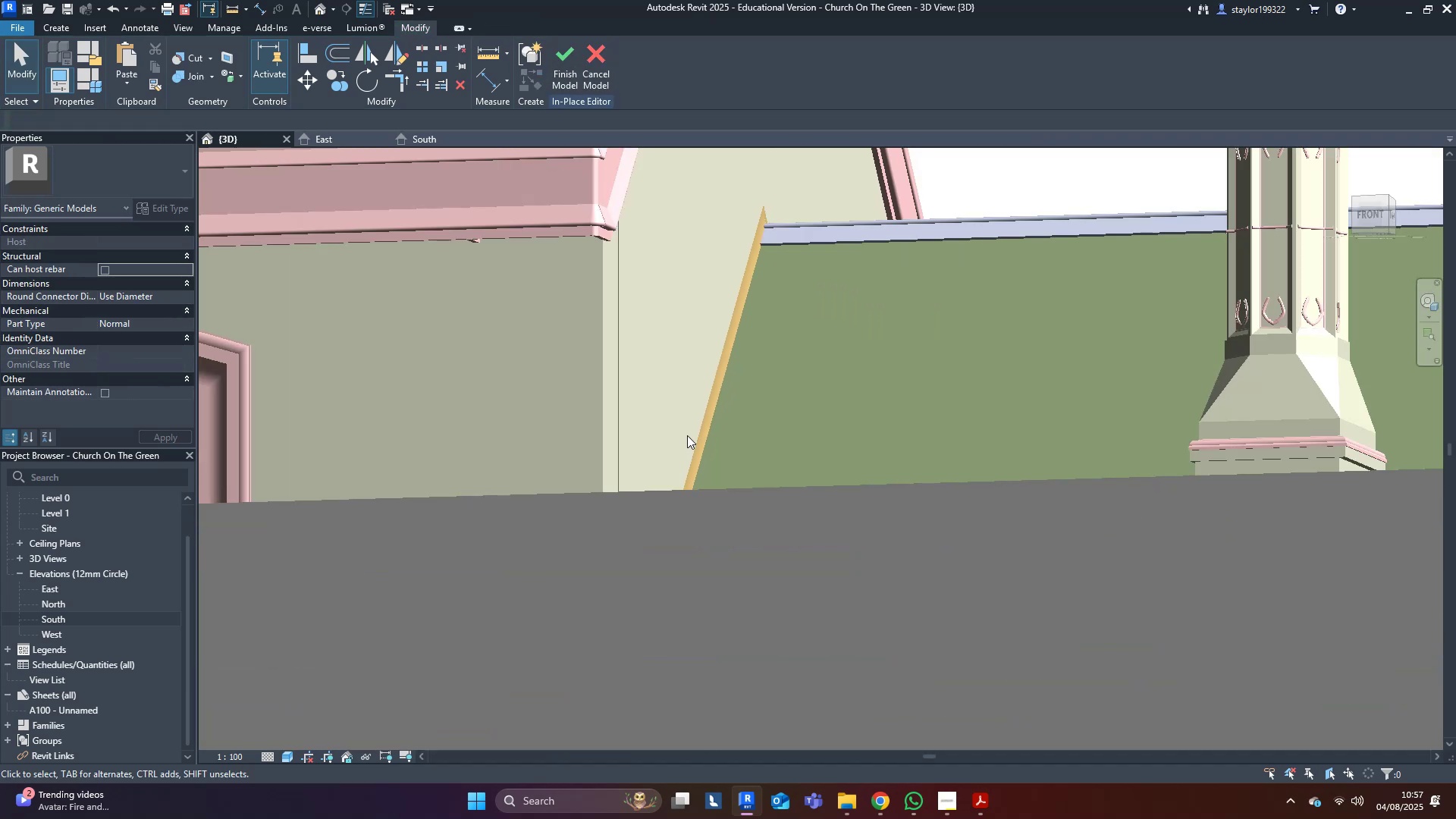 
hold_key(key=ShiftLeft, duration=0.86)
 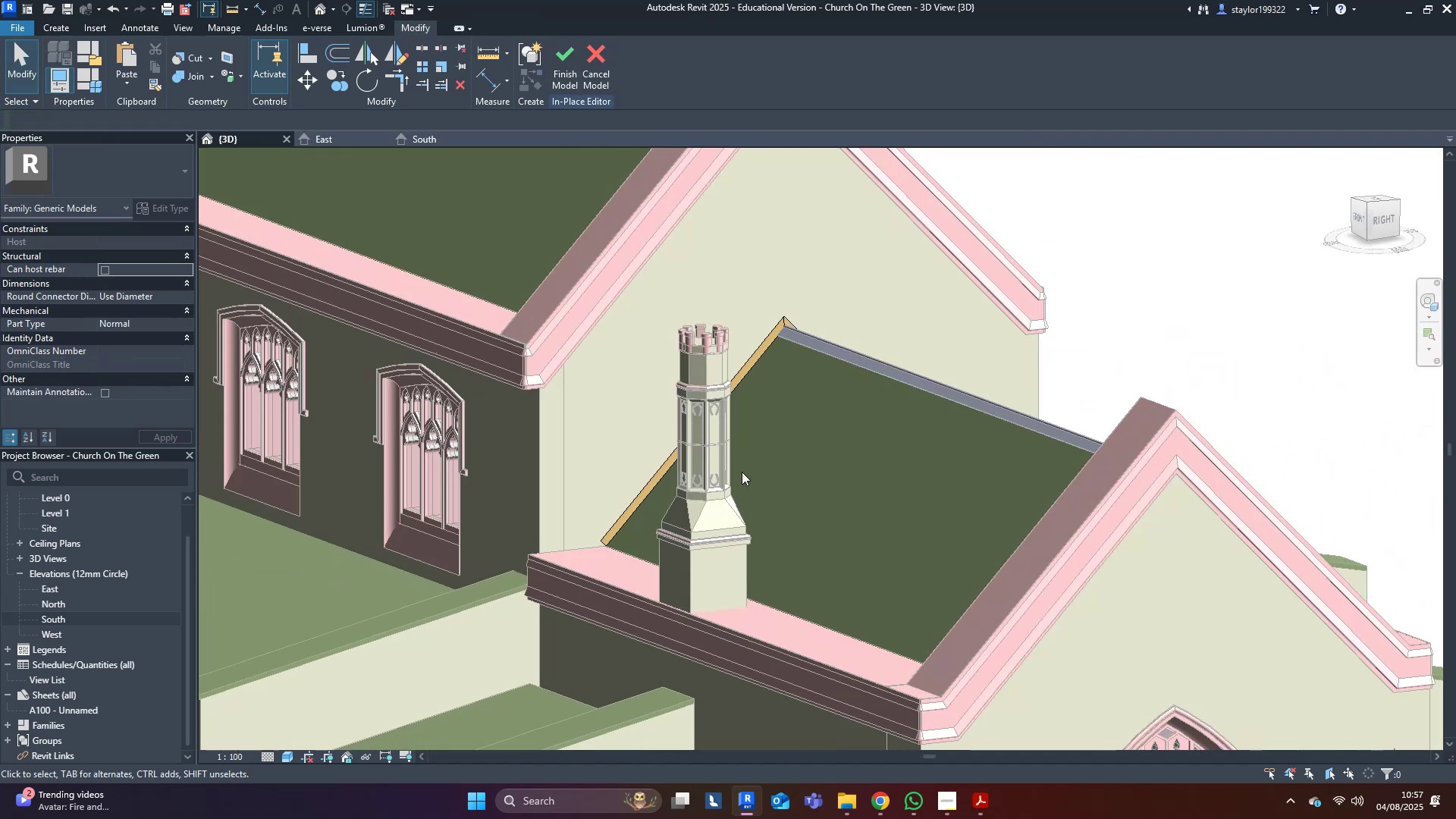 
scroll: coordinate [642, 486], scroll_direction: up, amount: 4.0
 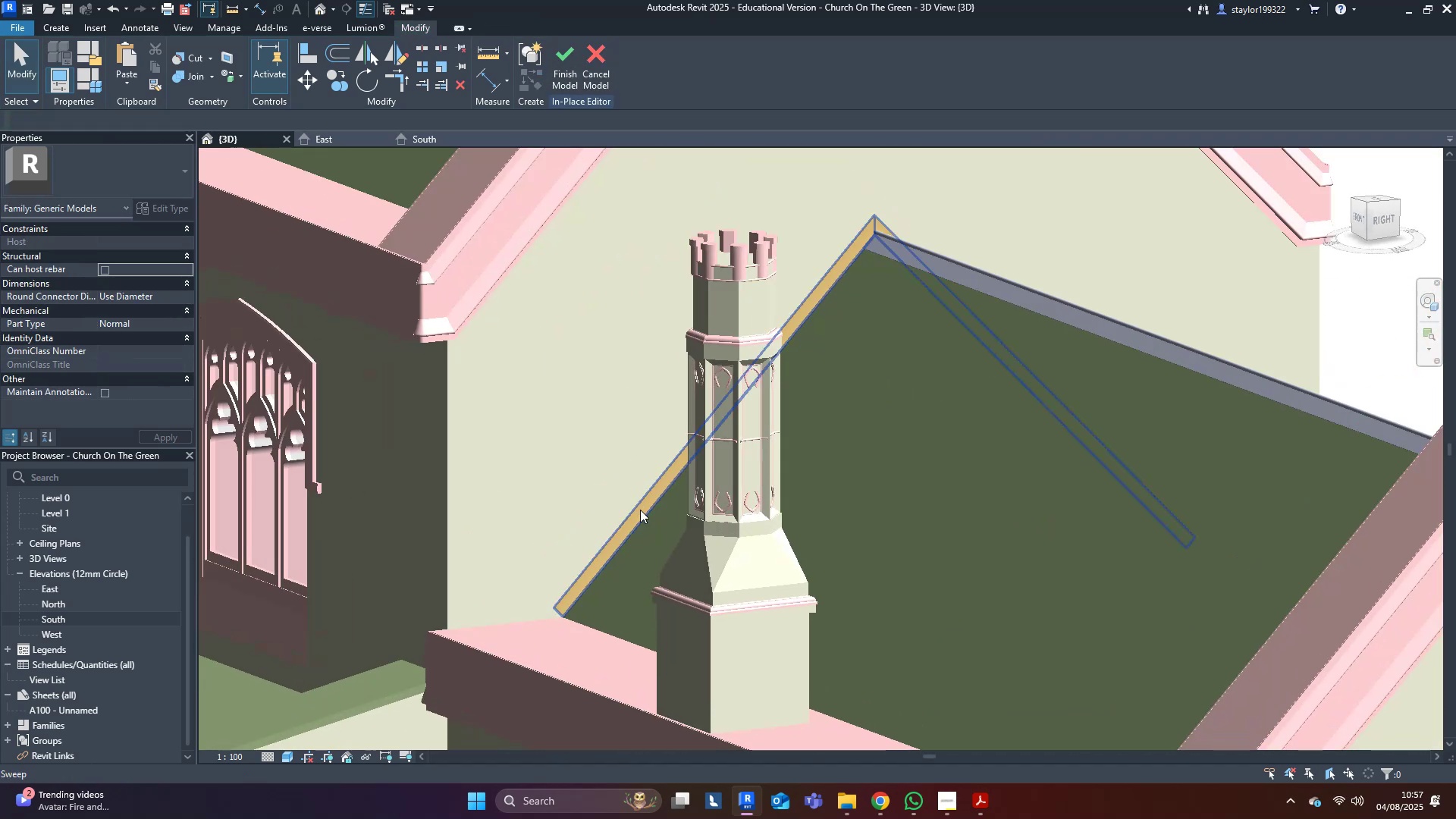 
left_click([640, 510])
 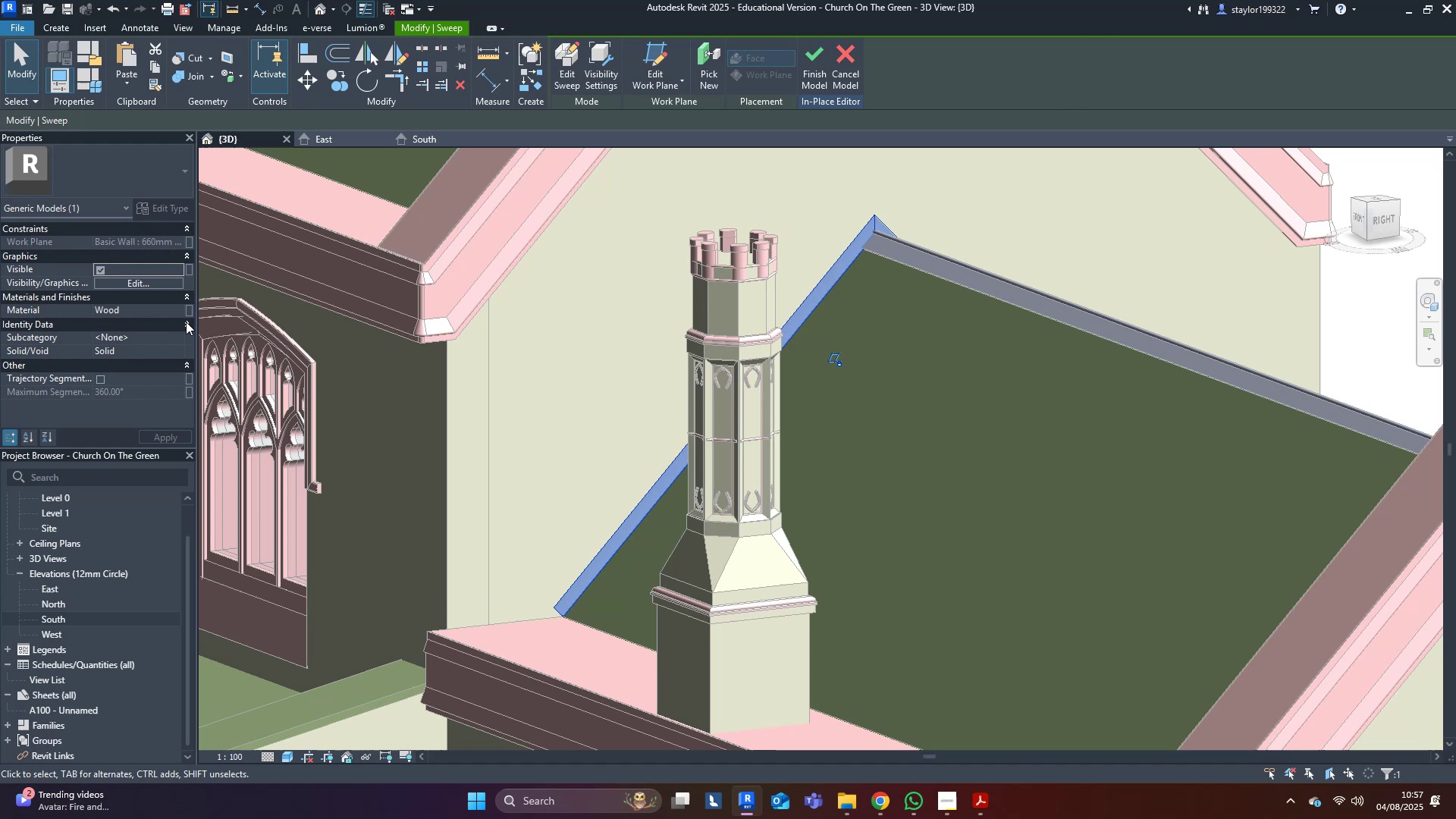 
left_click([180, 308])
 